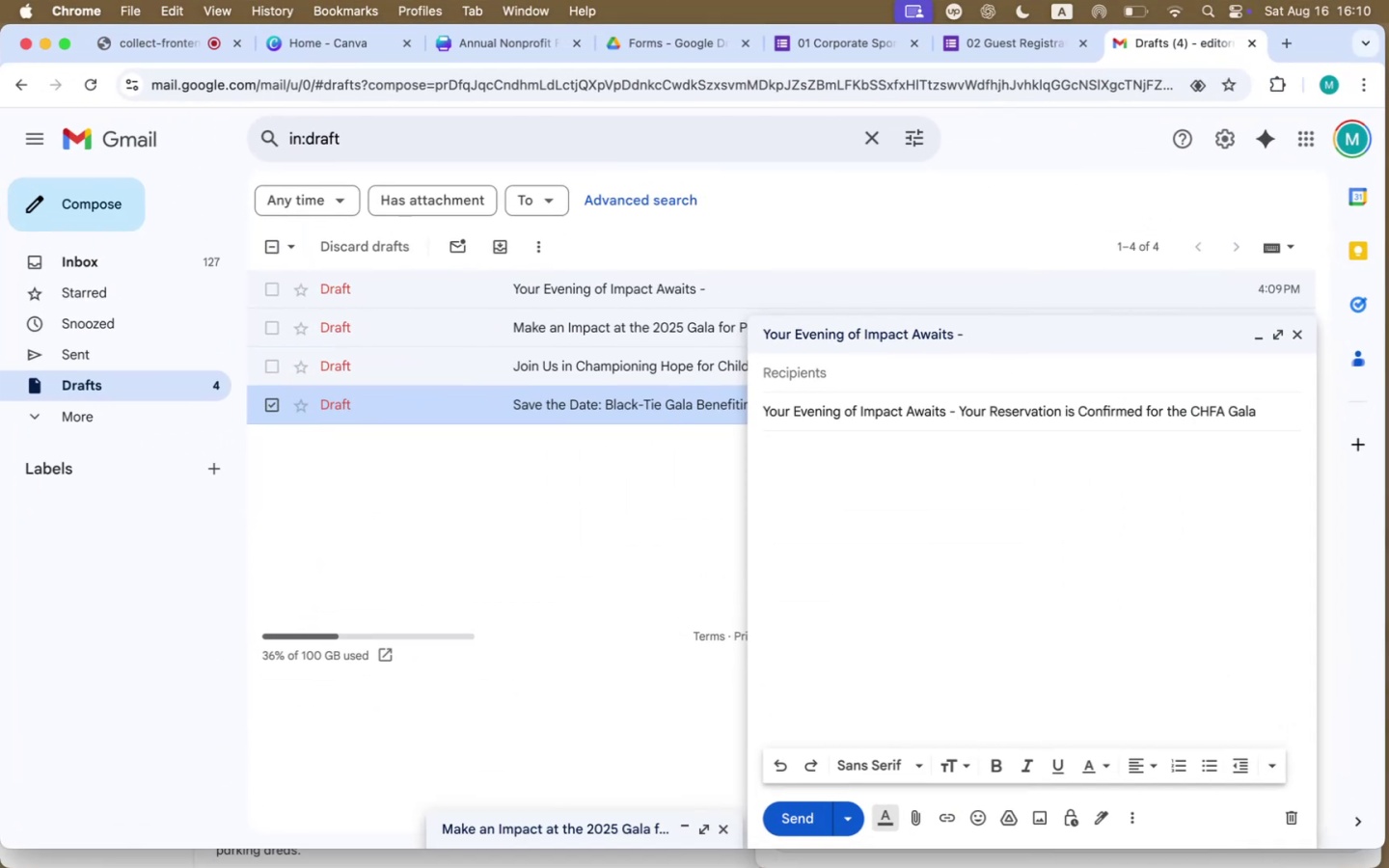 
left_click([1130, 512])
 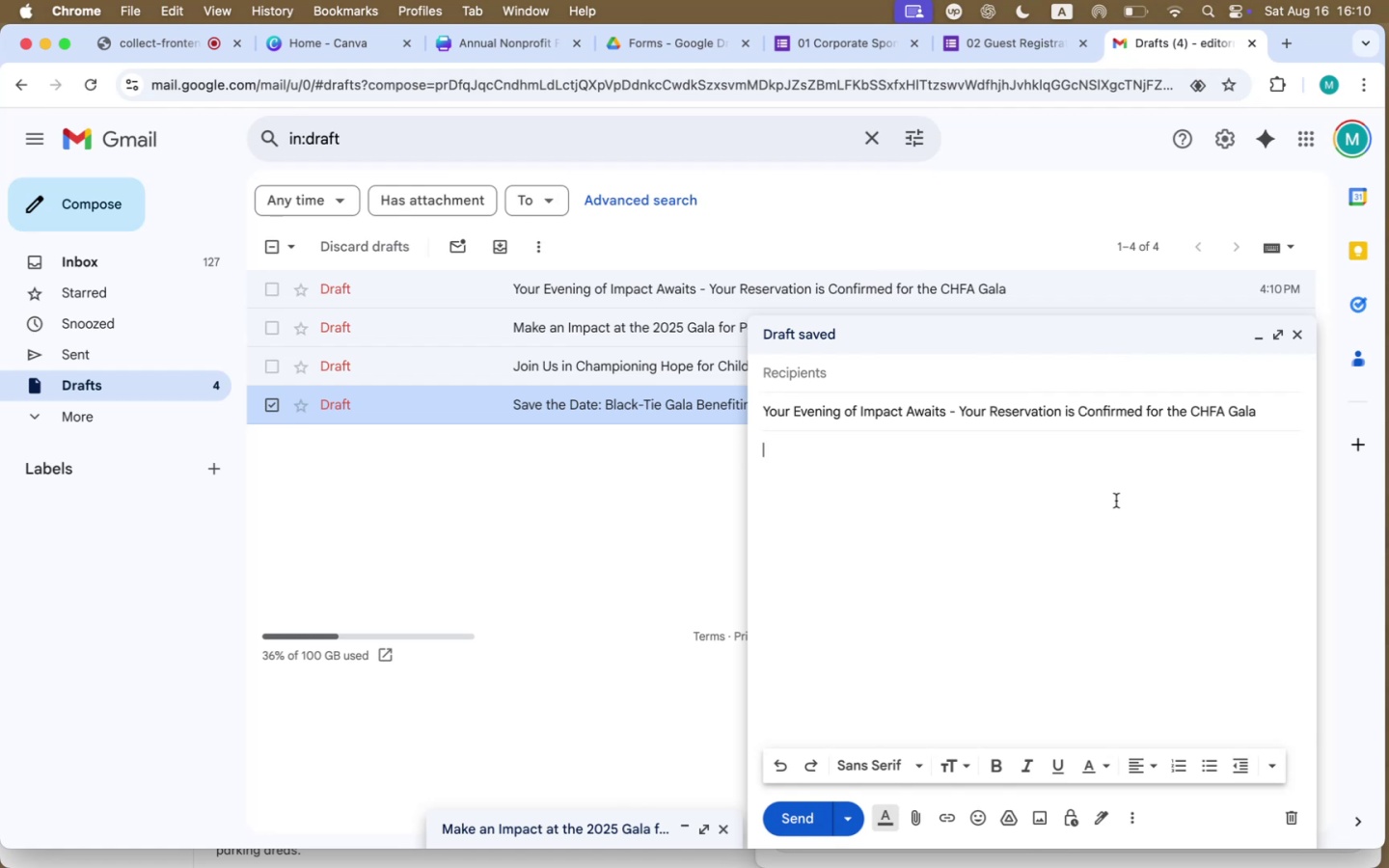 
left_click([1126, 395])
 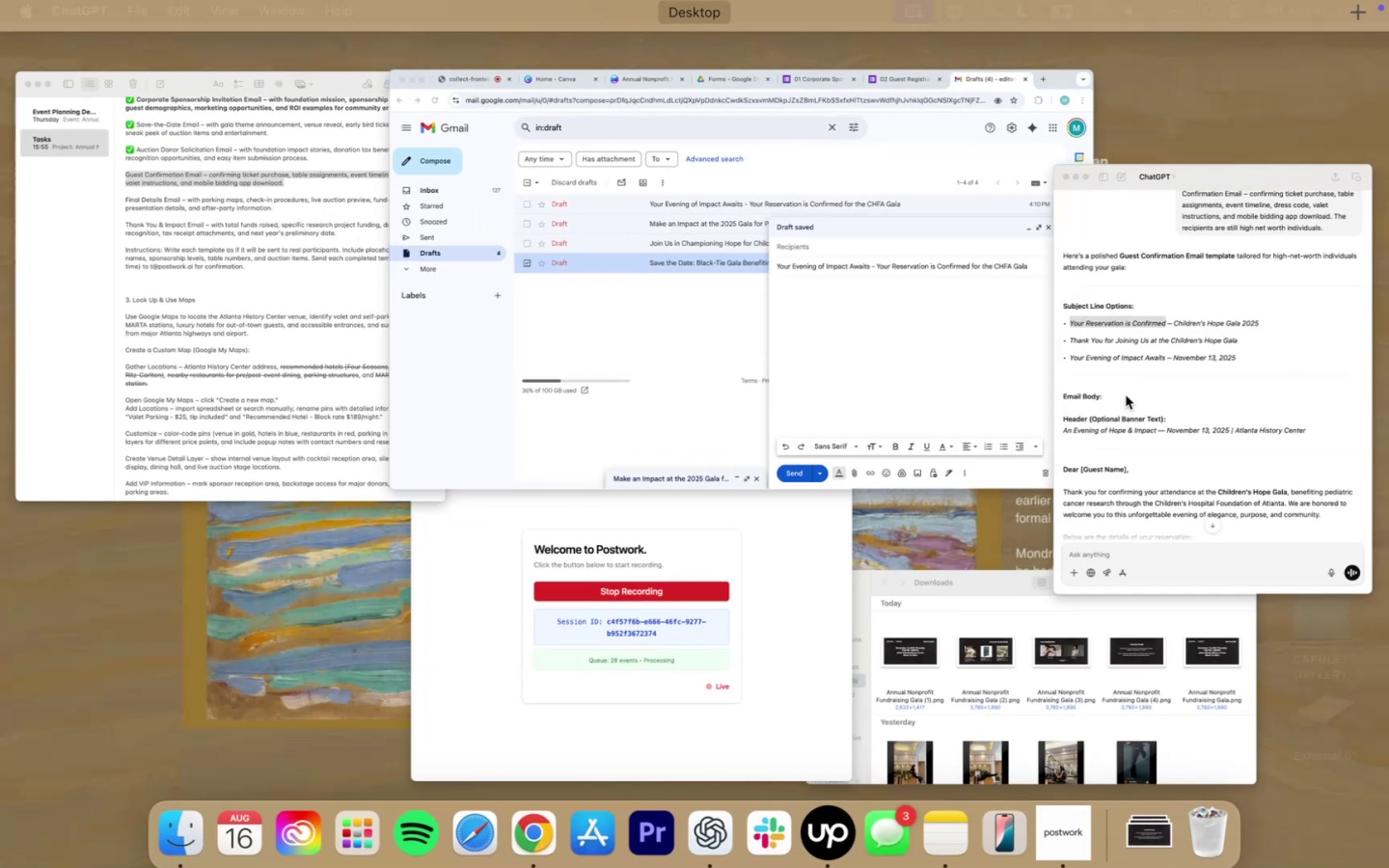 
scroll: coordinate [1073, 499], scroll_direction: down, amount: 39.0
 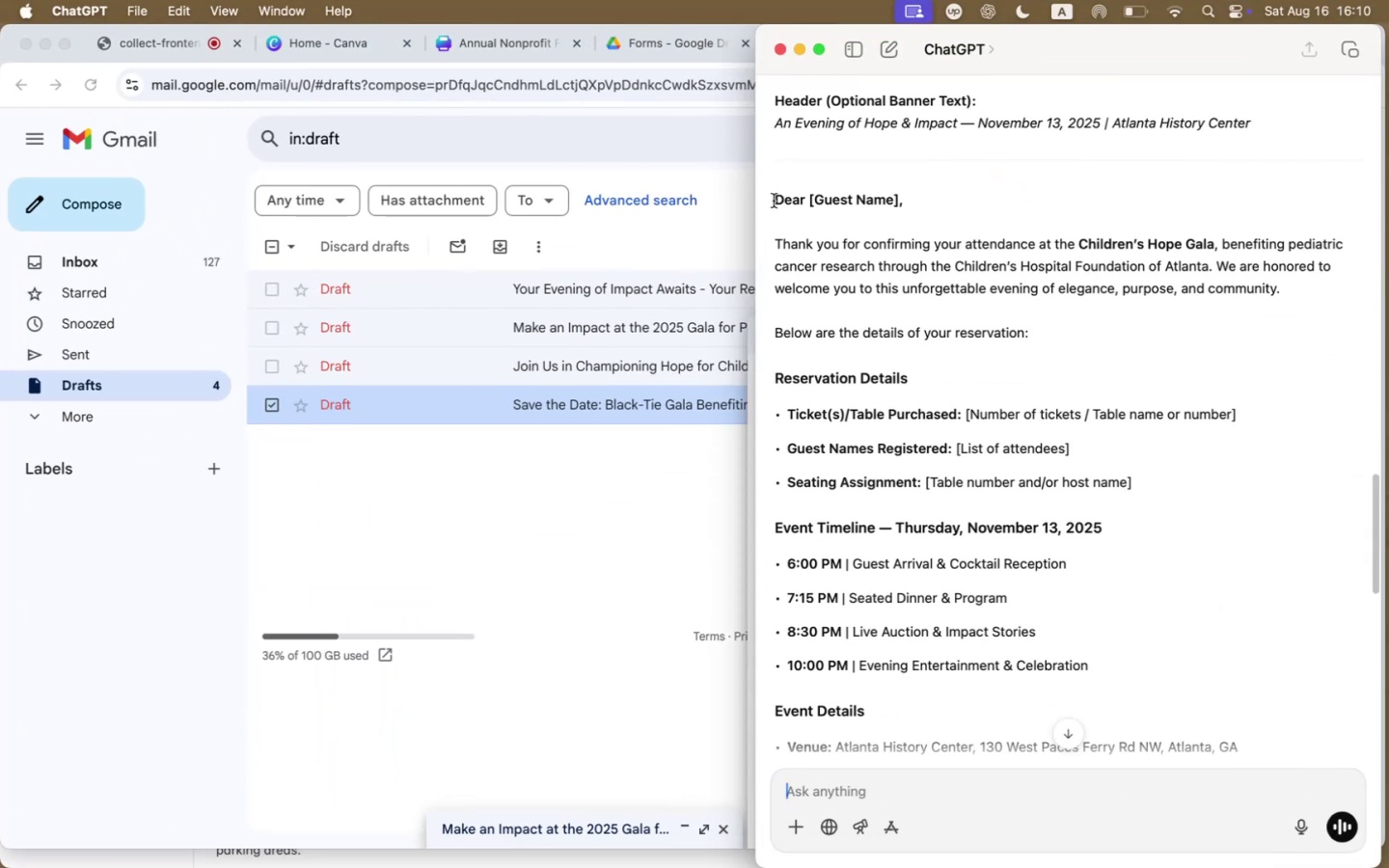 
left_click_drag(start_coordinate=[774, 198], to_coordinate=[1053, 594])
 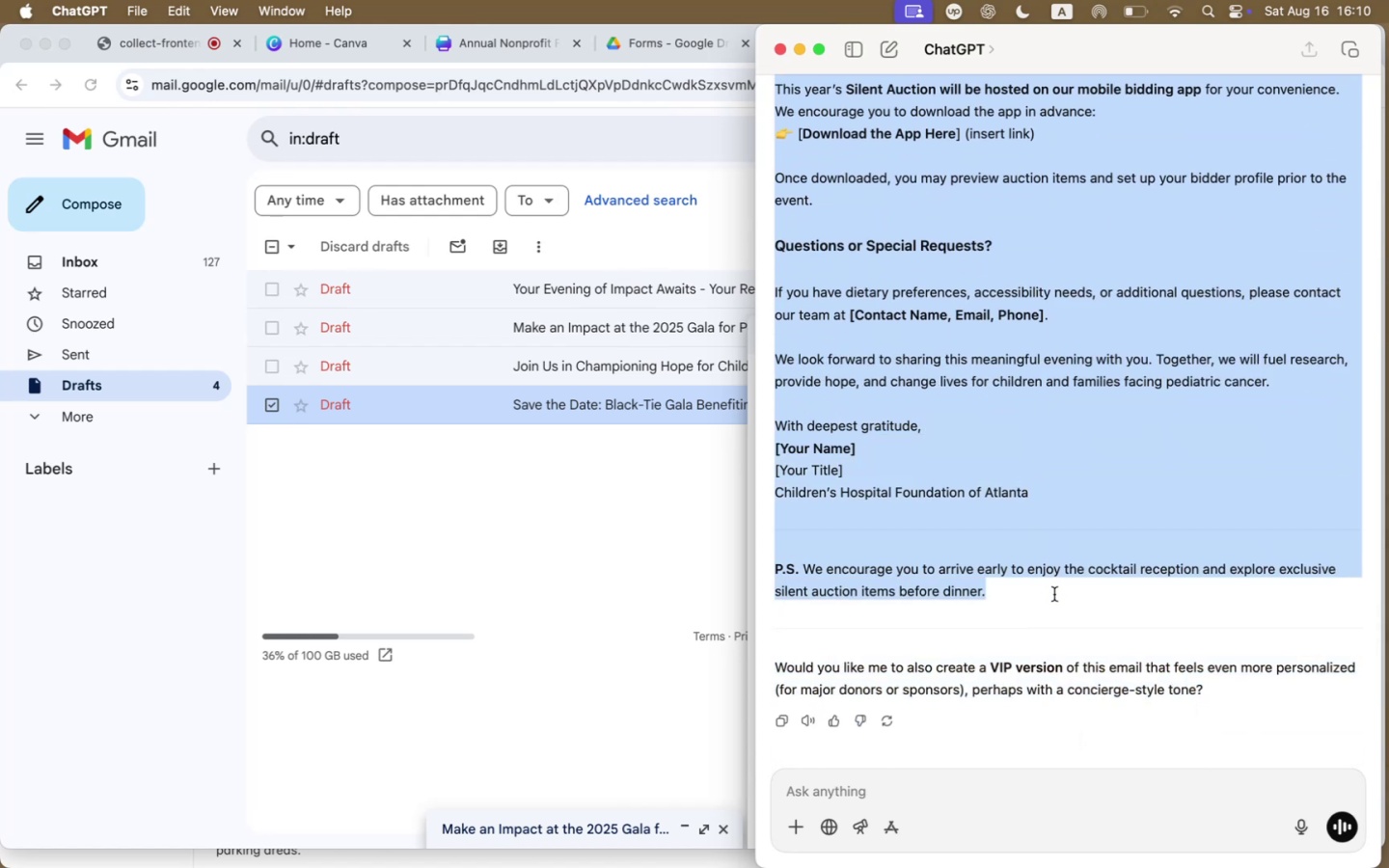 
key(Meta+C)
 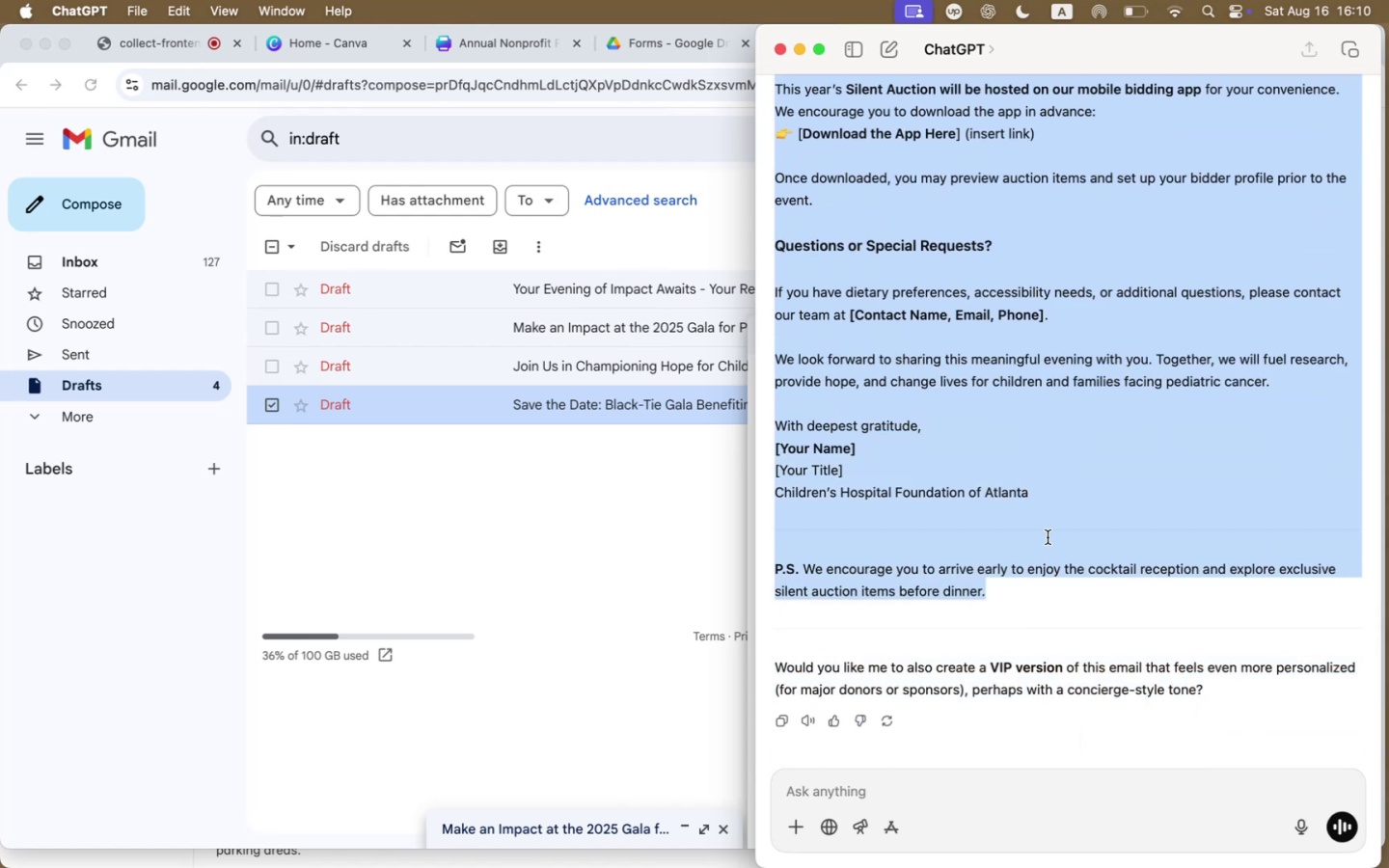 
wait(5.77)
 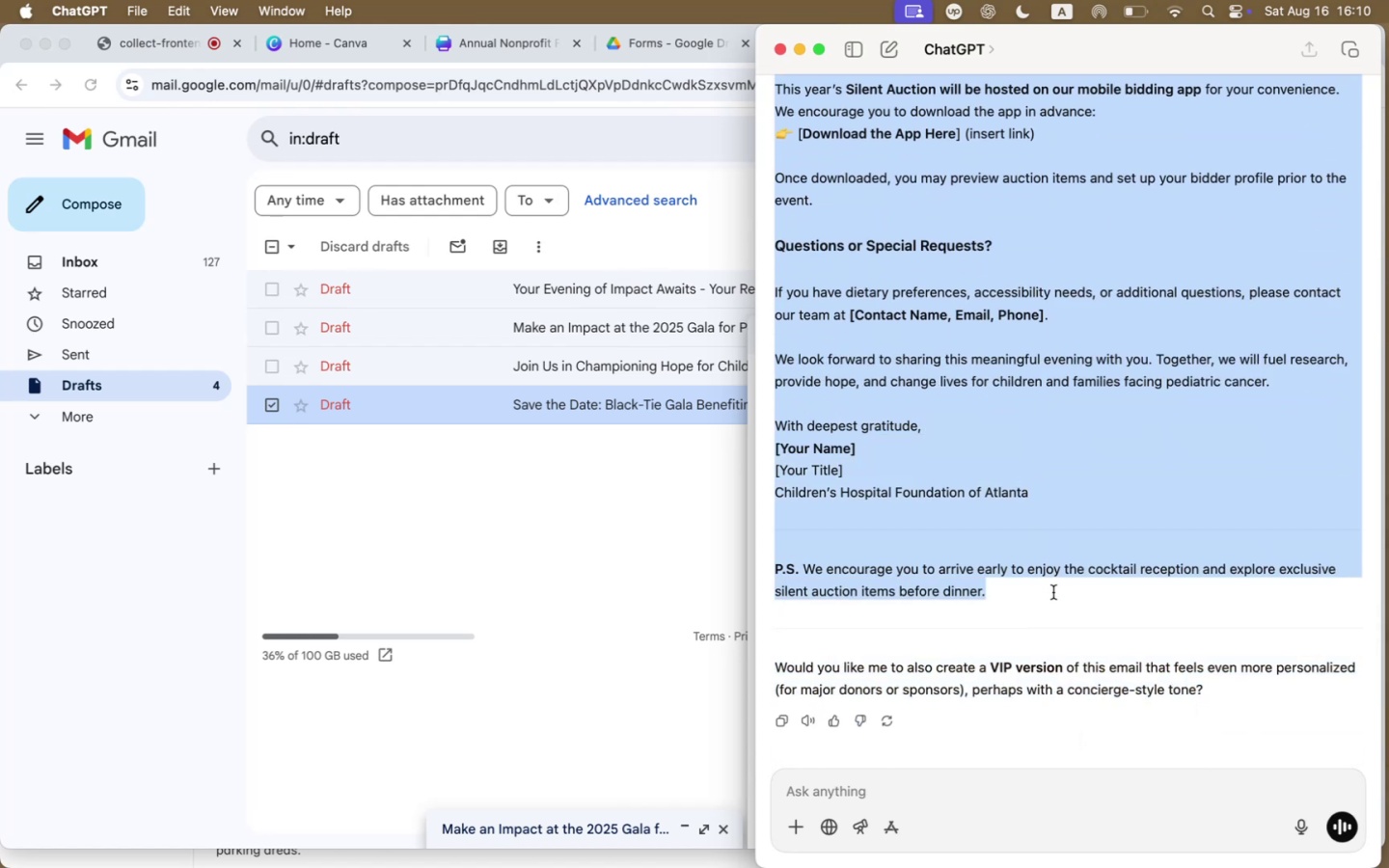 
left_click([890, 342])
 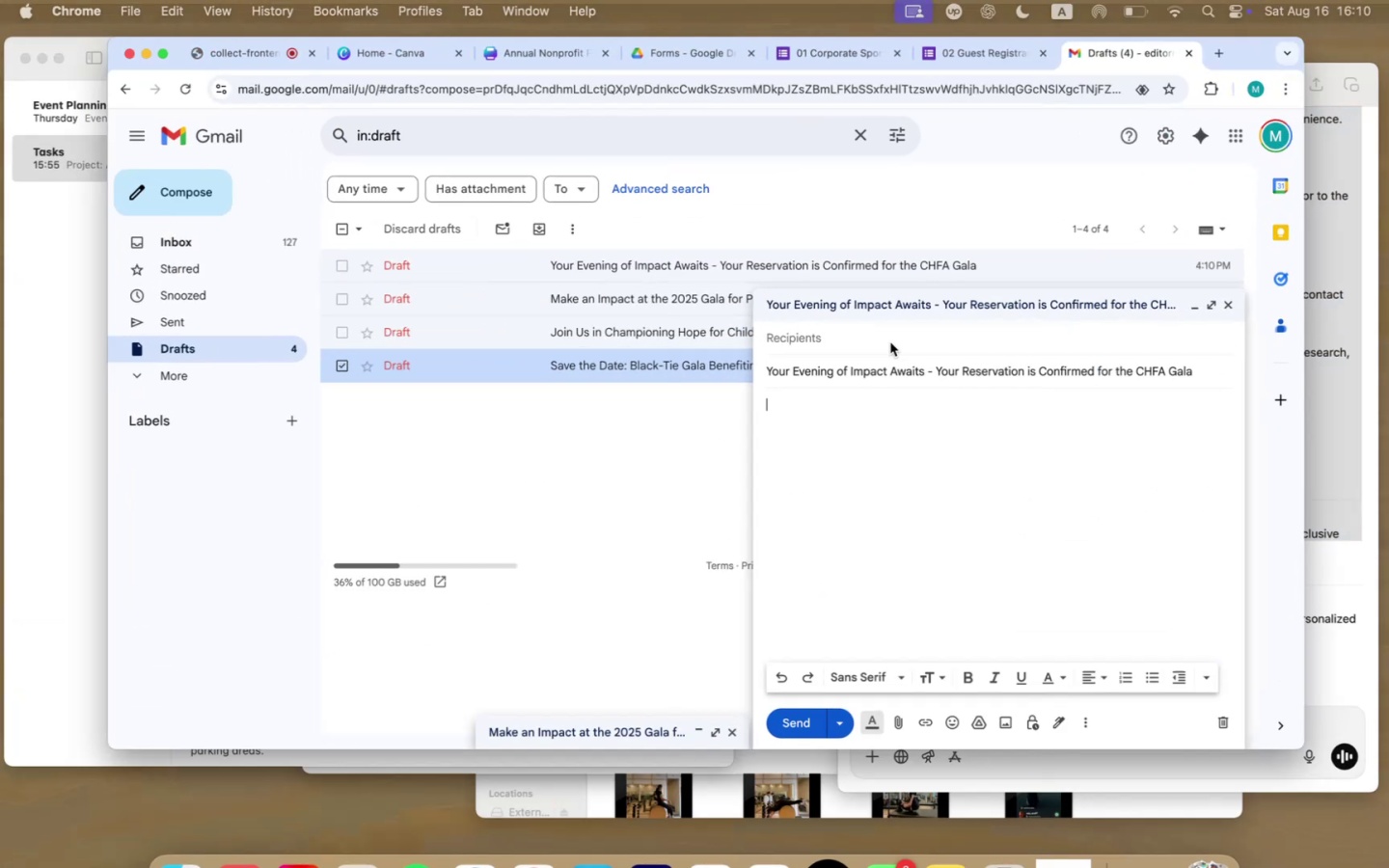 
key(Meta+V)
 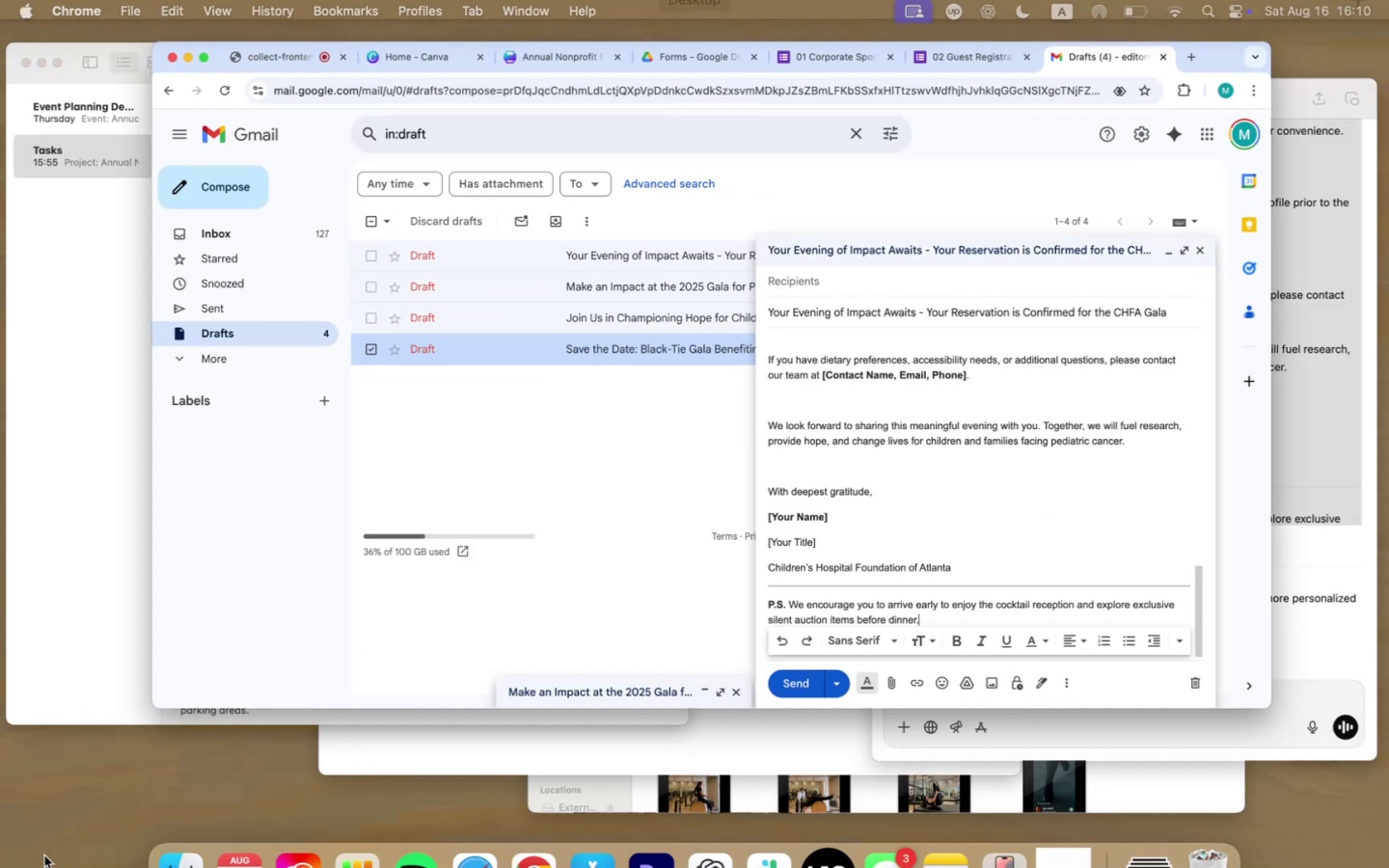 
left_click([1256, 419])
 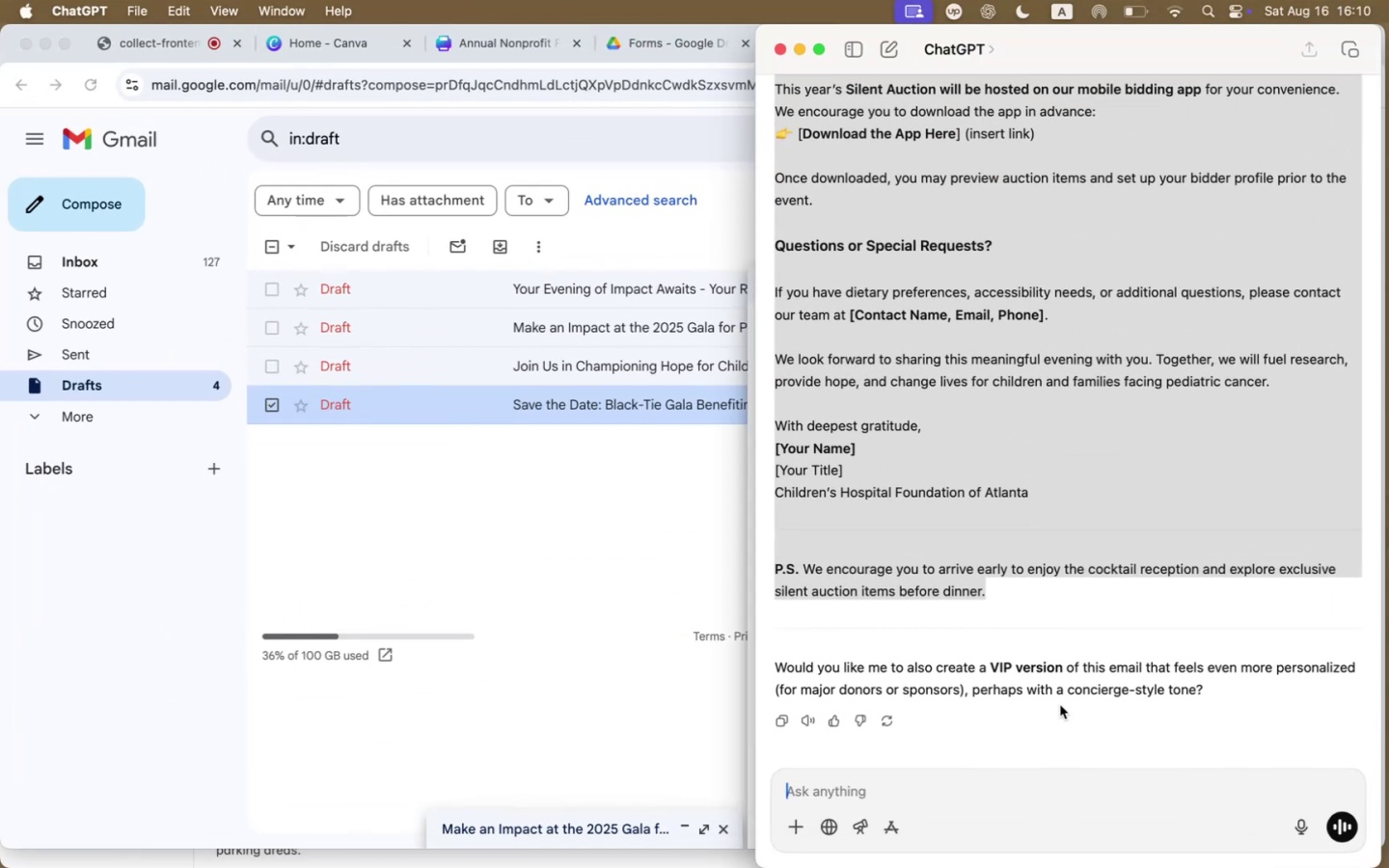 
left_click([1058, 677])
 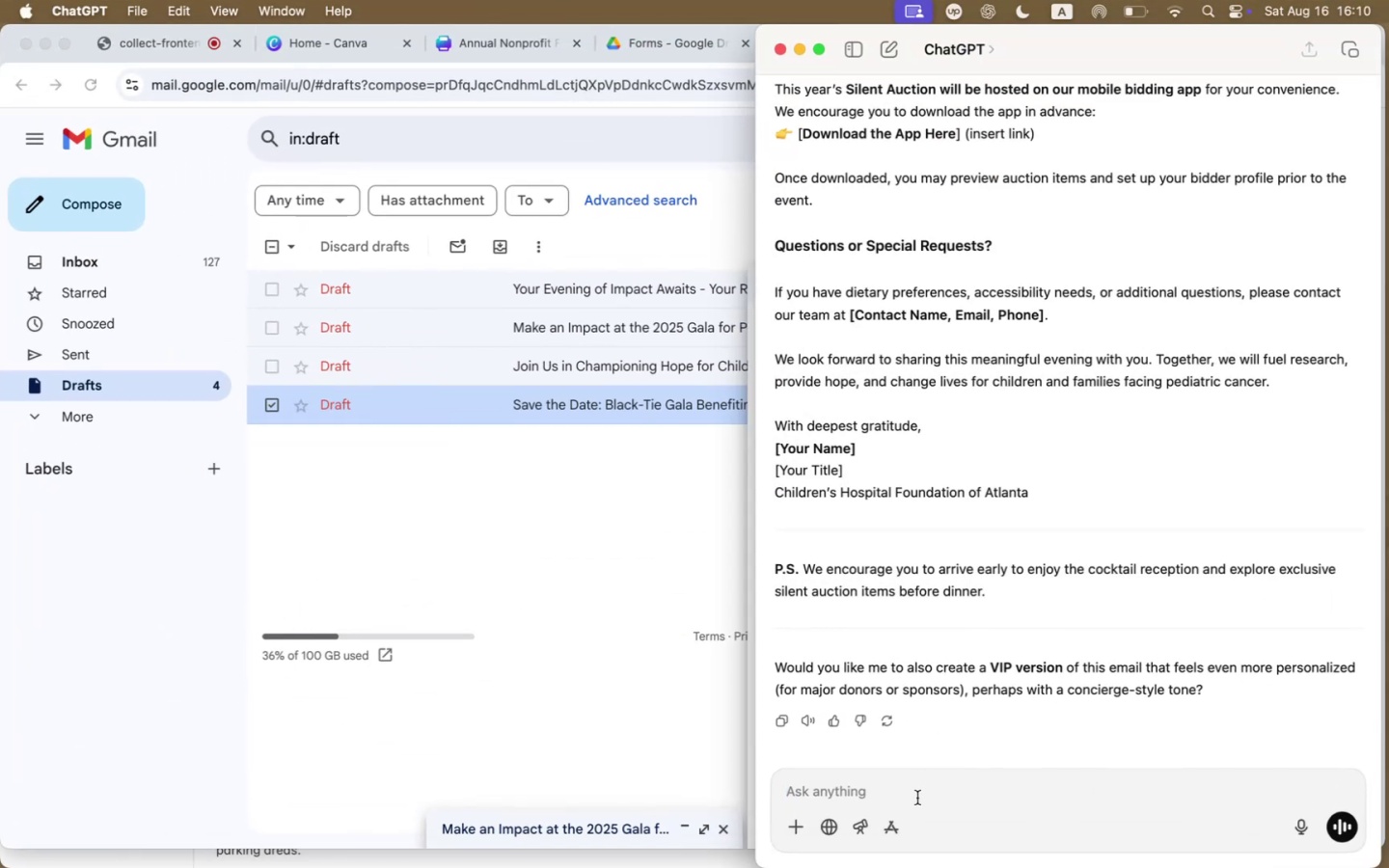 
type(YEs)
key(Backspace)
key(Backspace)
type(ES.)
 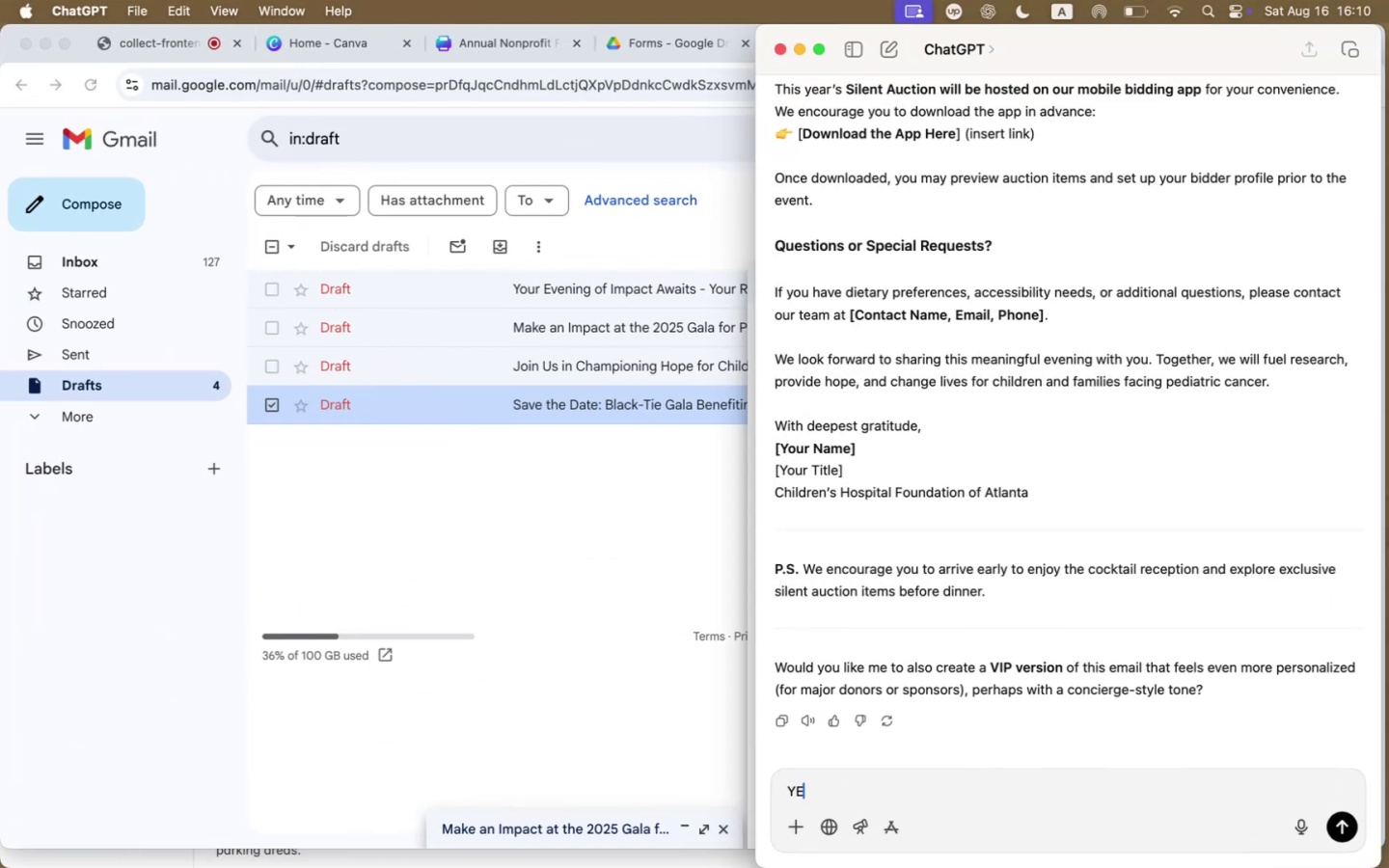 
key(Enter)
 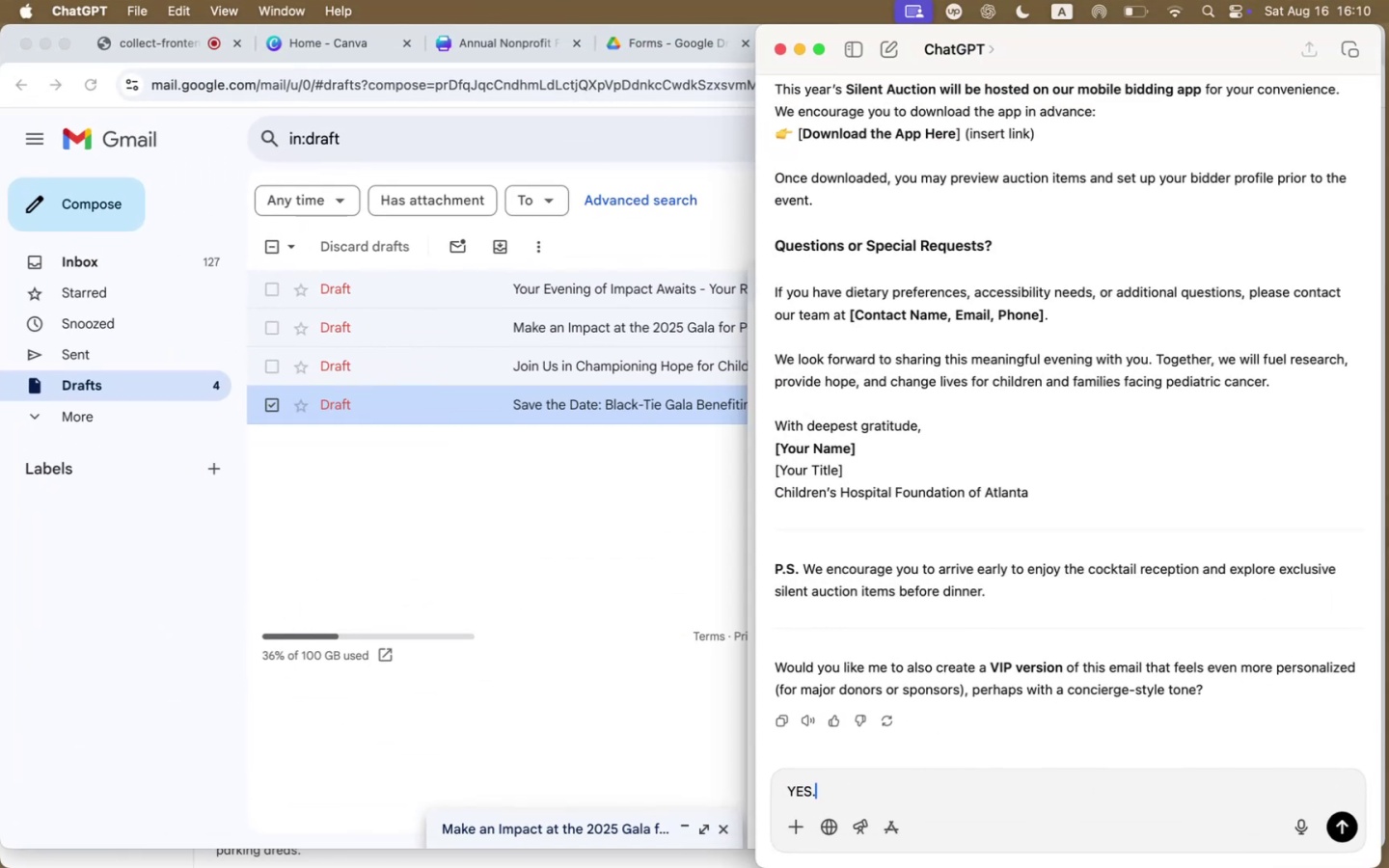 
key(CapsLock)
 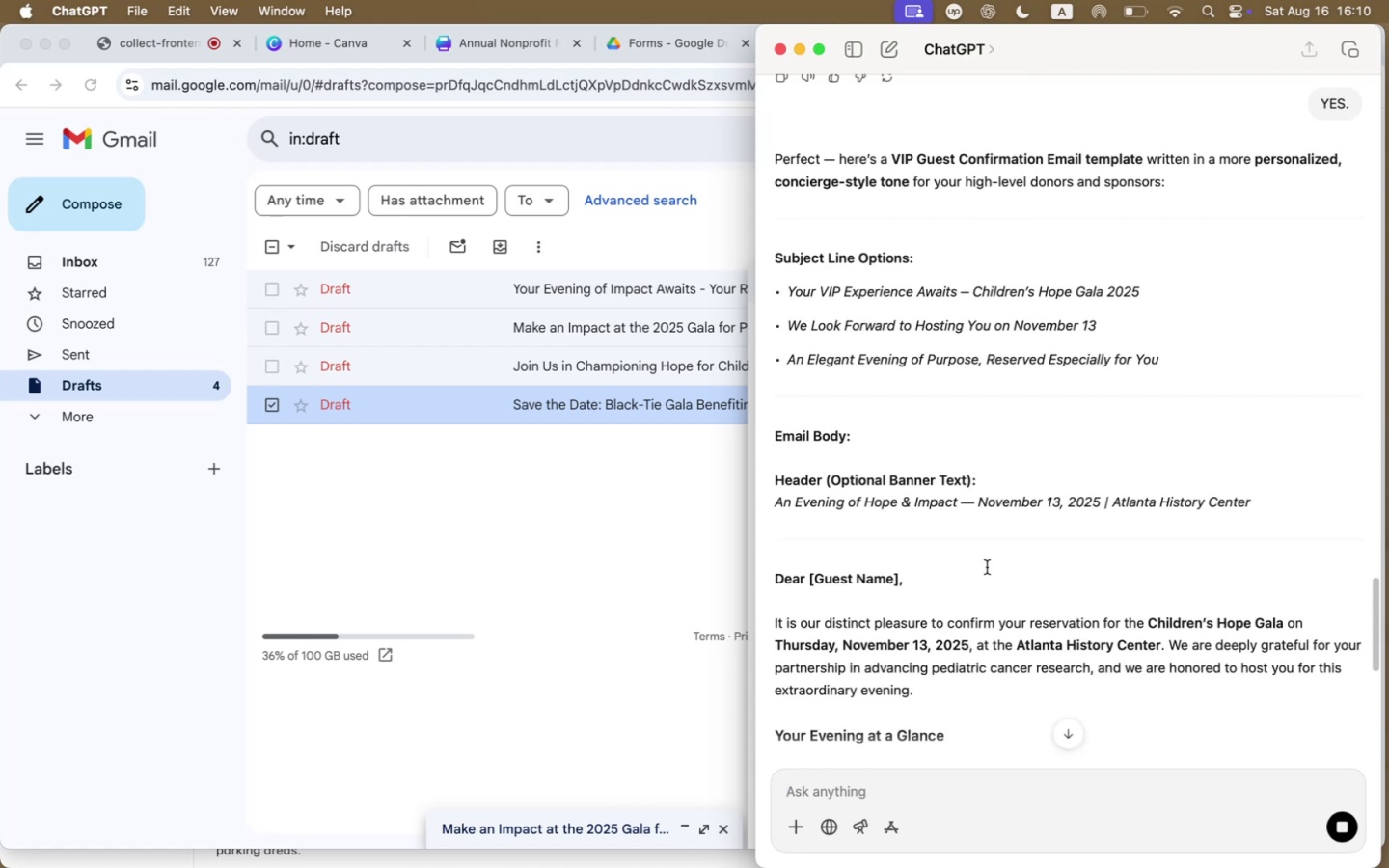 
wait(6.87)
 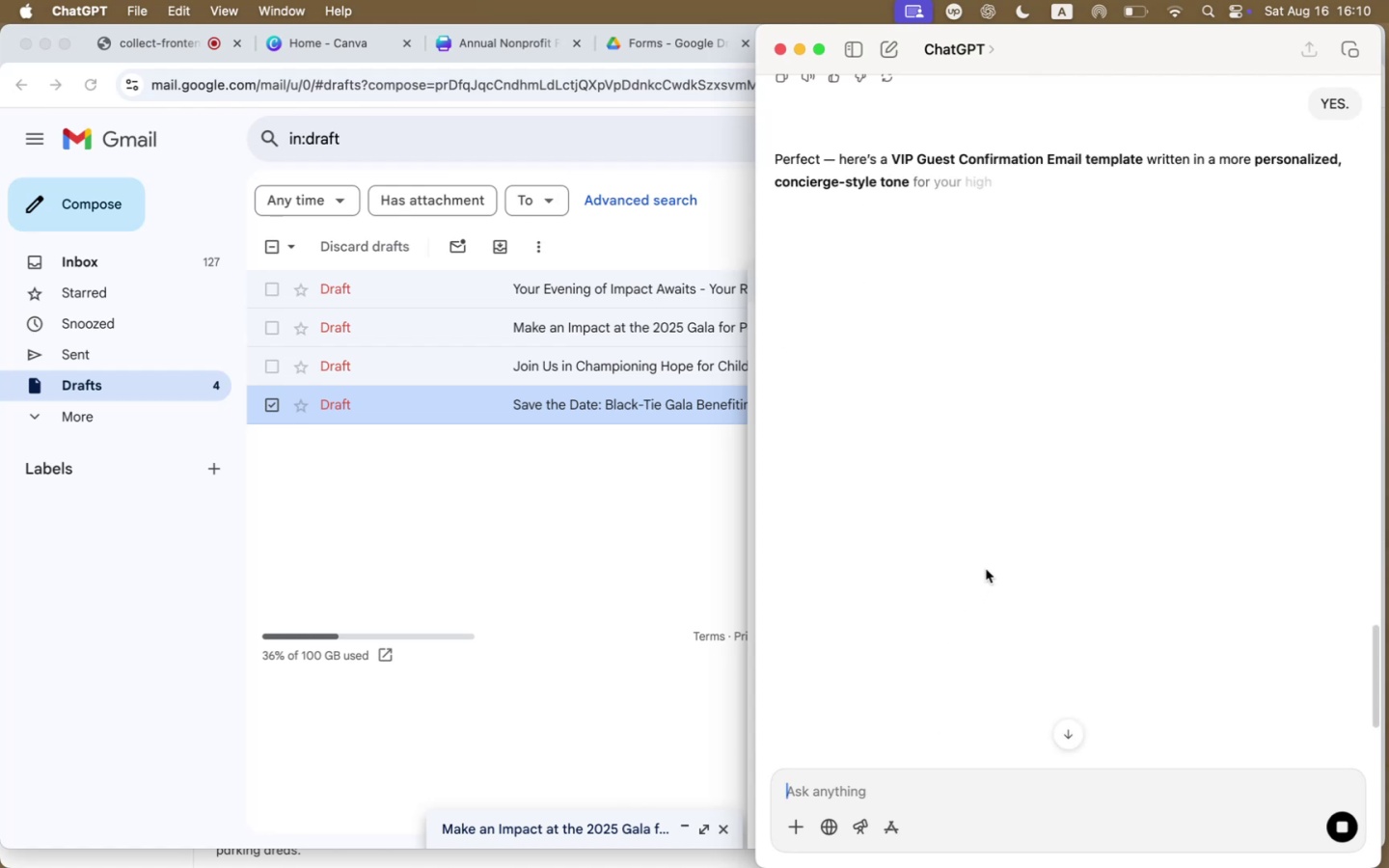 
scroll: coordinate [988, 566], scroll_direction: down, amount: 33.0
 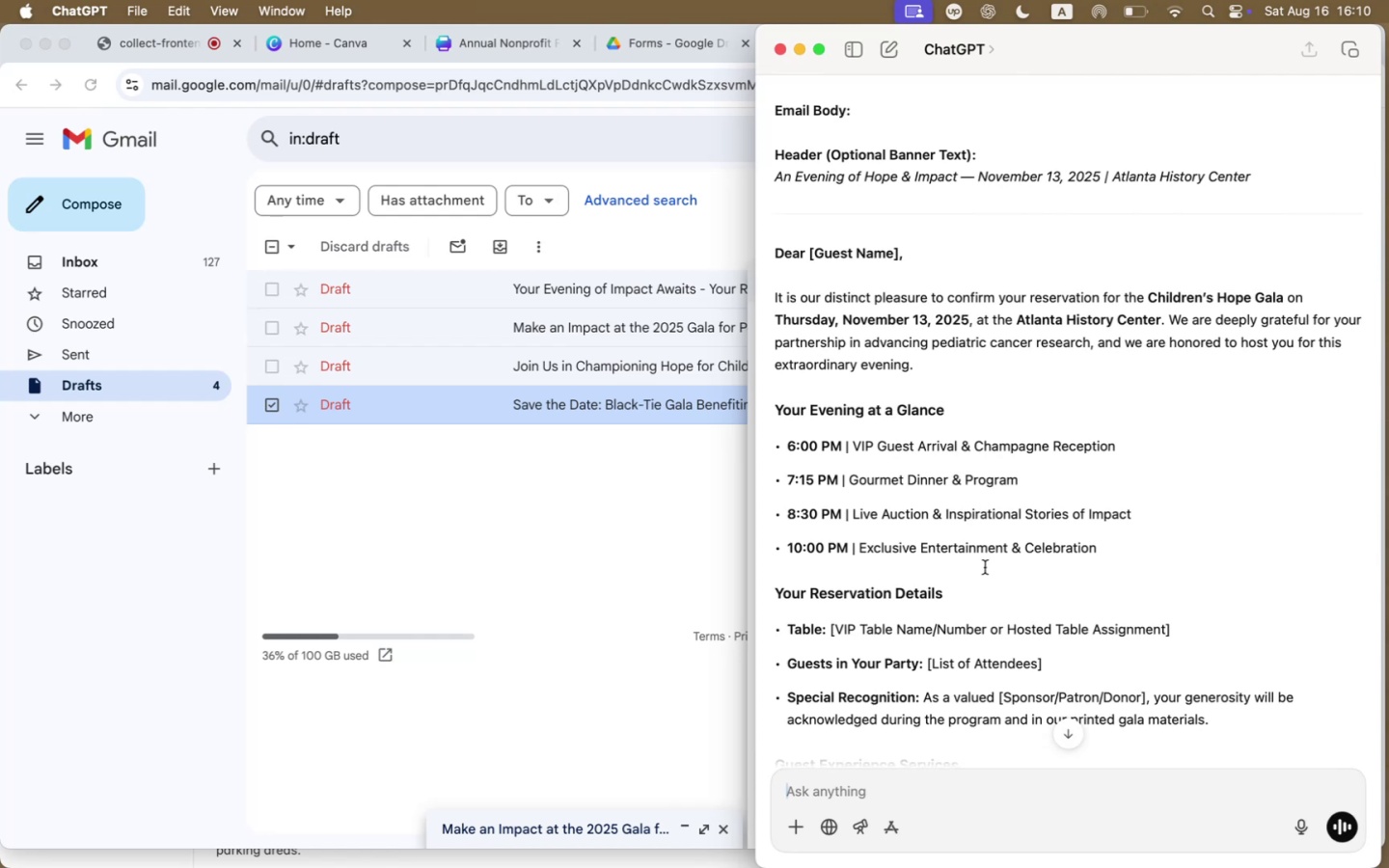 
wait(6.67)
 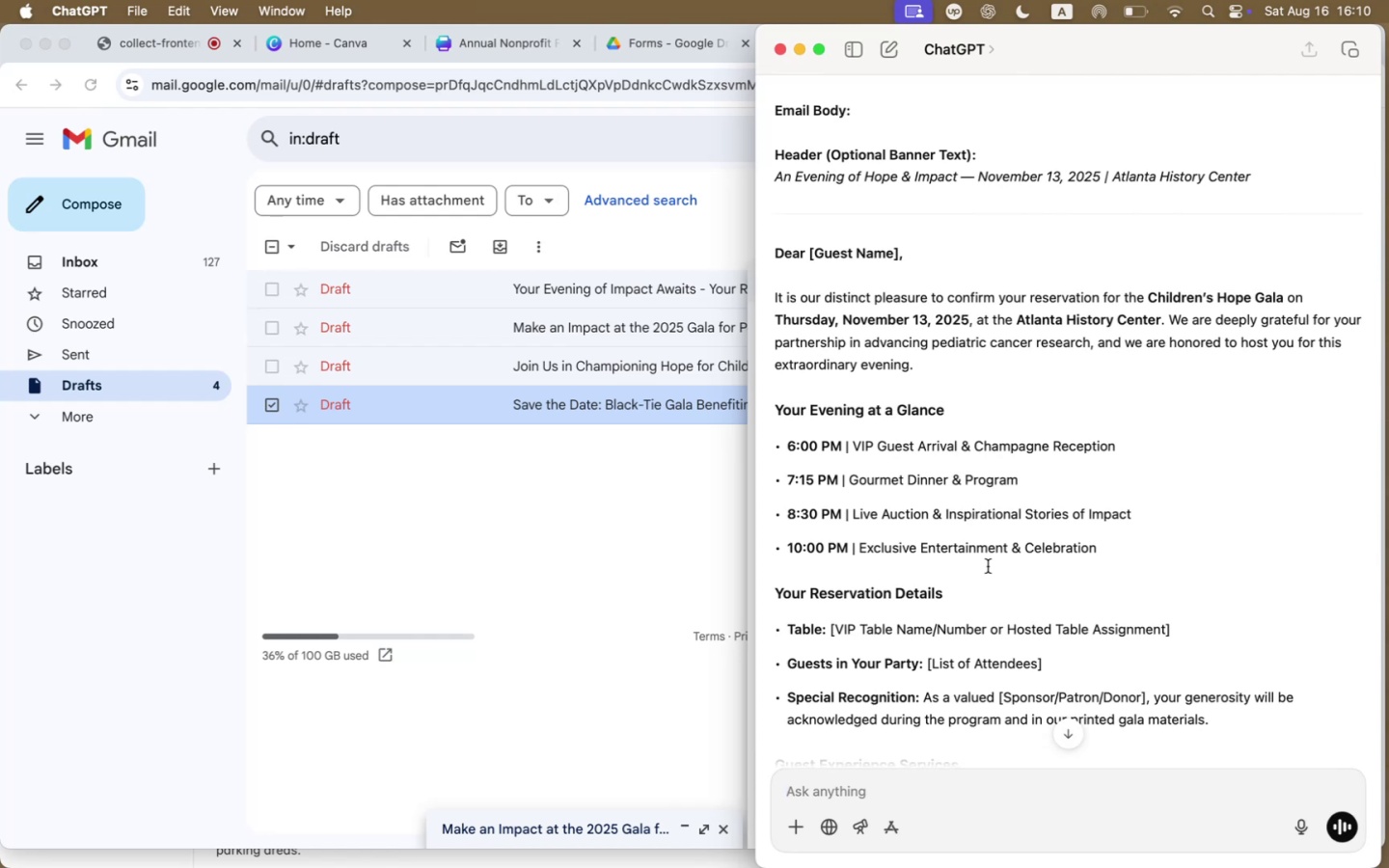 
scroll: coordinate [985, 570], scroll_direction: down, amount: 12.0
 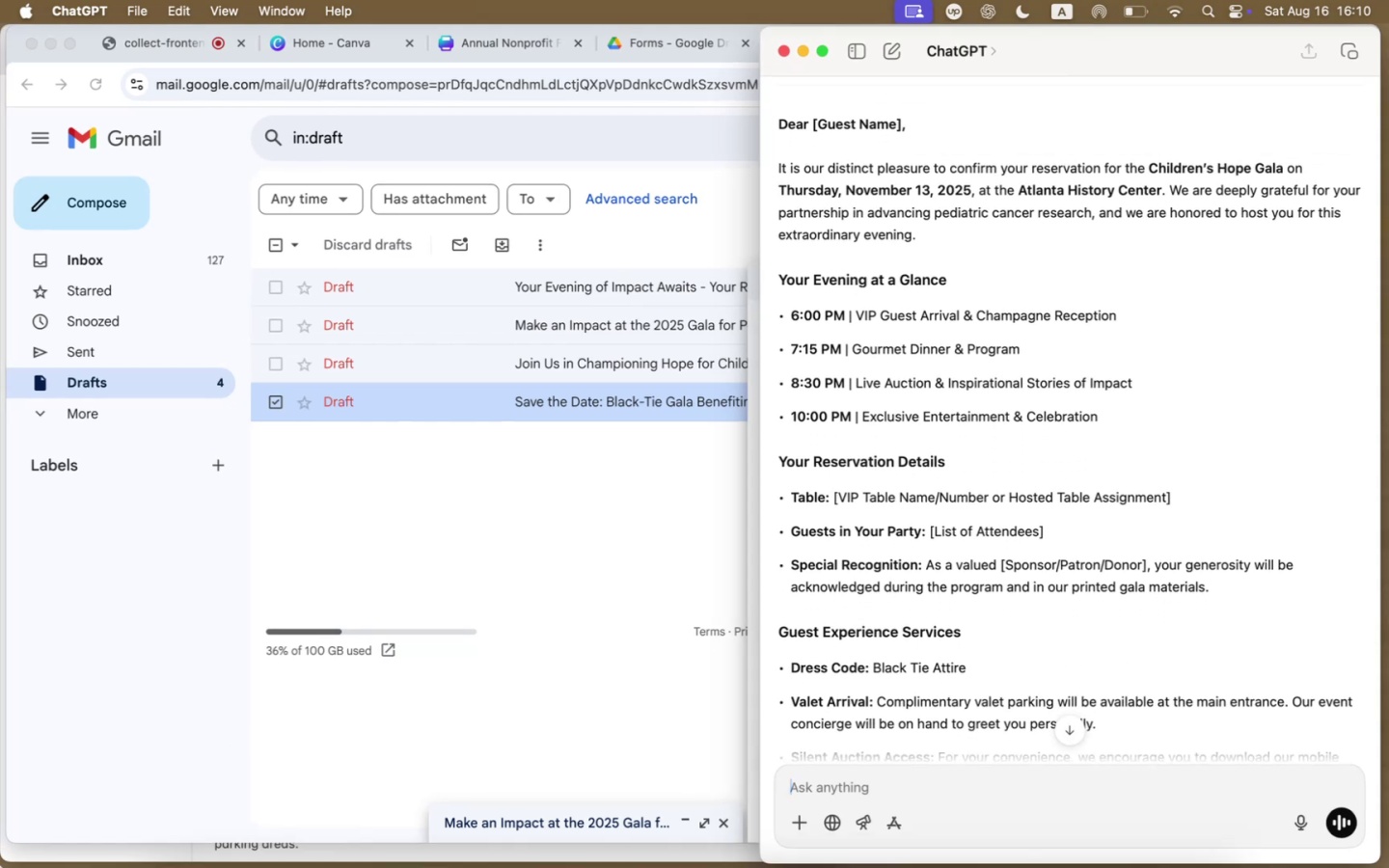 
left_click([936, 268])
 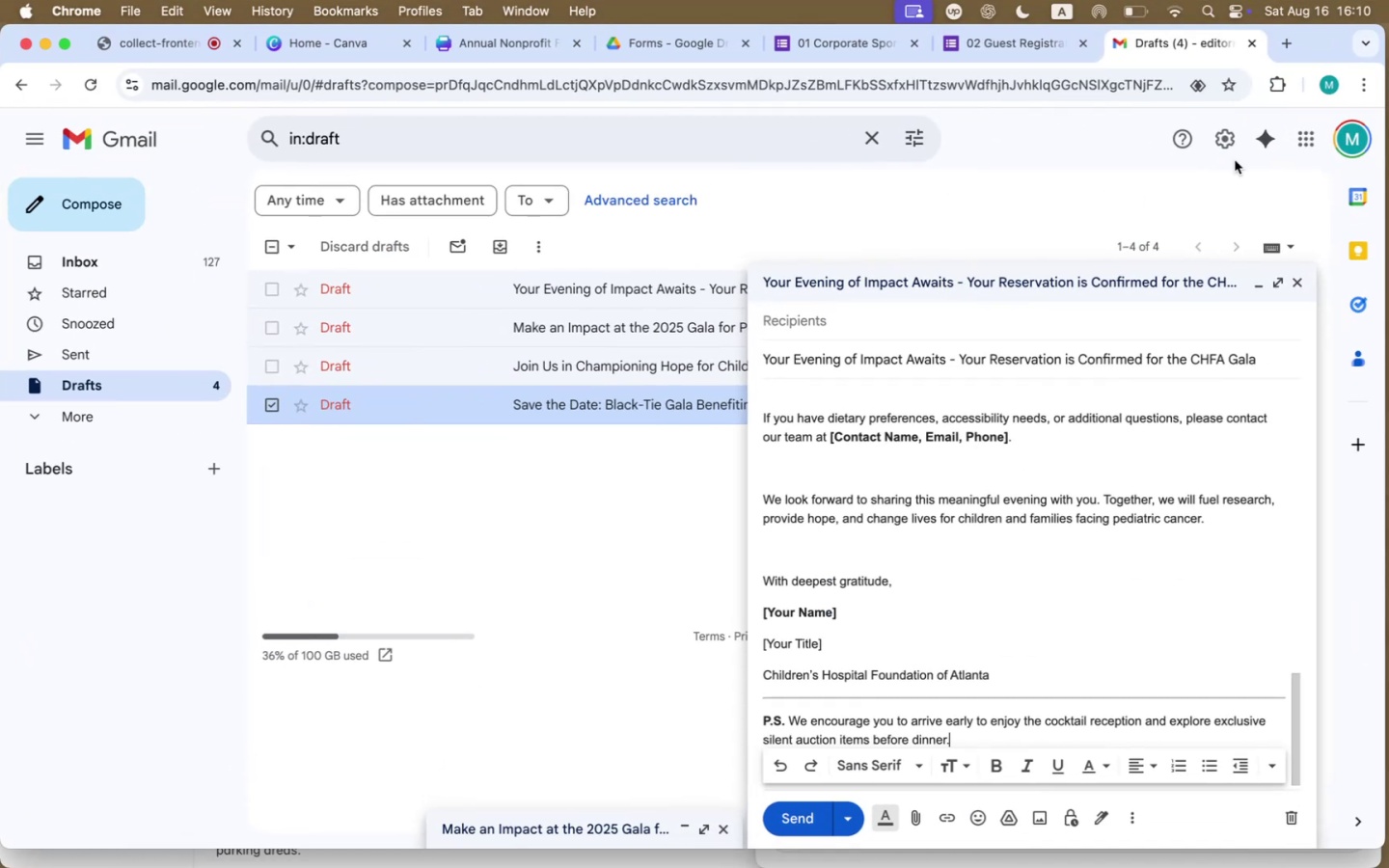 
left_click_drag(start_coordinate=[1382, 155], to_coordinate=[766, 154])
 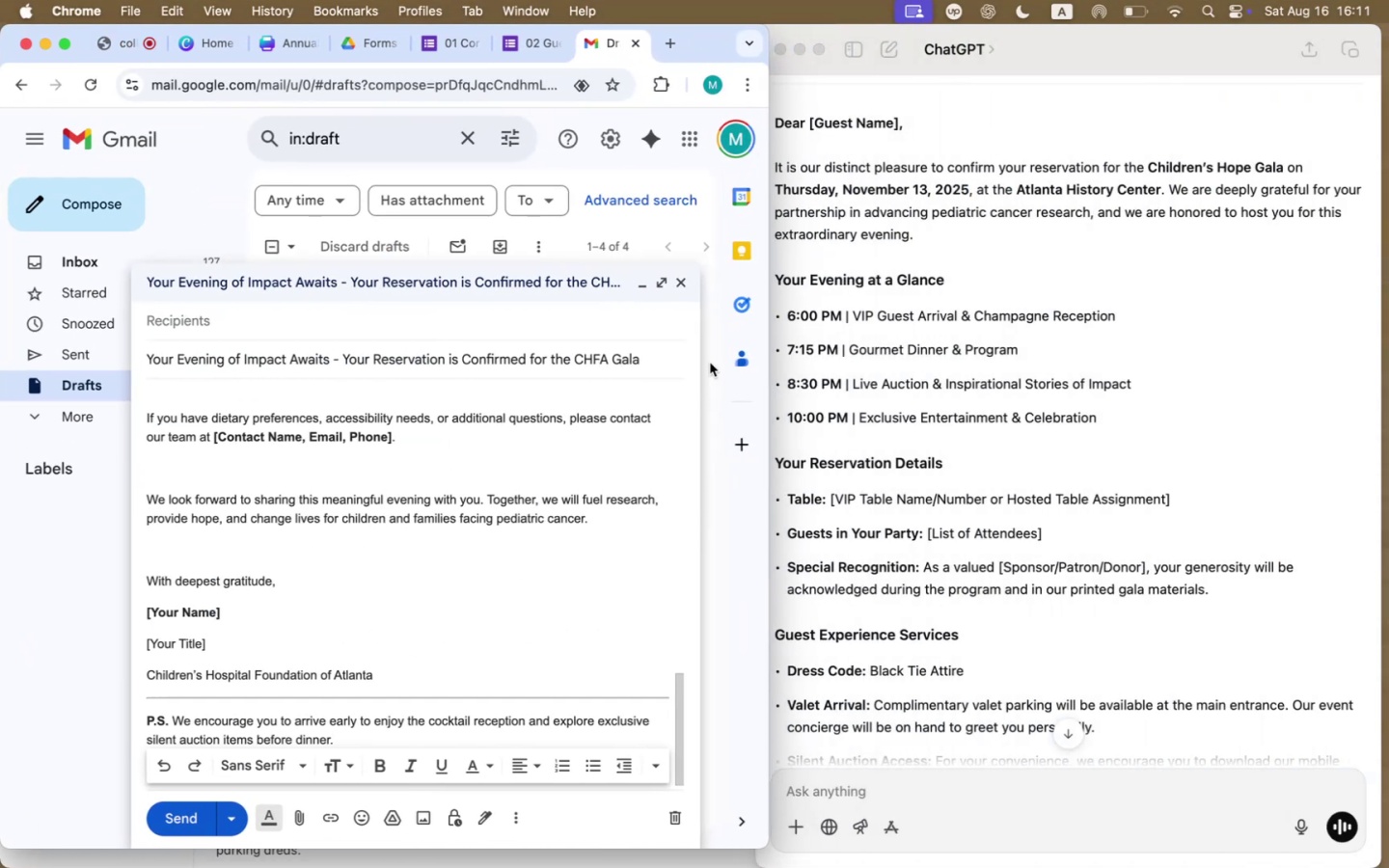 
scroll: coordinate [356, 457], scroll_direction: up, amount: 160.0
 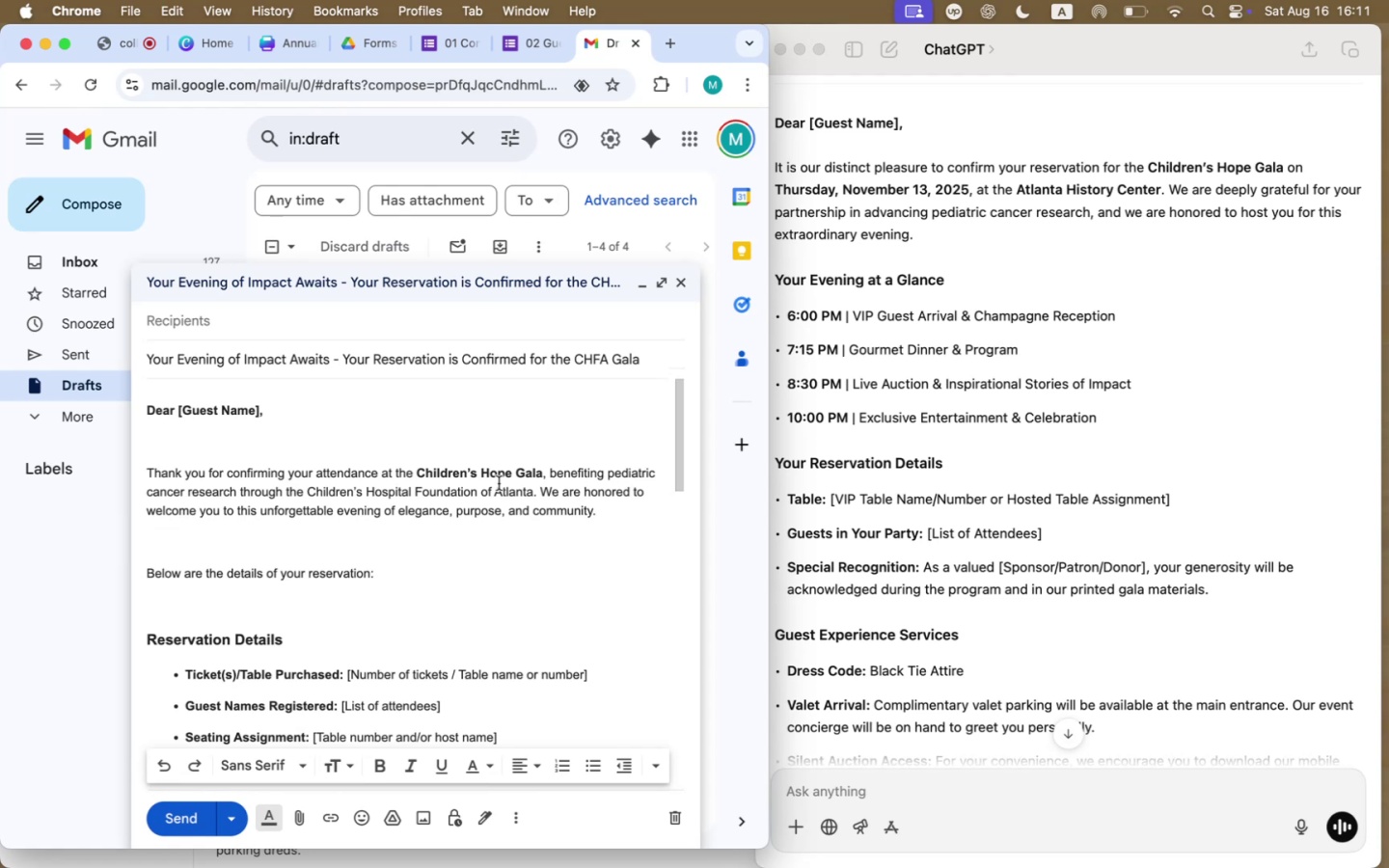 
left_click([298, 447])
 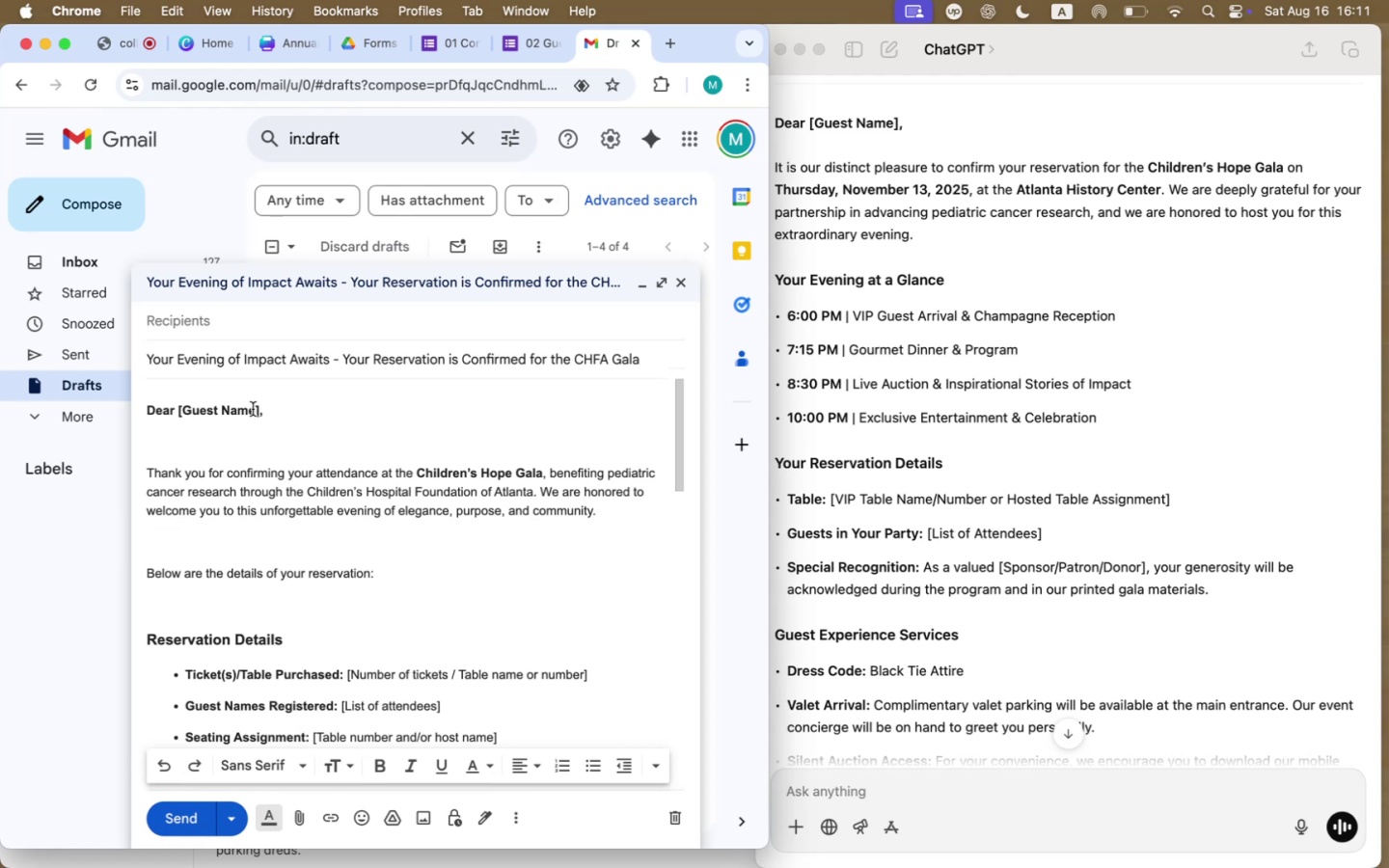 
left_click_drag(start_coordinate=[261, 412], to_coordinate=[177, 410])
 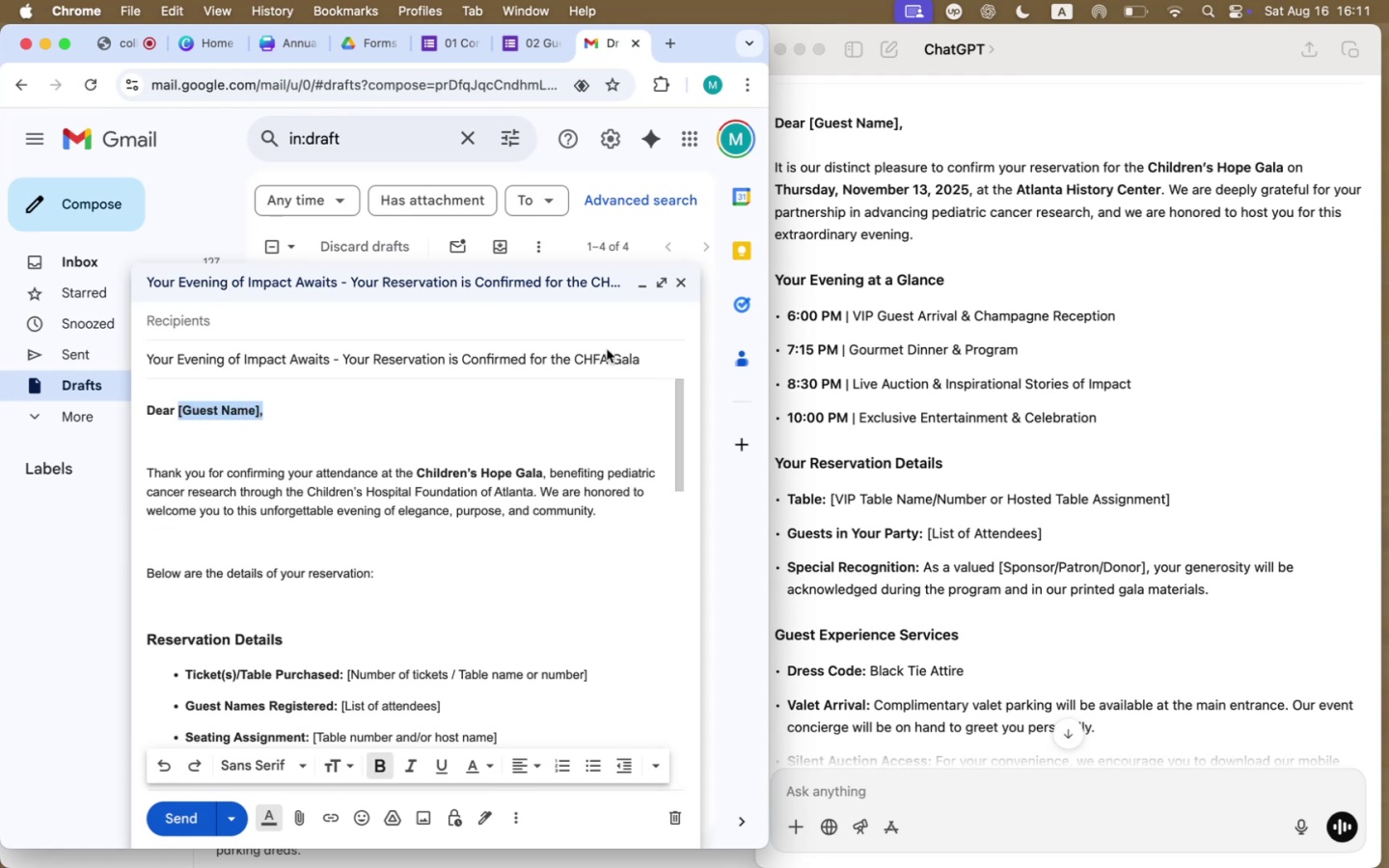 
type(Ms)
key(Backspace)
type(r. Ross )
 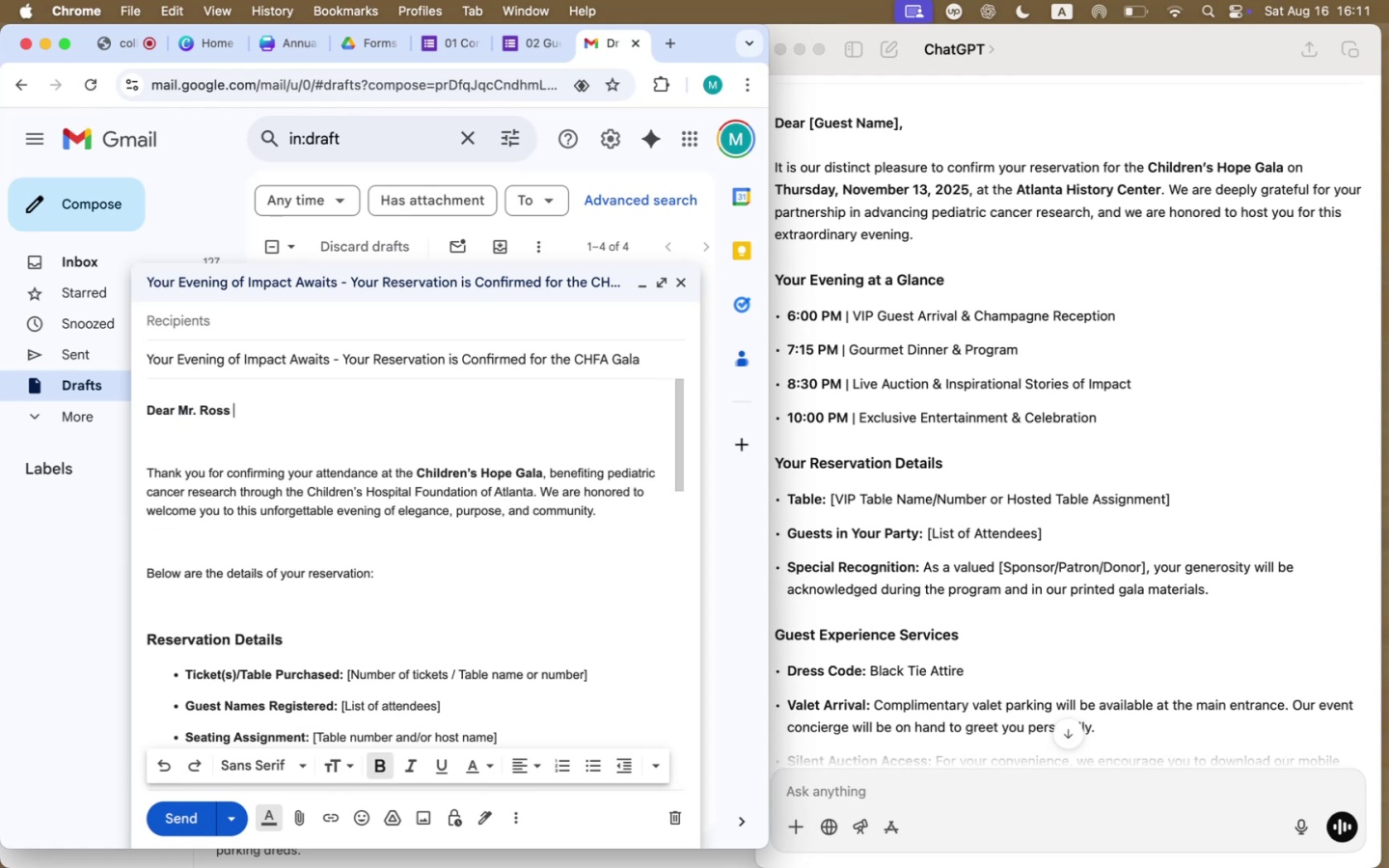 
type(Kim,)
 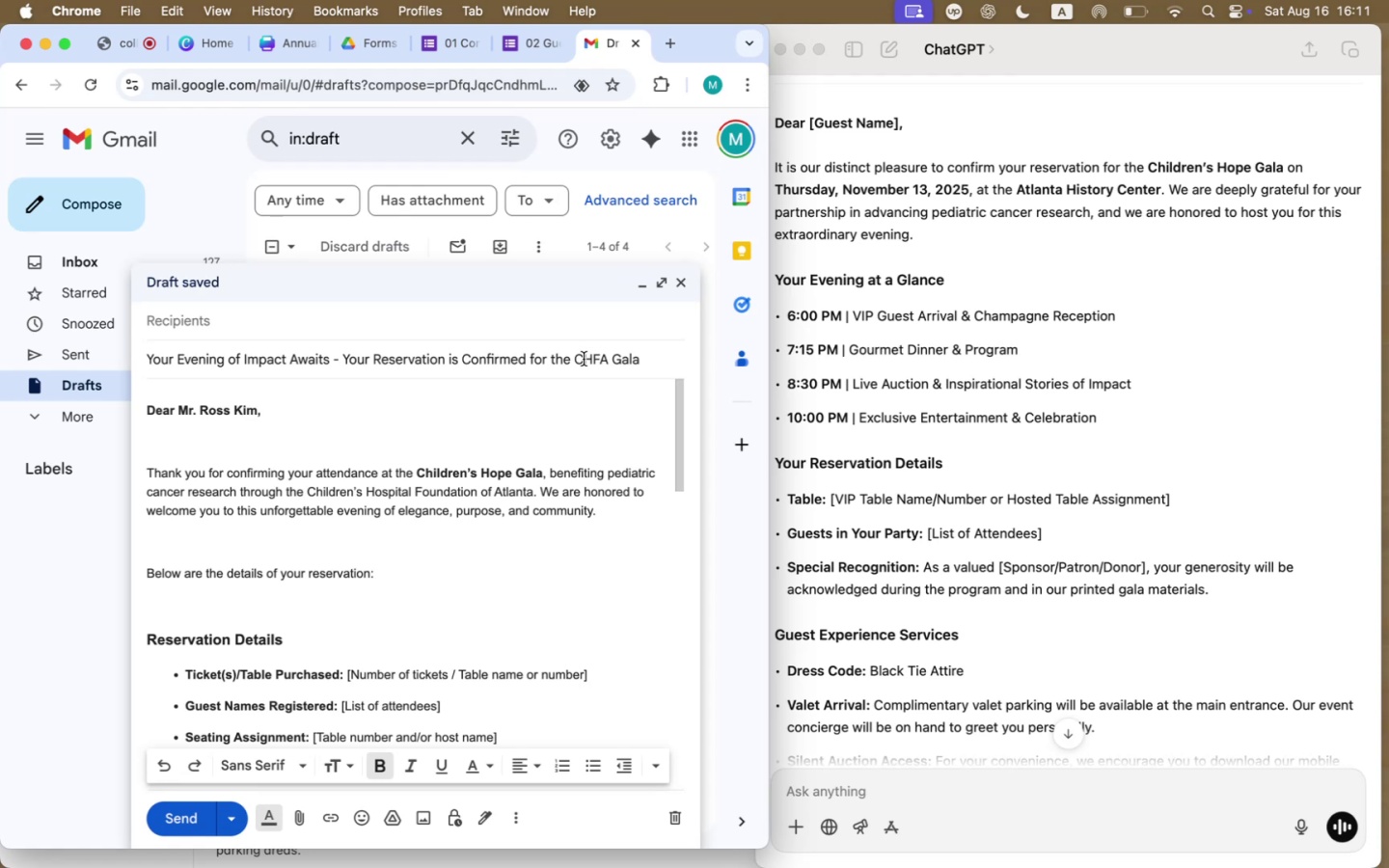 
left_click([422, 444])
 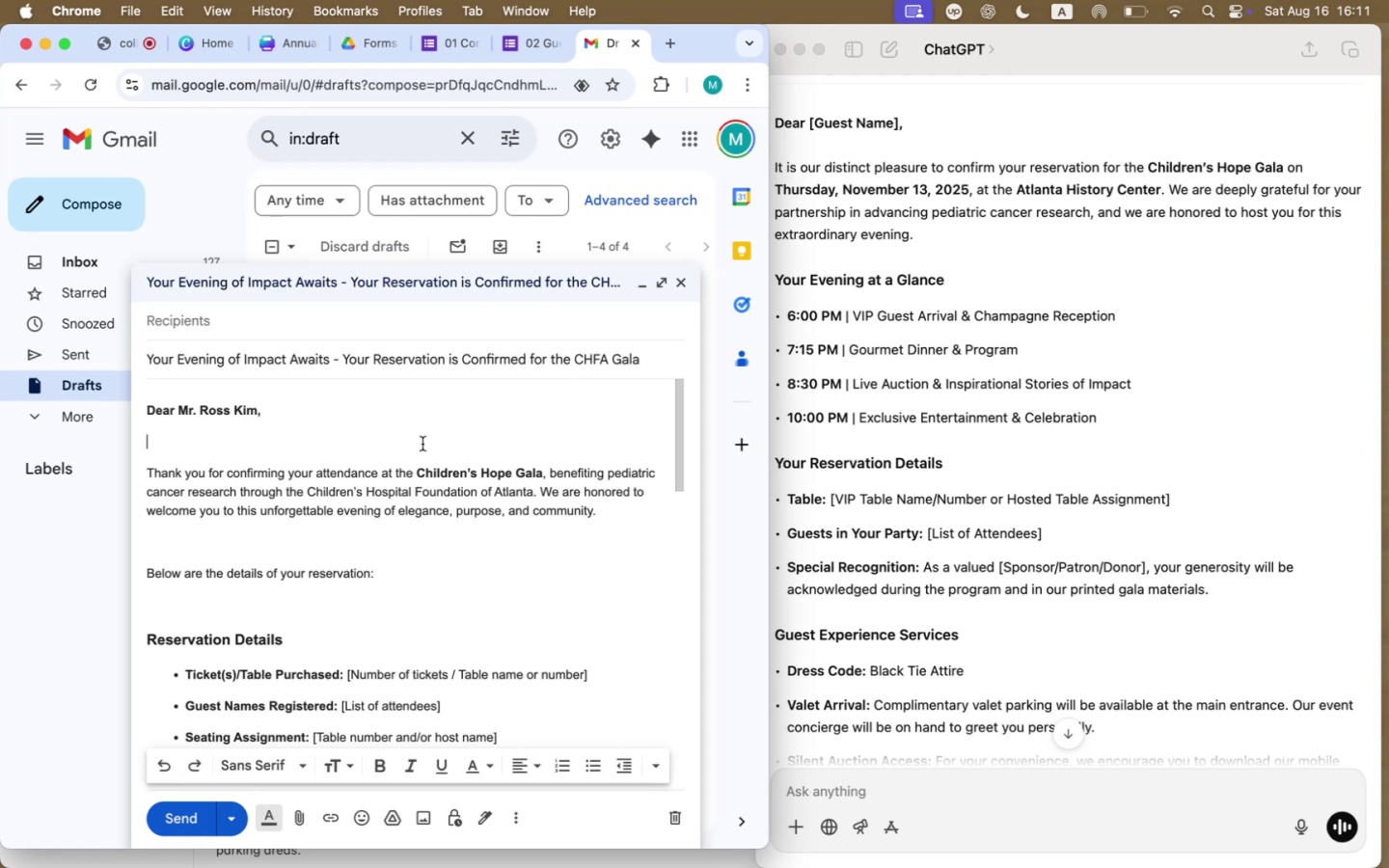 
key(Backspace)
 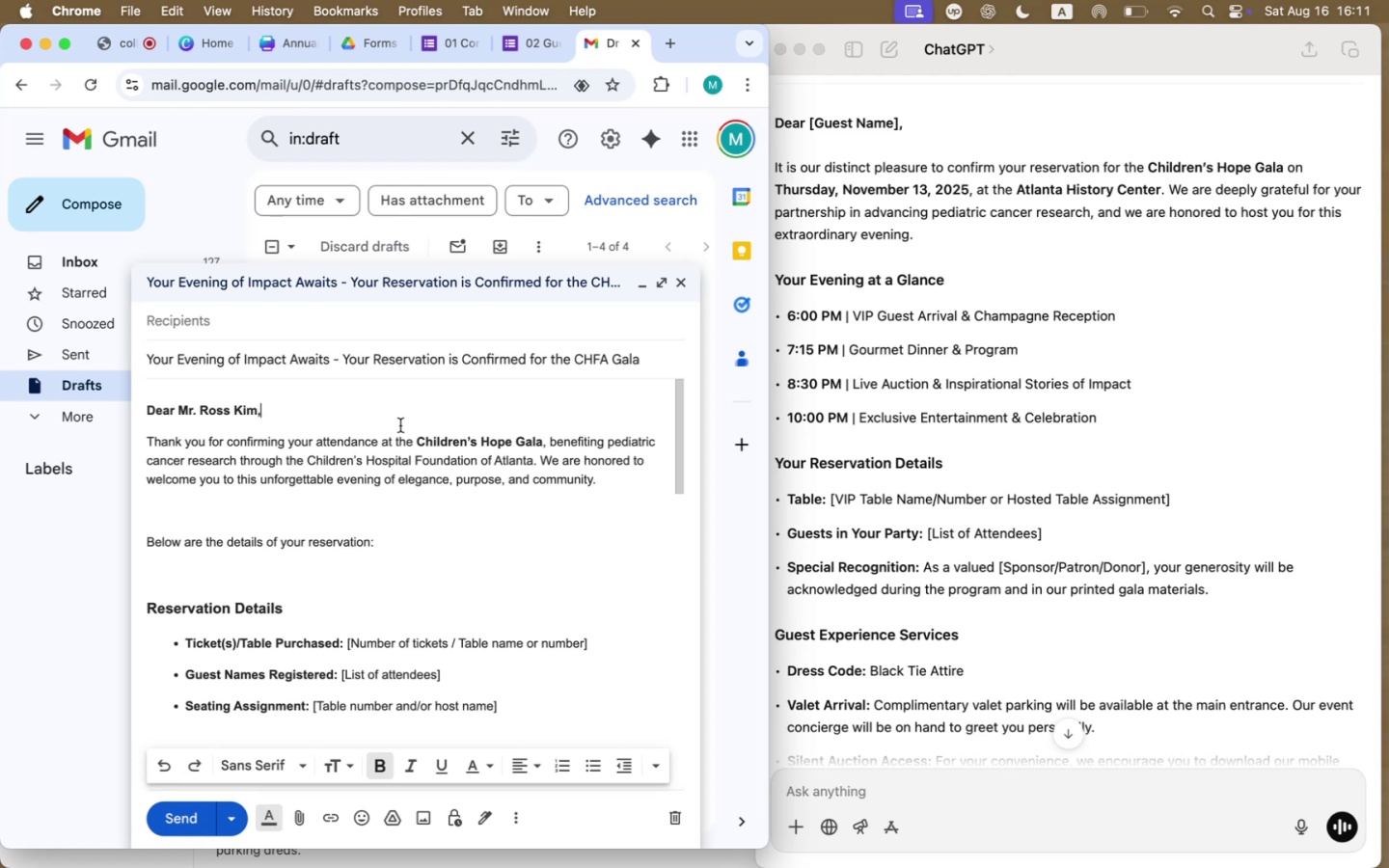 
wait(21.72)
 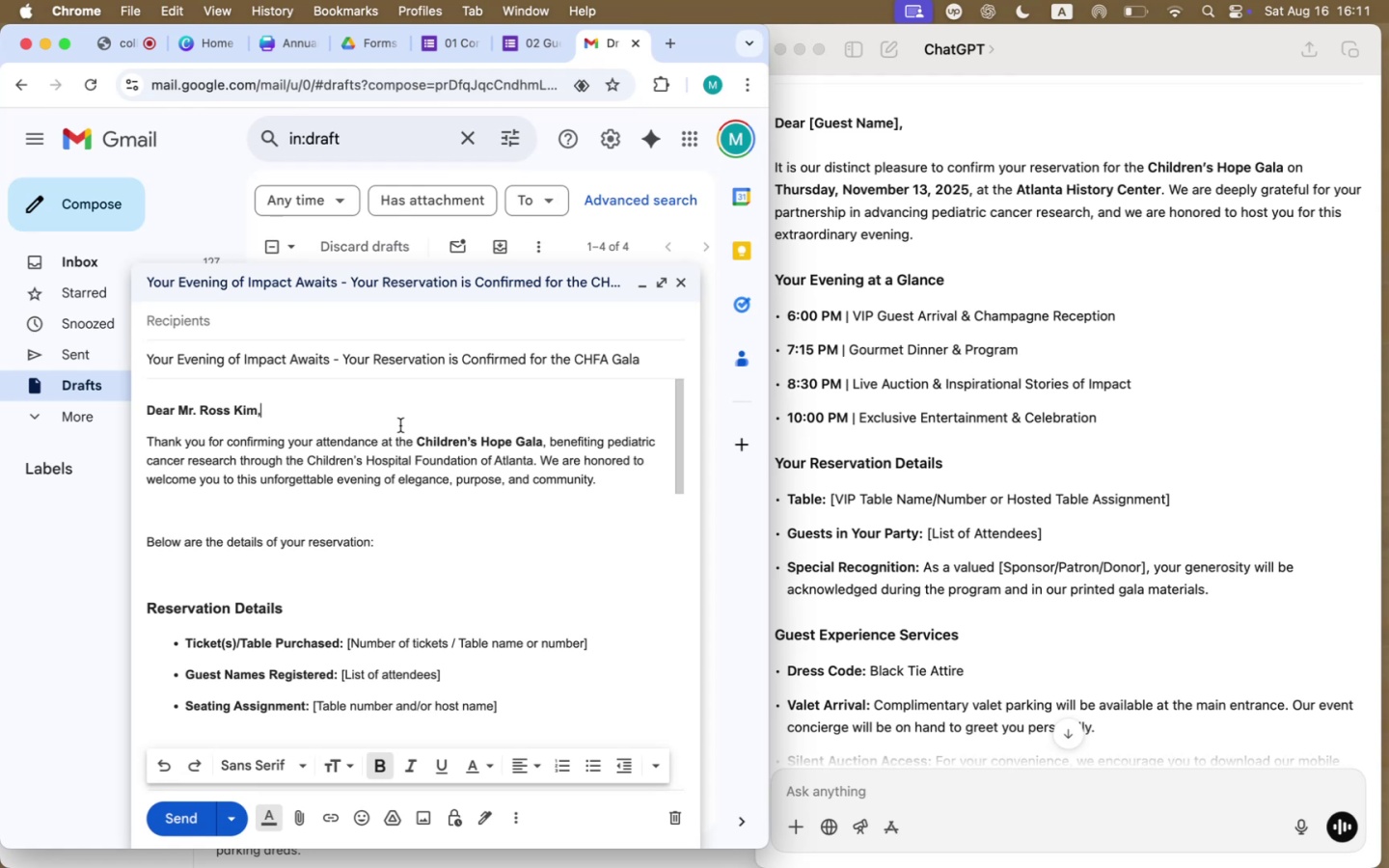 
left_click_drag(start_coordinate=[542, 442], to_coordinate=[417, 441])
 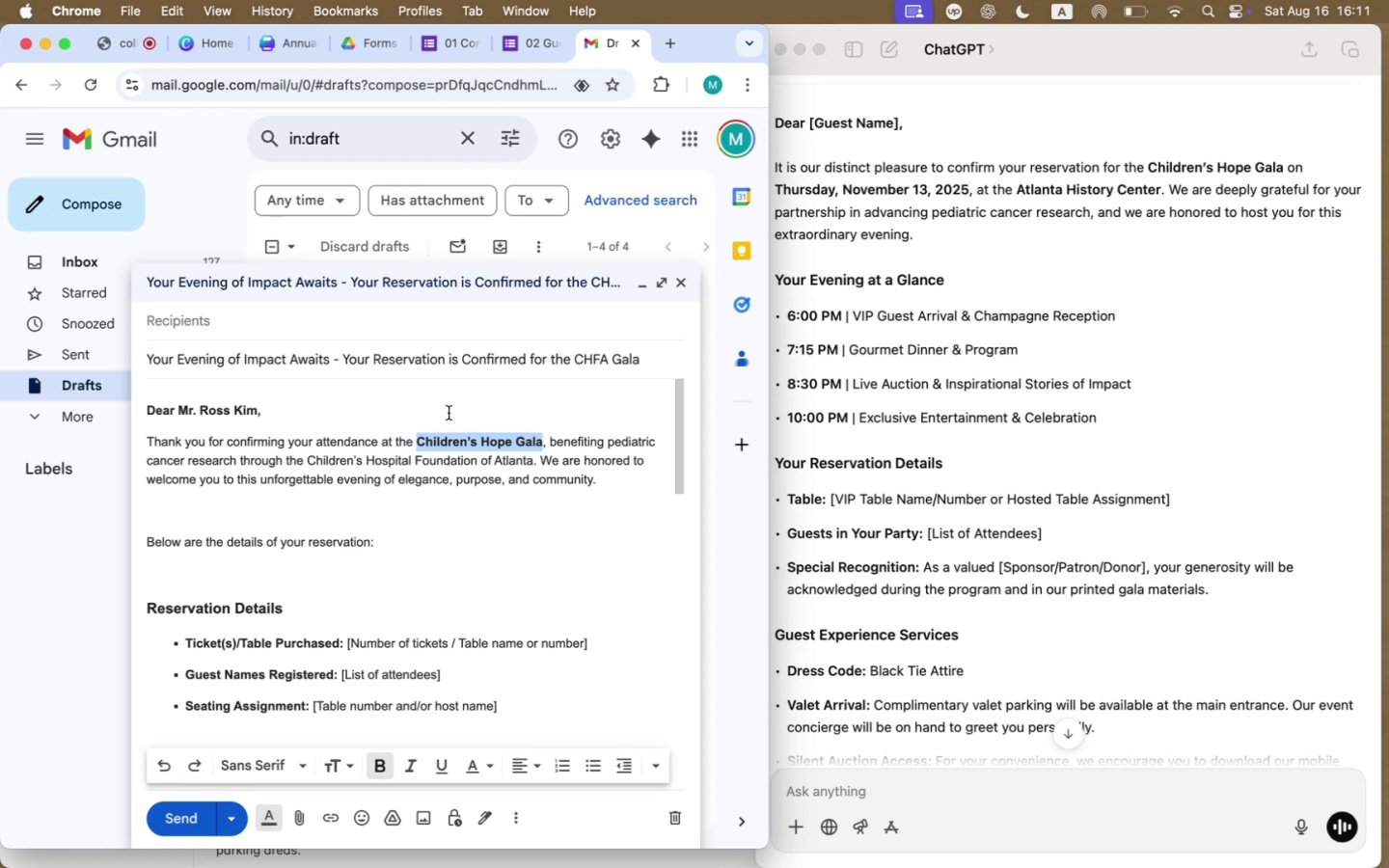 
type(gla f)
key(Backspace)
key(Backspace)
key(Backspace)
key(Backspace)
key(Backspace)
 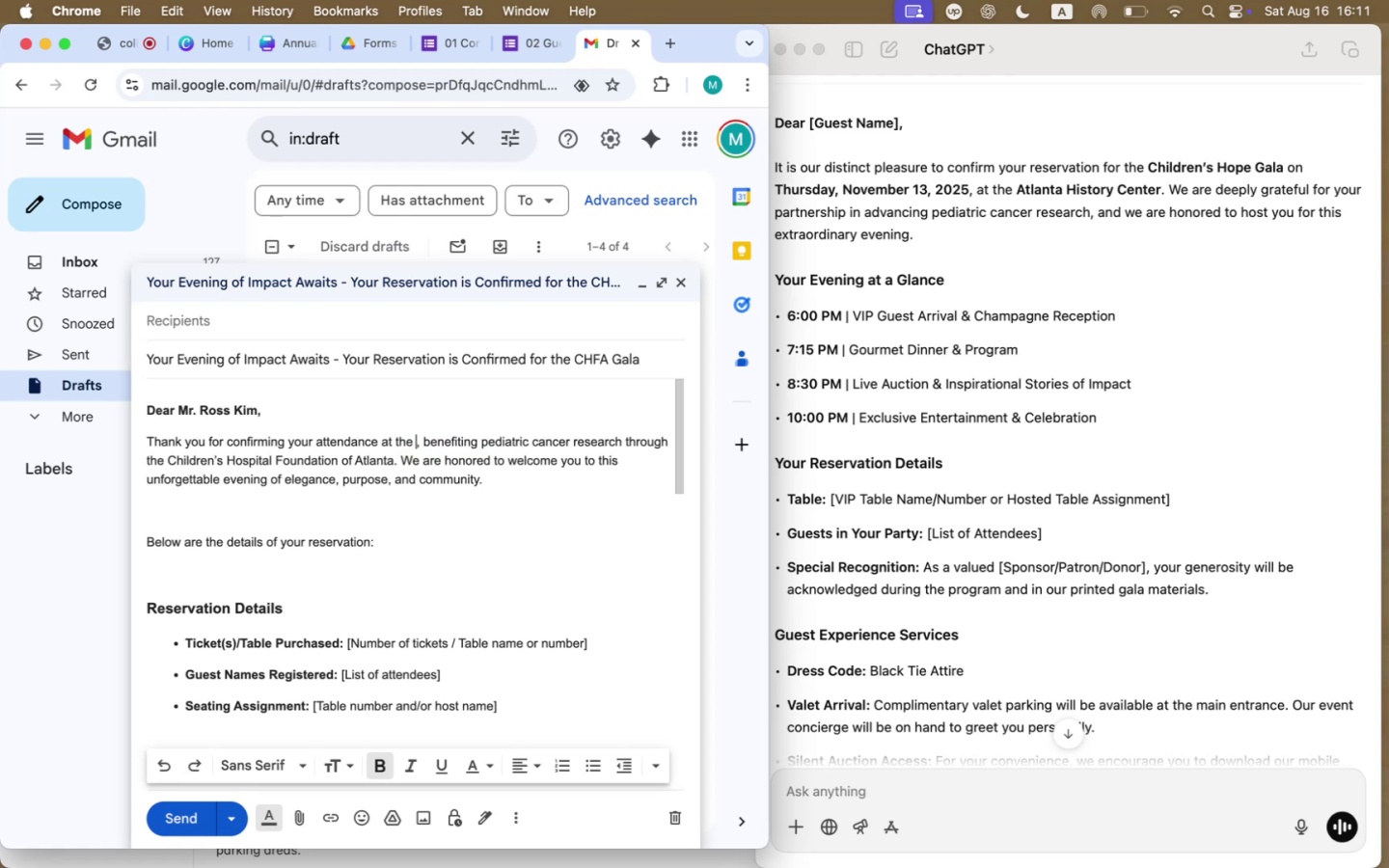 
hold_key(key=ShiftLeft, duration=1.55)
 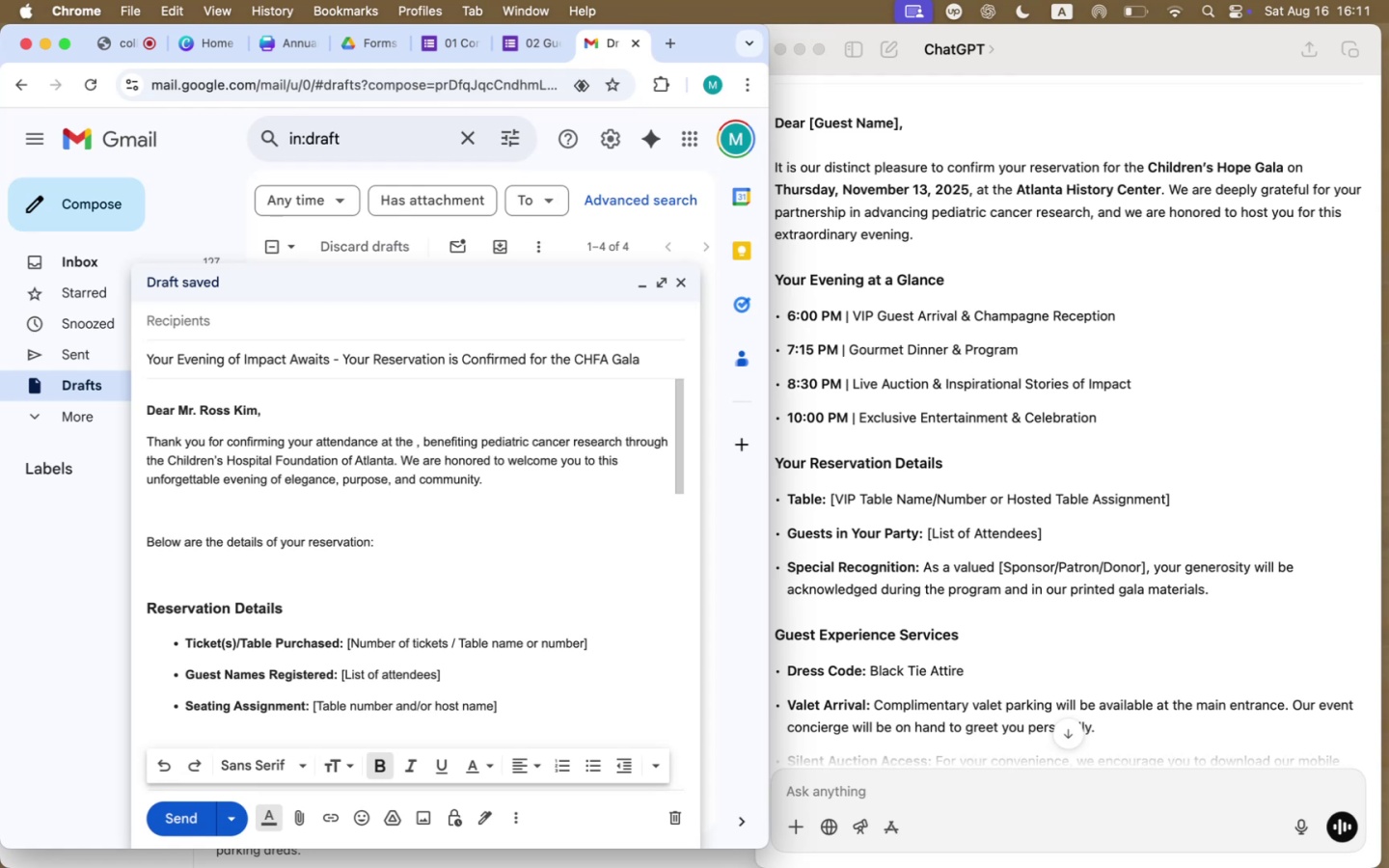 
type(gala for )
 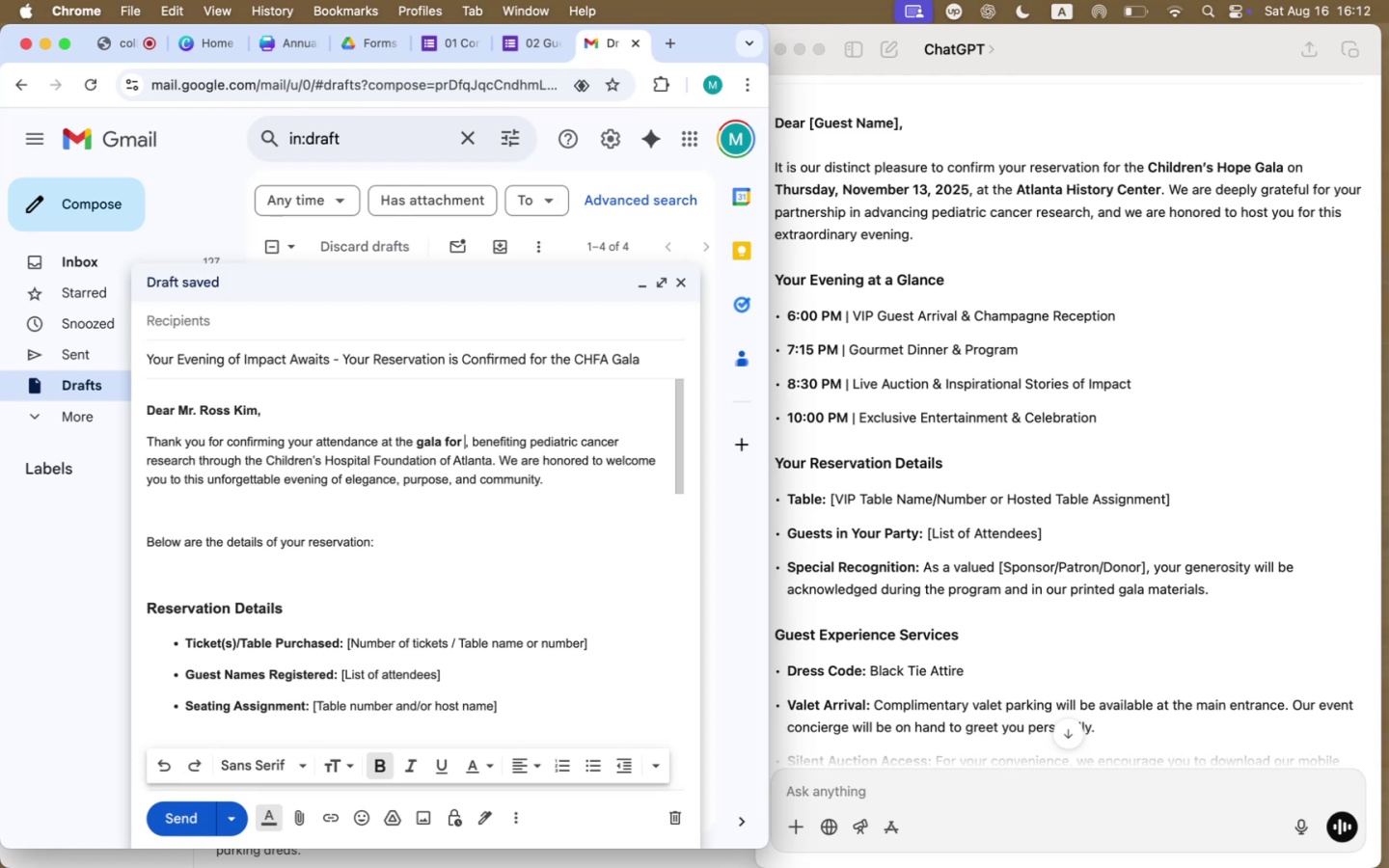 
left_click([459, 420])
 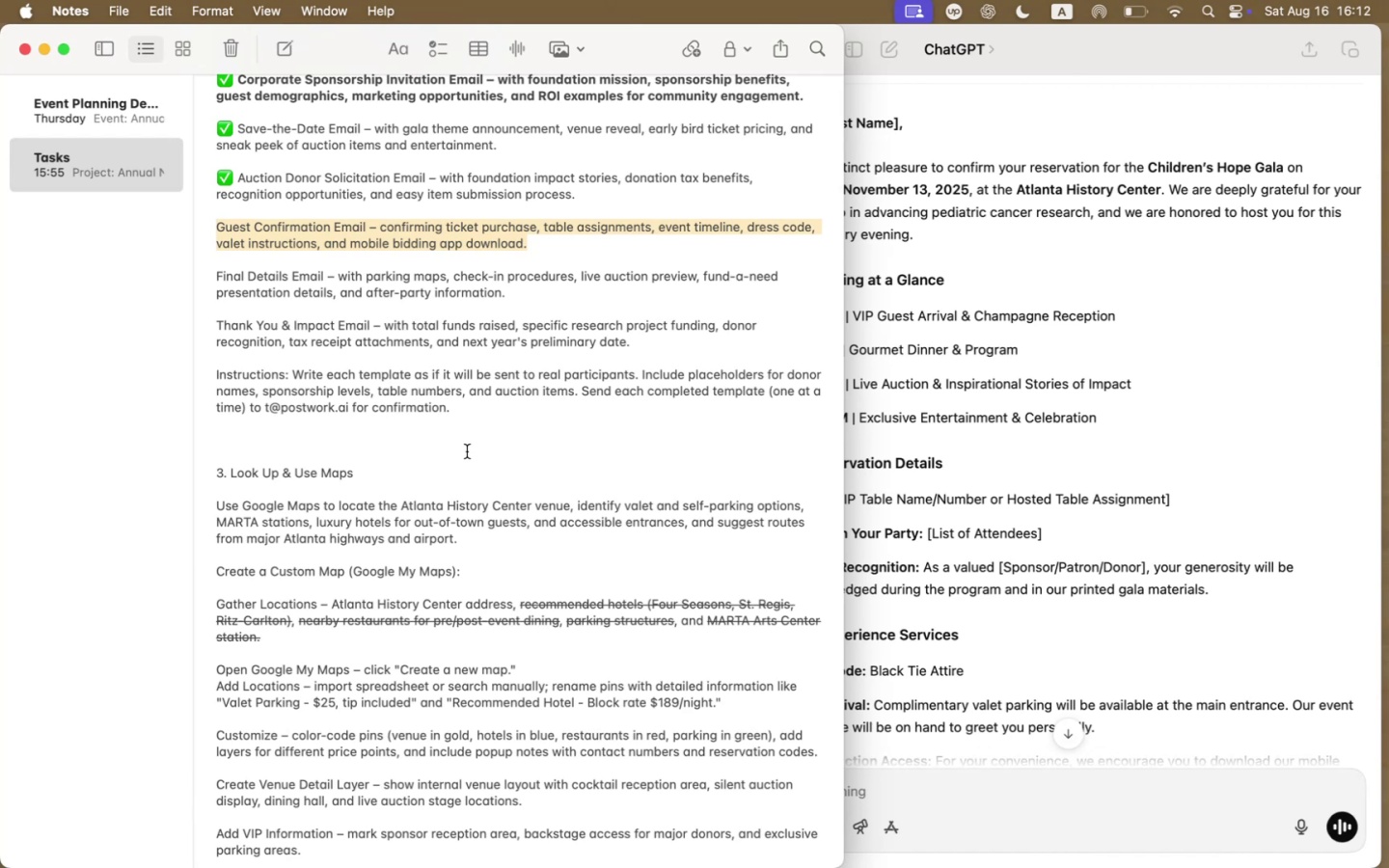 
wait(5.08)
 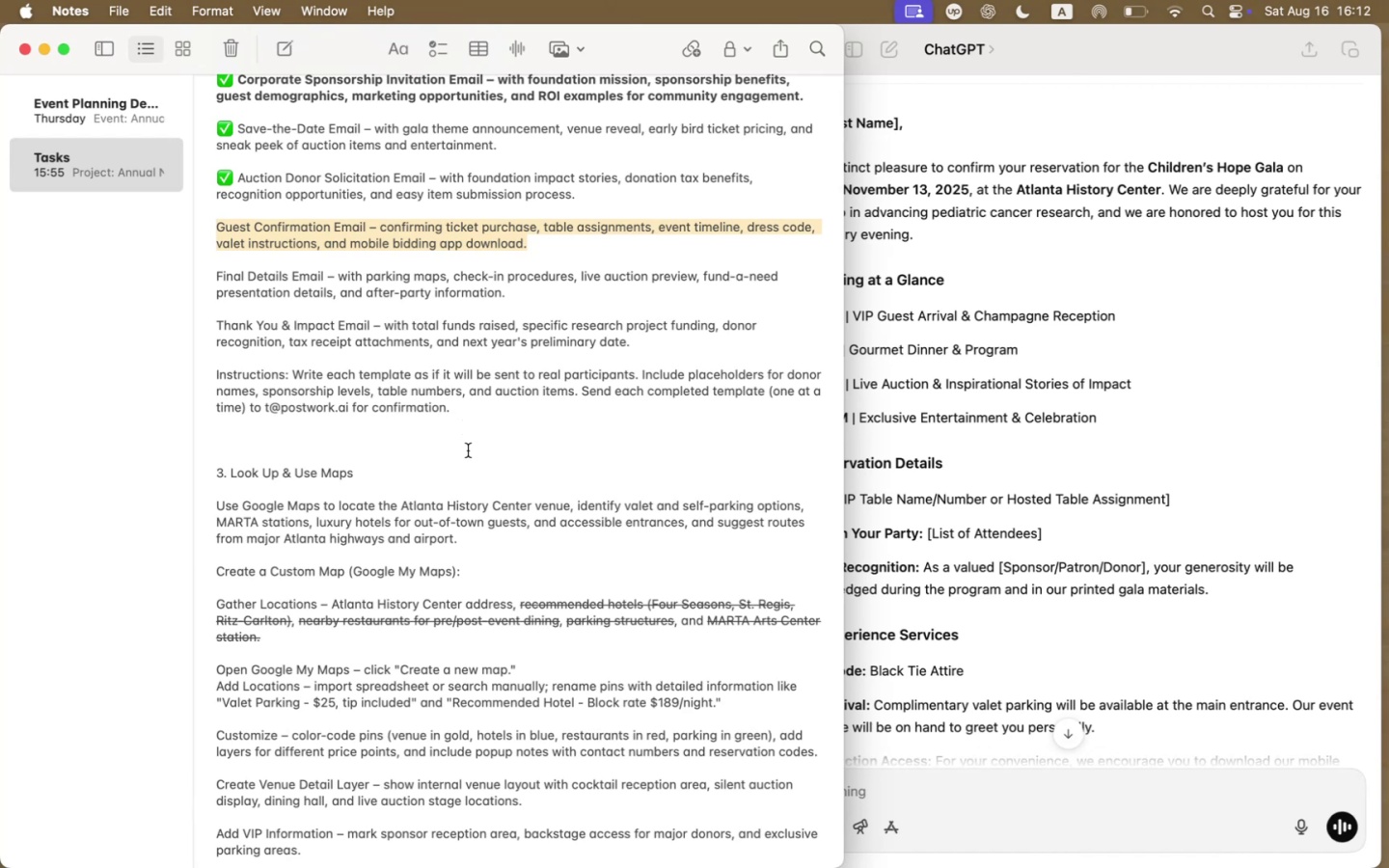 
scroll: coordinate [467, 451], scroll_direction: up, amount: 13.0
 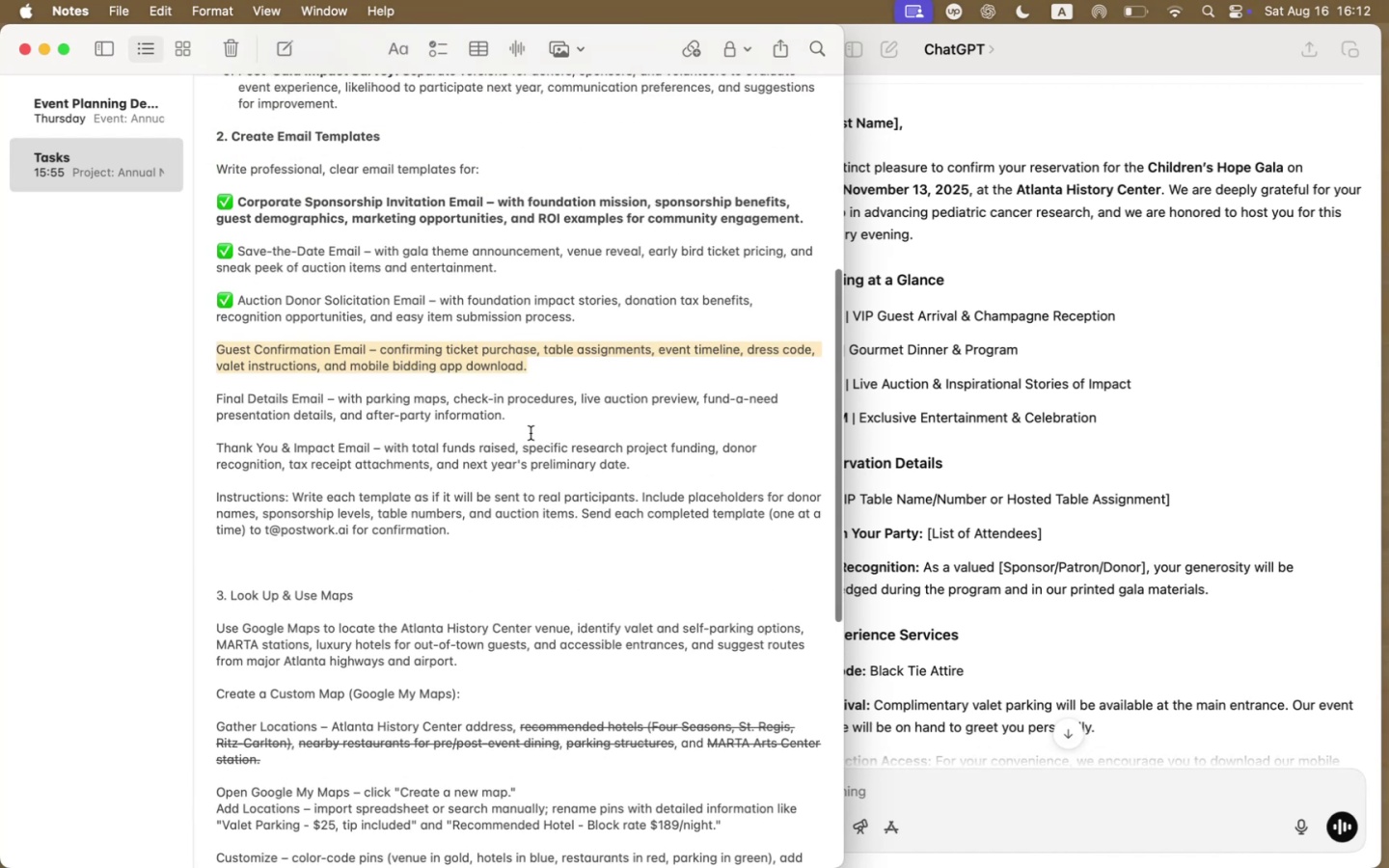 
left_click([1040, 448])
 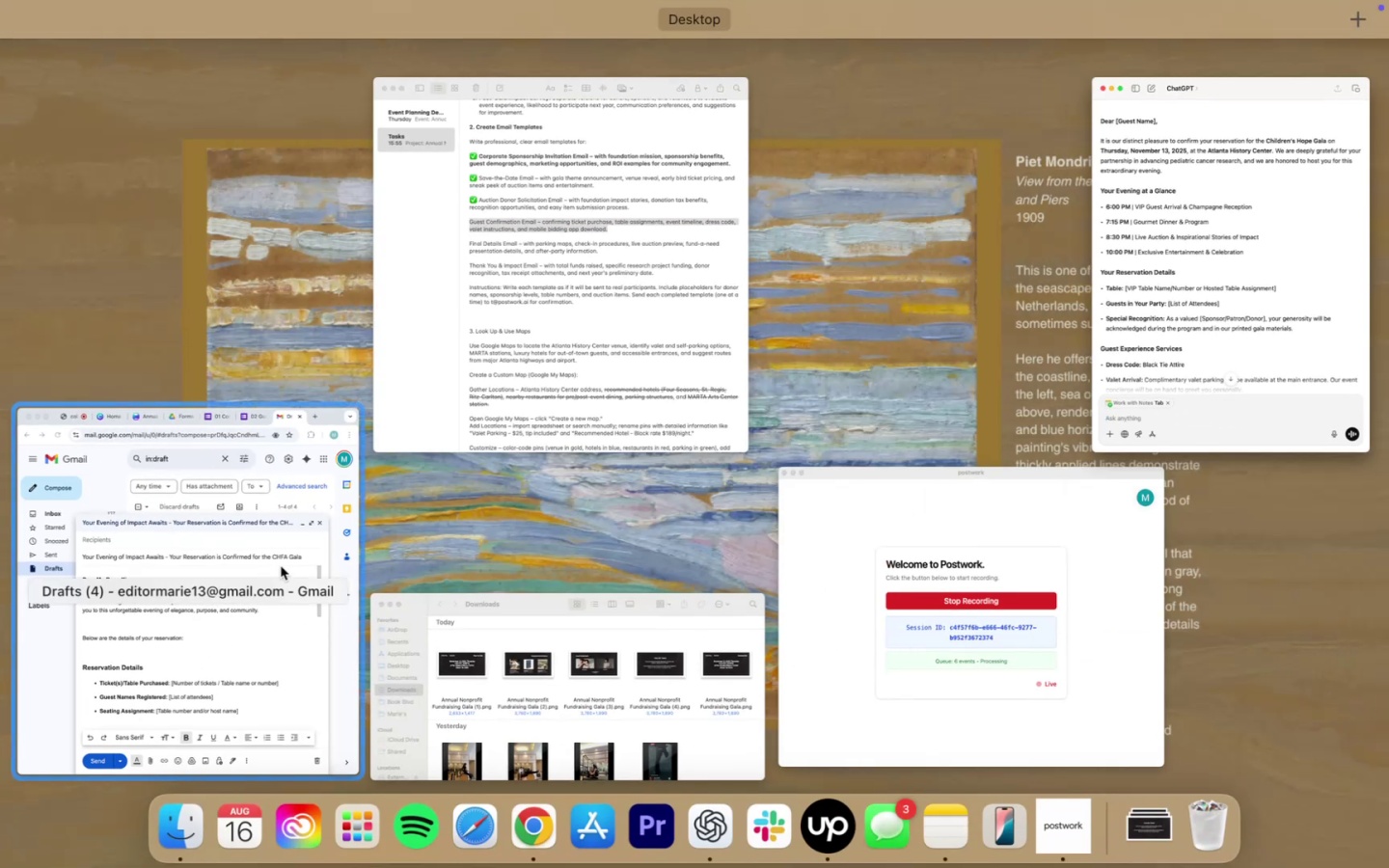 
left_click([268, 615])
 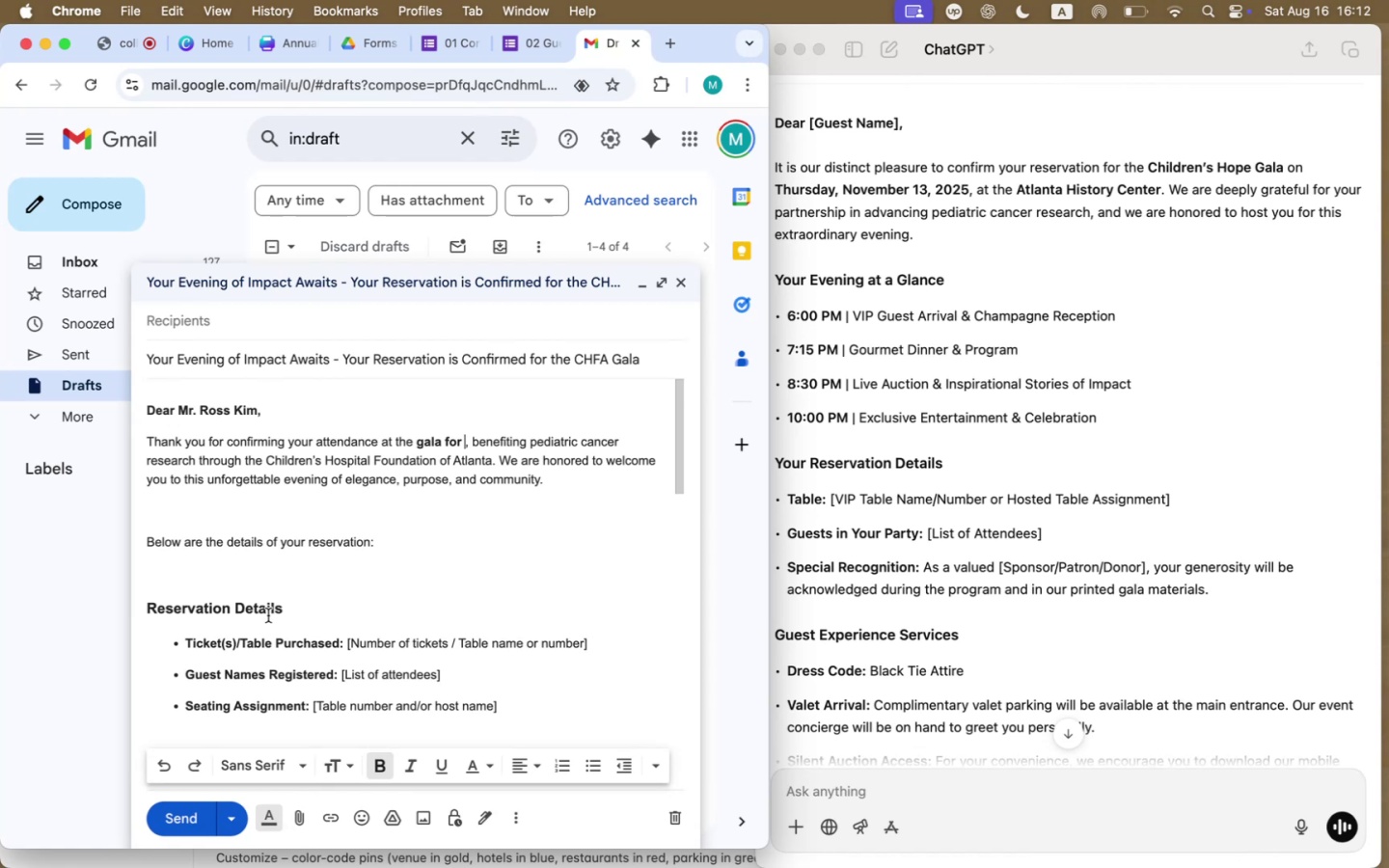 
wait(7.74)
 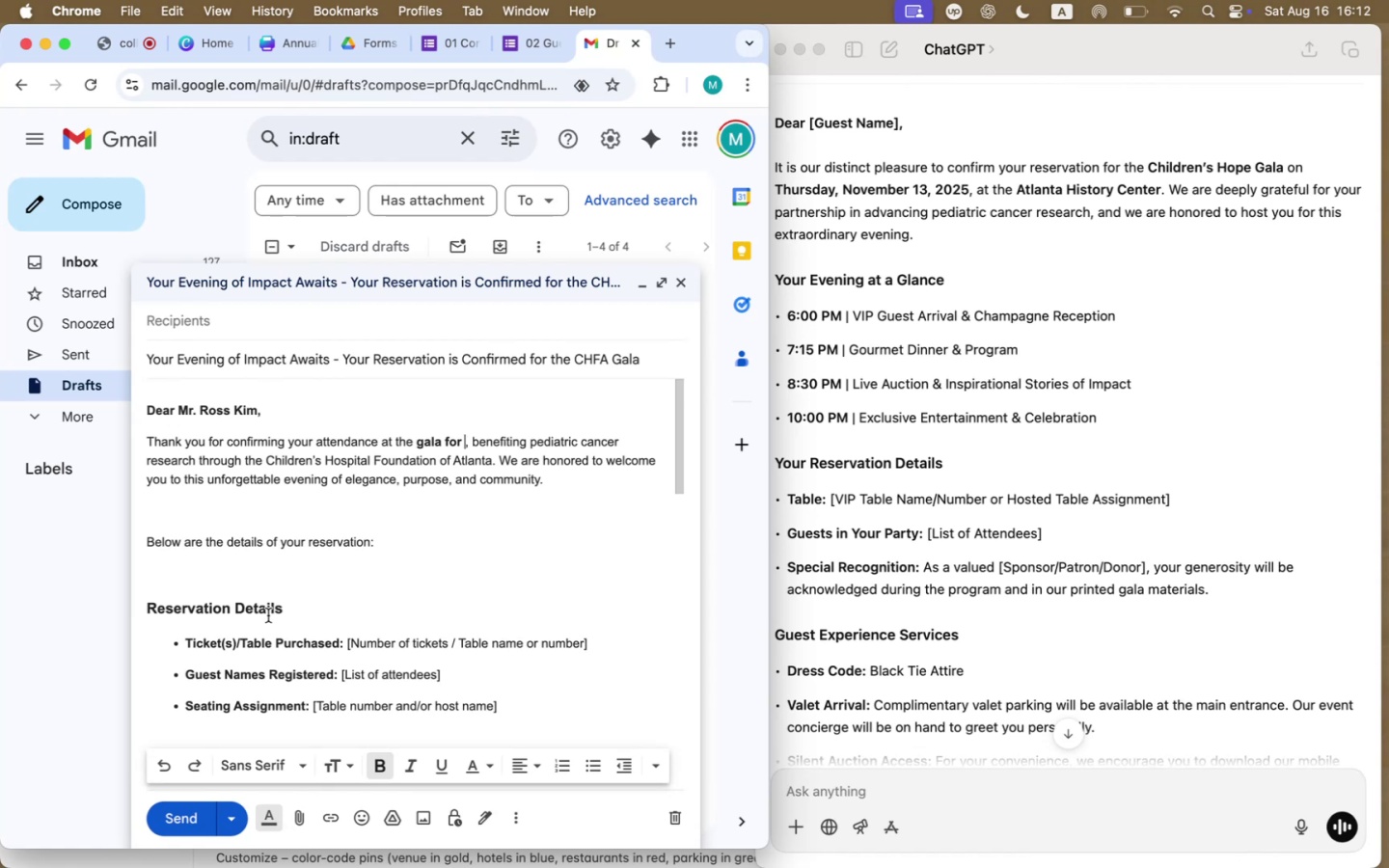 
key(Backspace)
key(Backspace)
key(Backspace)
key(Backspace)
key(Backspace)
key(Backspace)
key(Backspace)
key(Backspace)
key(Backspace)
type(Childf)
key(Backspace)
type(ren's Hospital Foundation od )
key(Backspace)
key(Backspace)
type(f Atlanta )
 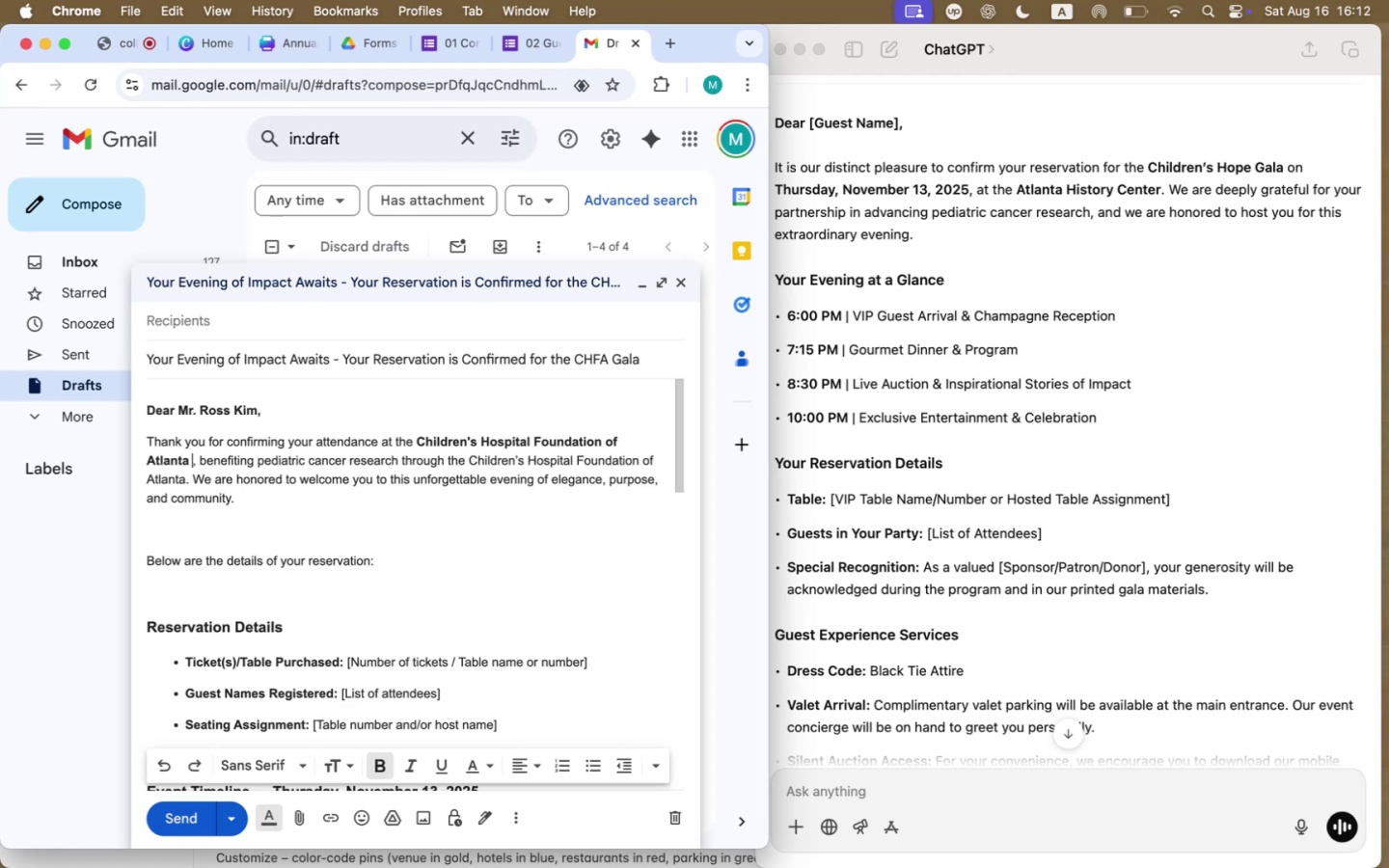 
key(Meta+Tab)
 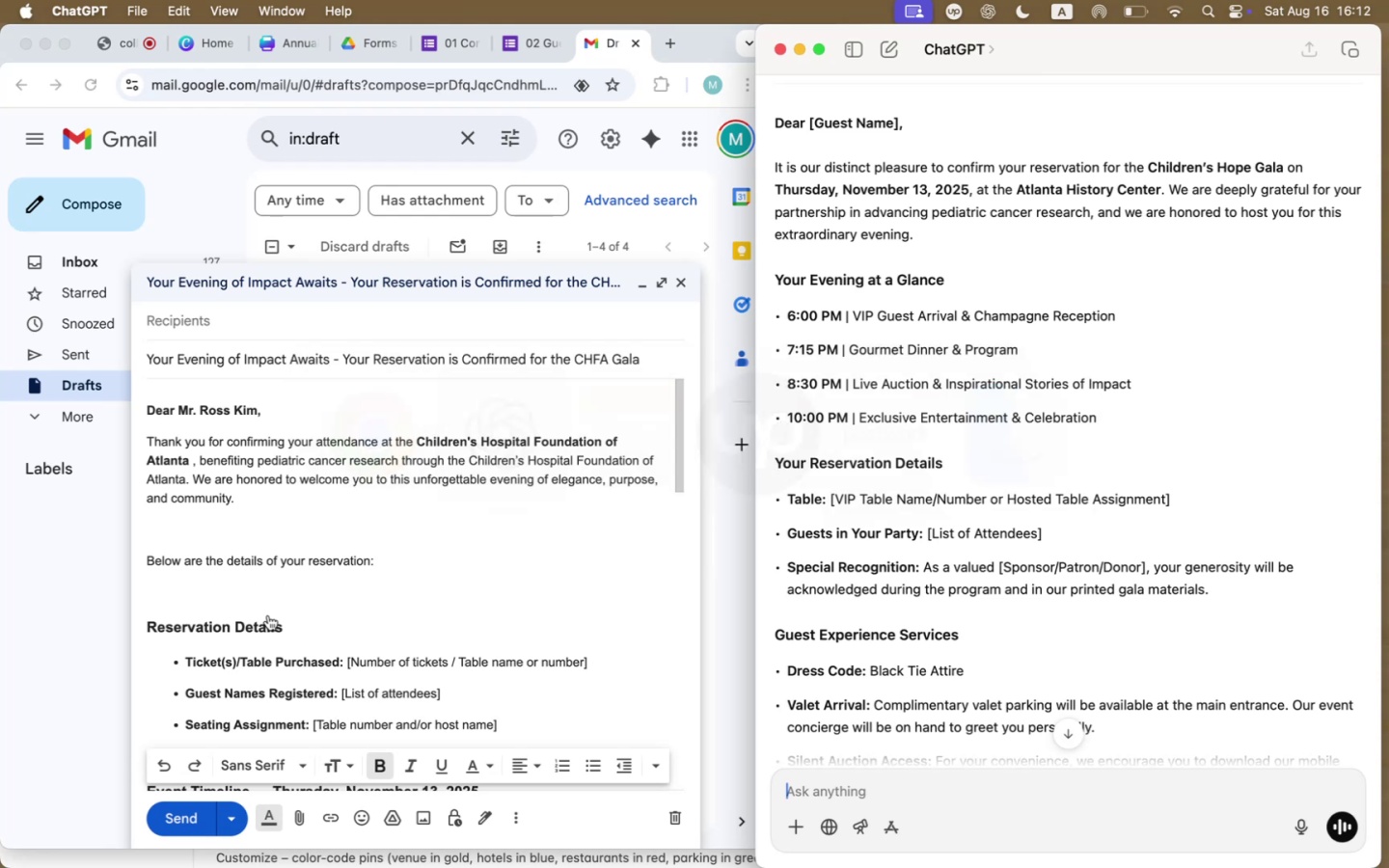 
key(Meta+Tab)
 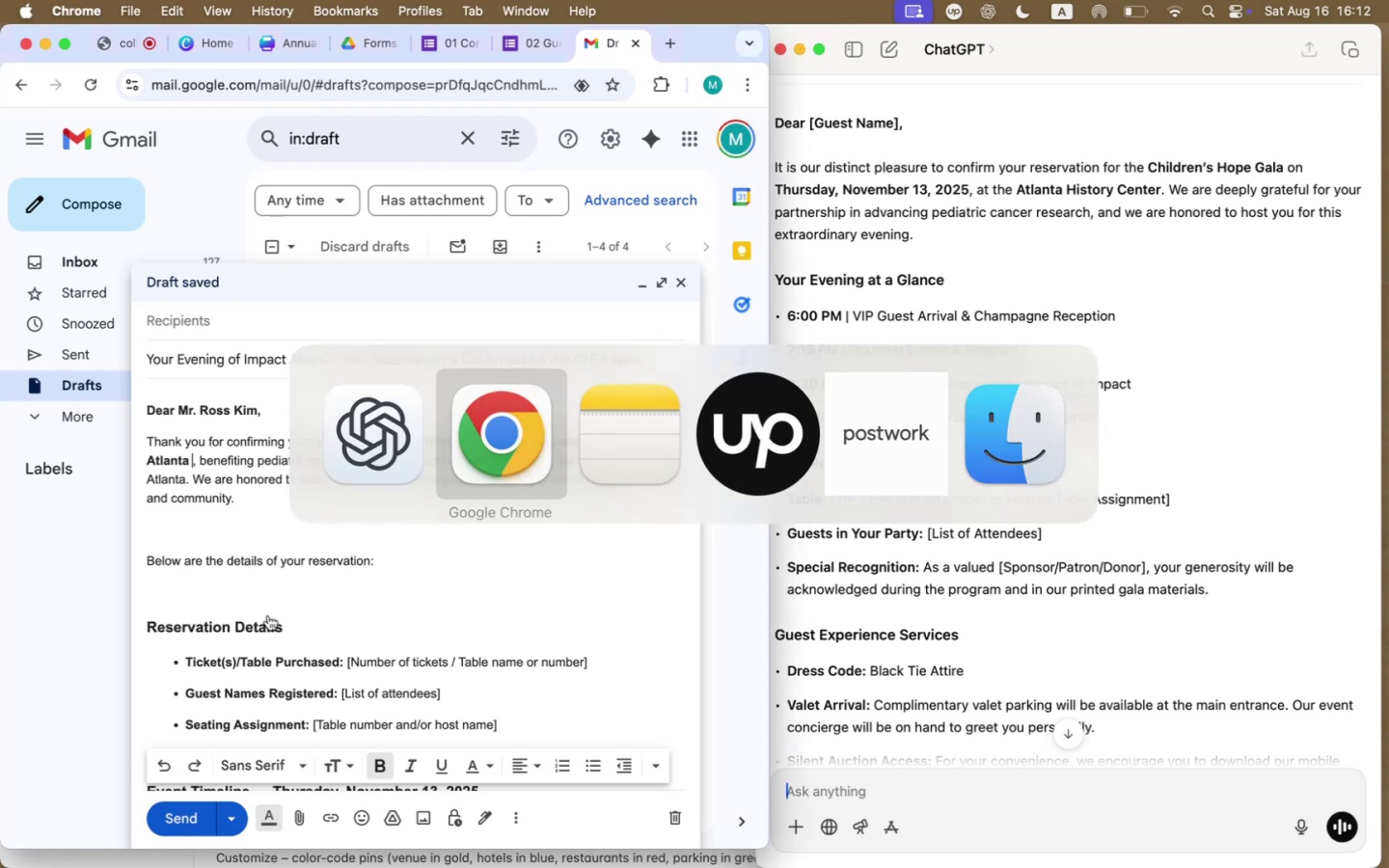 
key(Meta+Tab)
 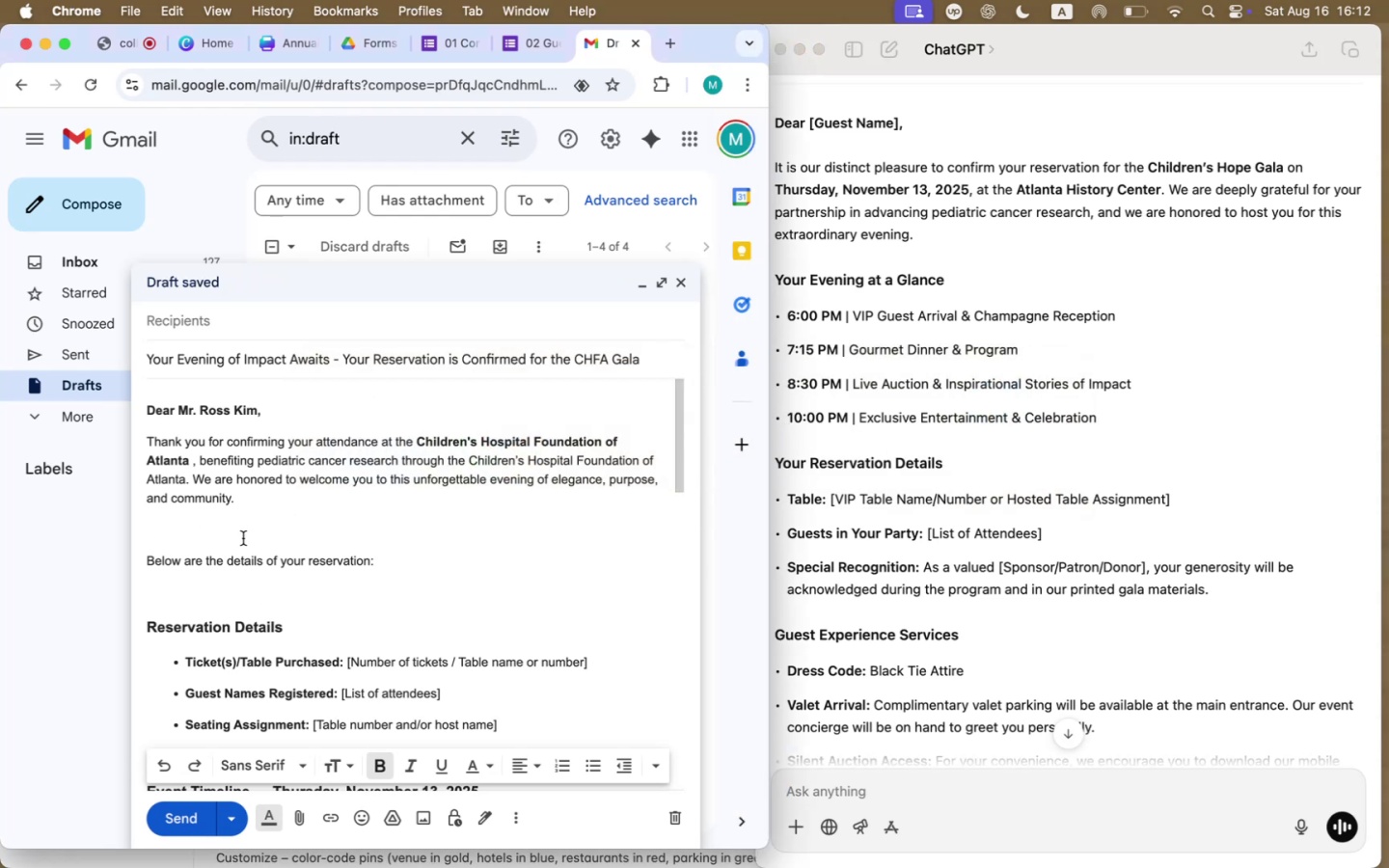 
key(Meta+Tab)
 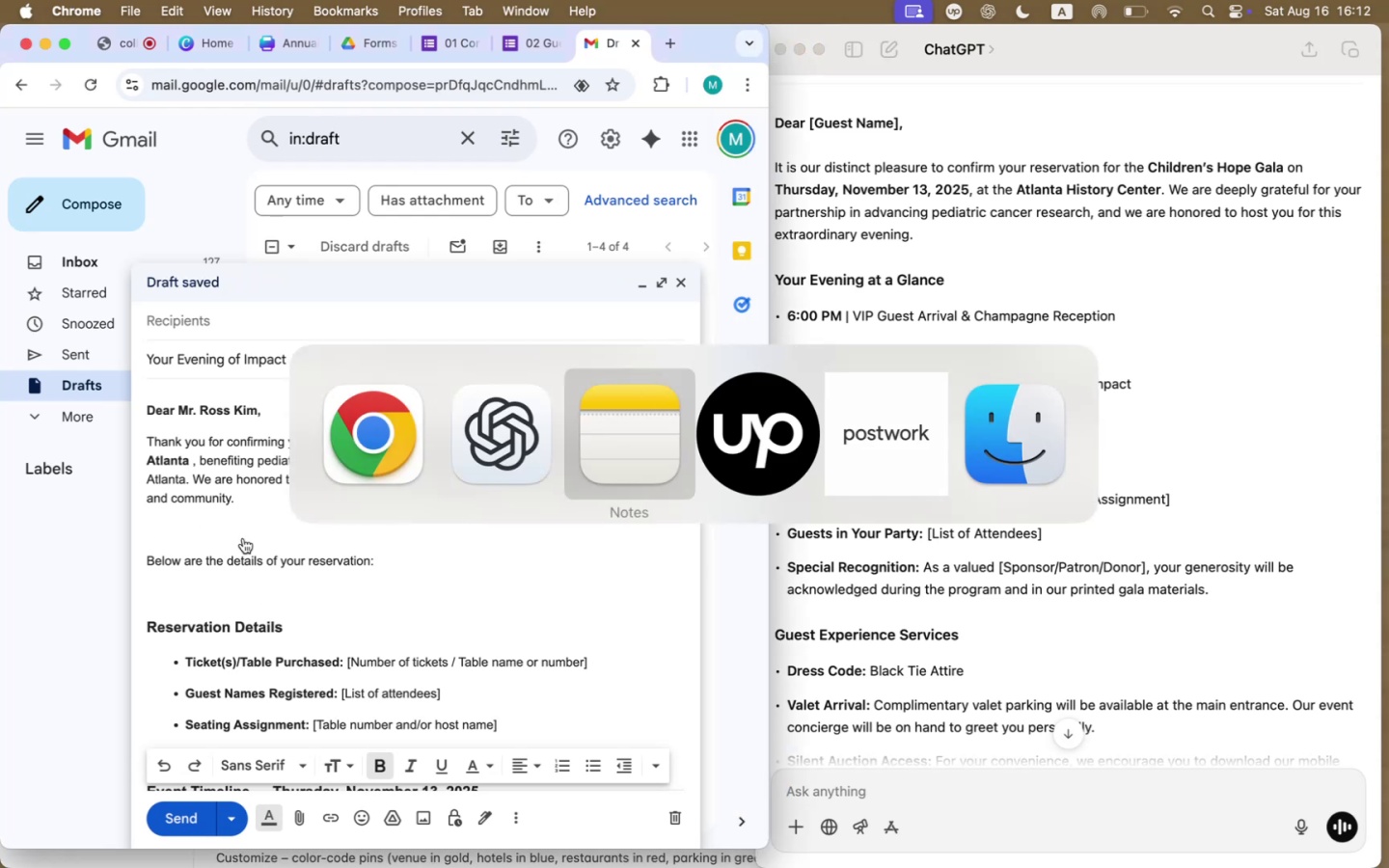 
key(Meta+ArrowLeft)
 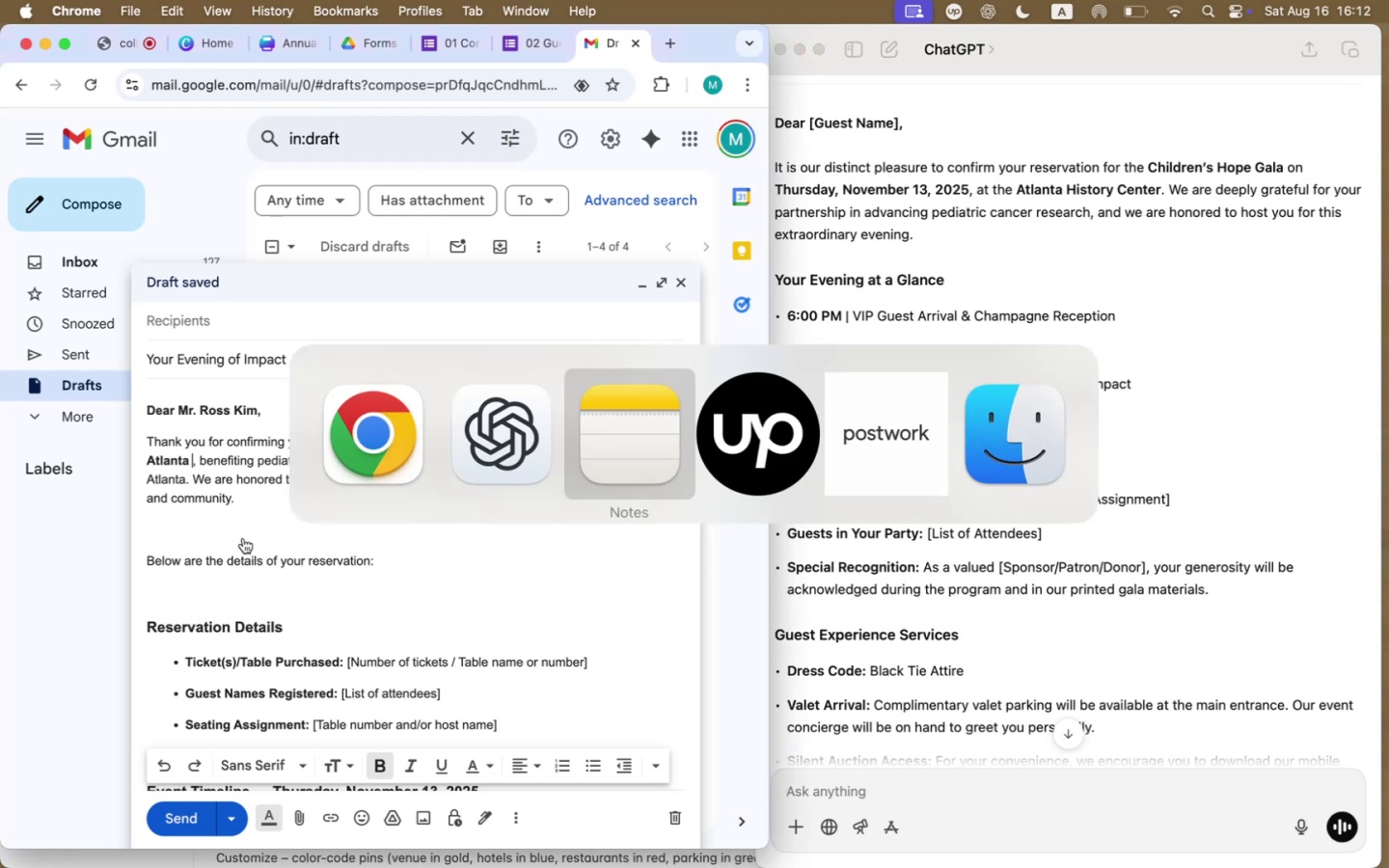 
key(Meta+ArrowRight)
 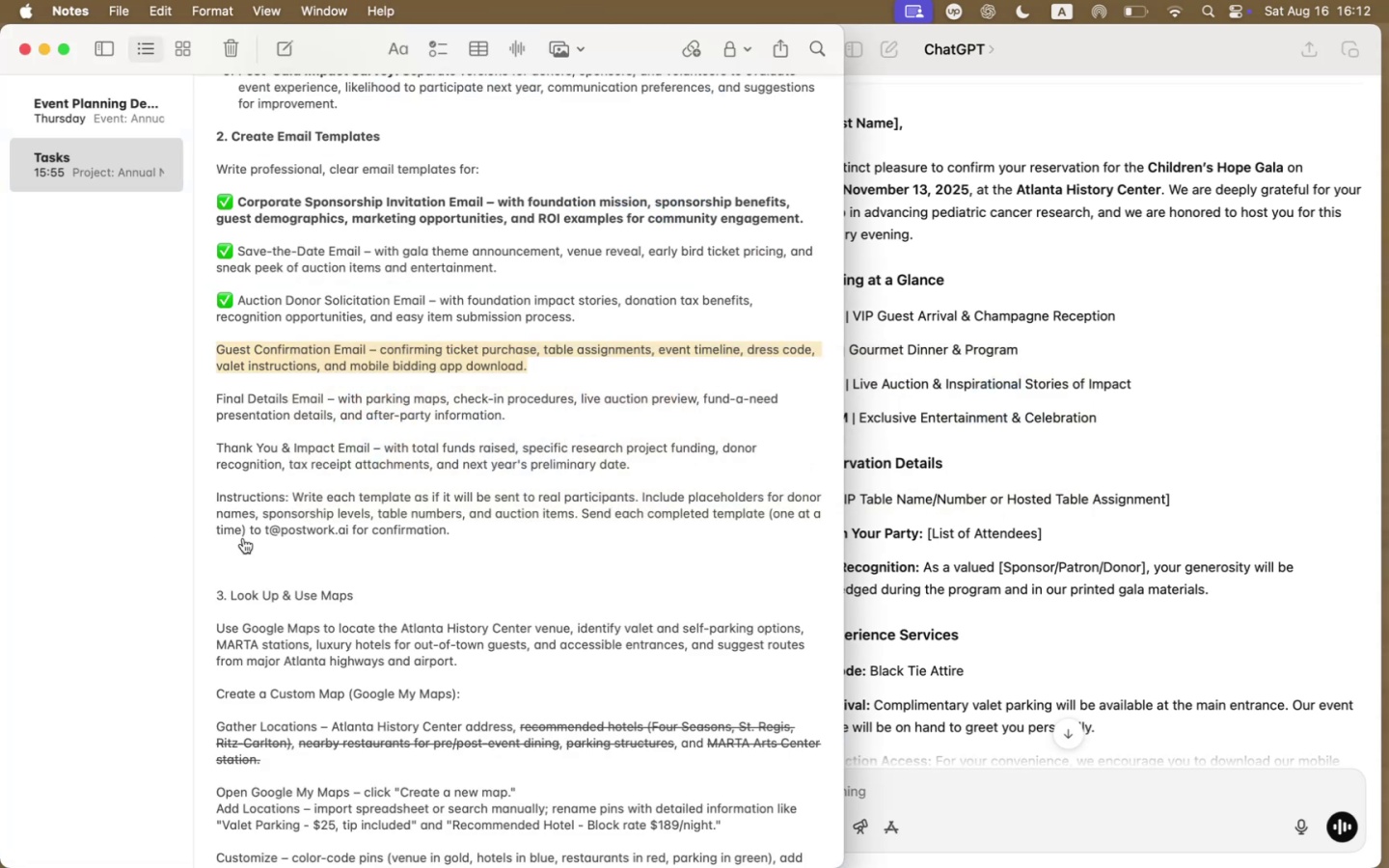 
scroll: coordinate [292, 498], scroll_direction: up, amount: 125.0
 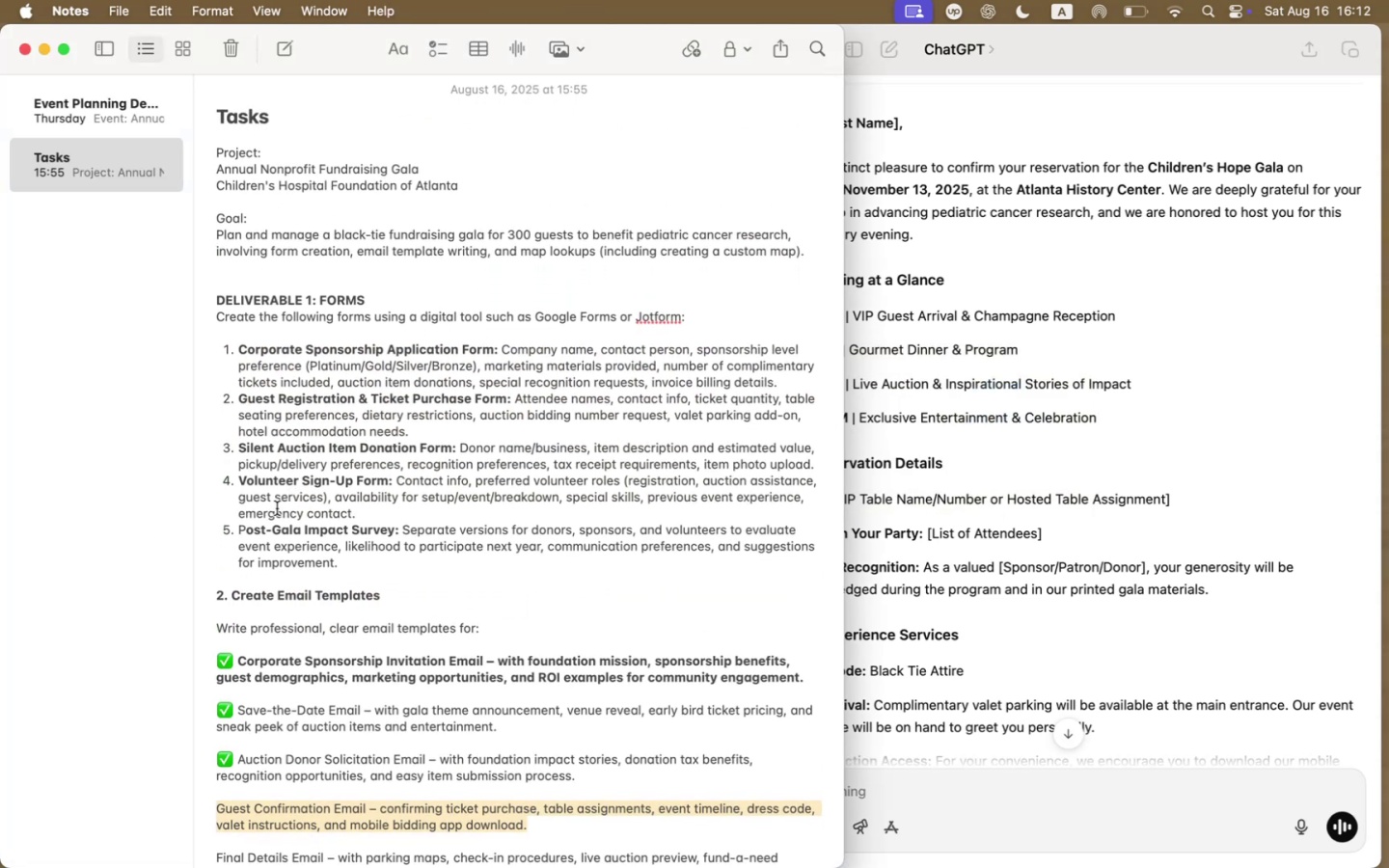 
left_click_drag(start_coordinate=[464, 183], to_coordinate=[216, 188])
 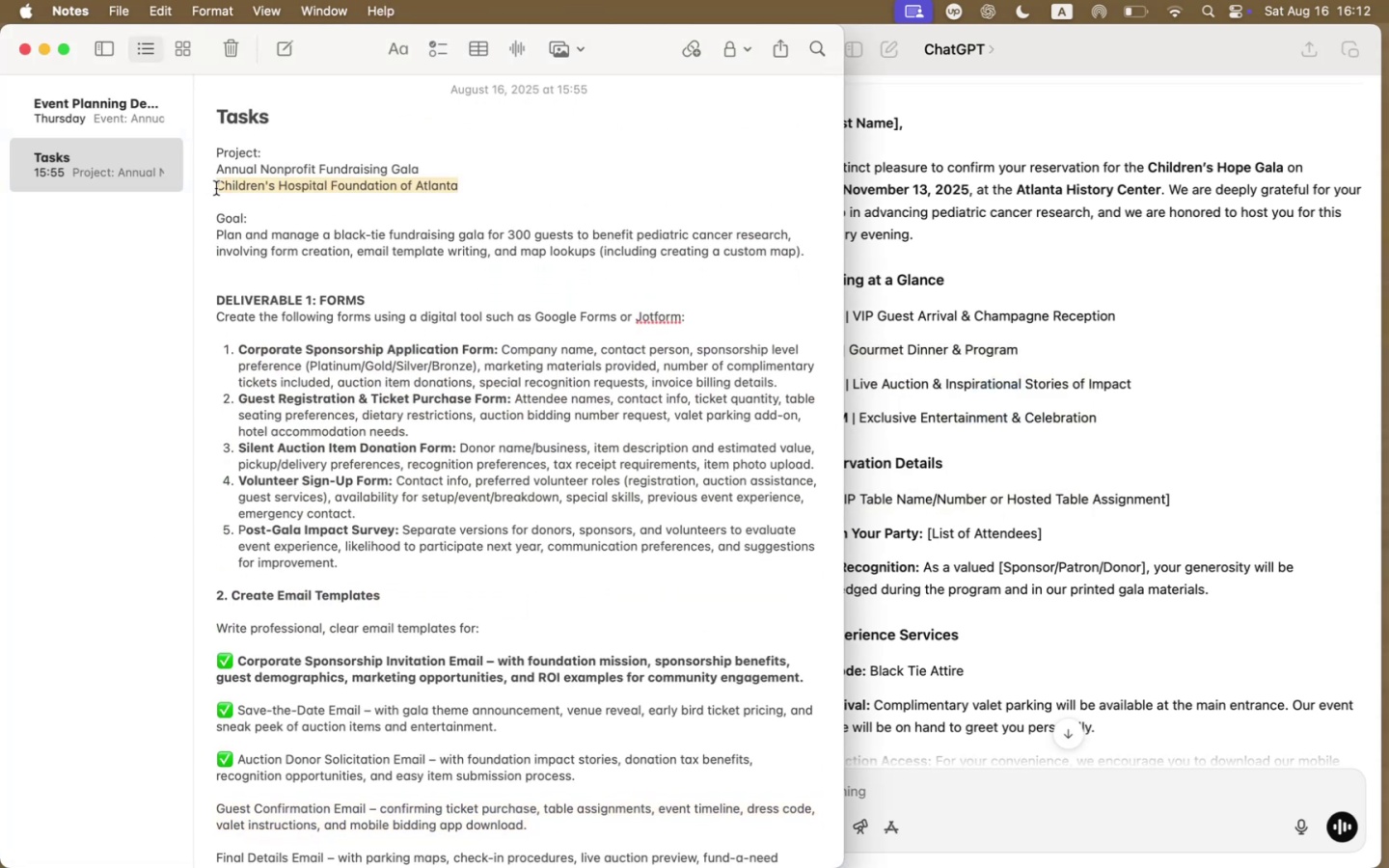 
key(Meta+CommandLeft)
 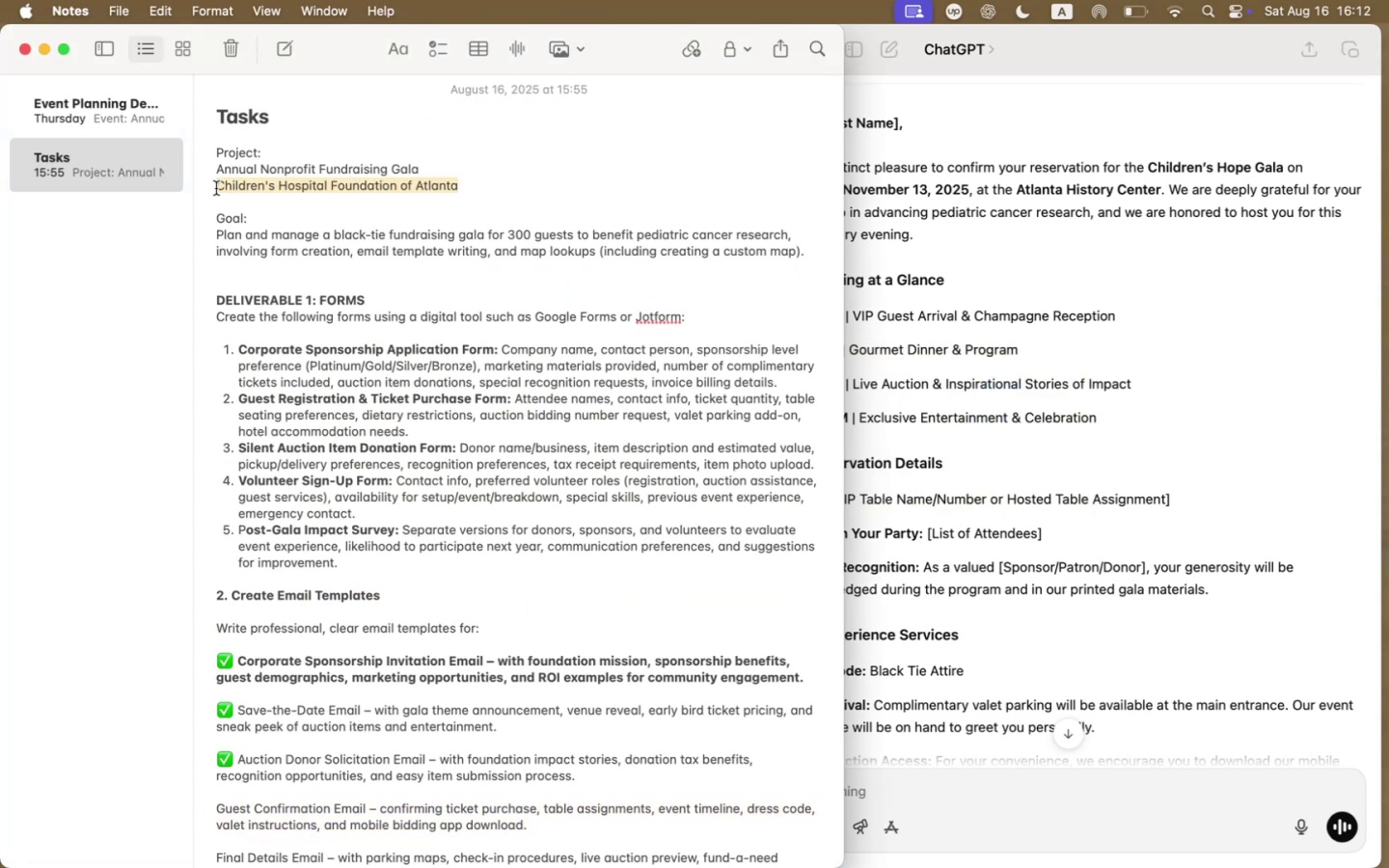 
key(Meta+C)
 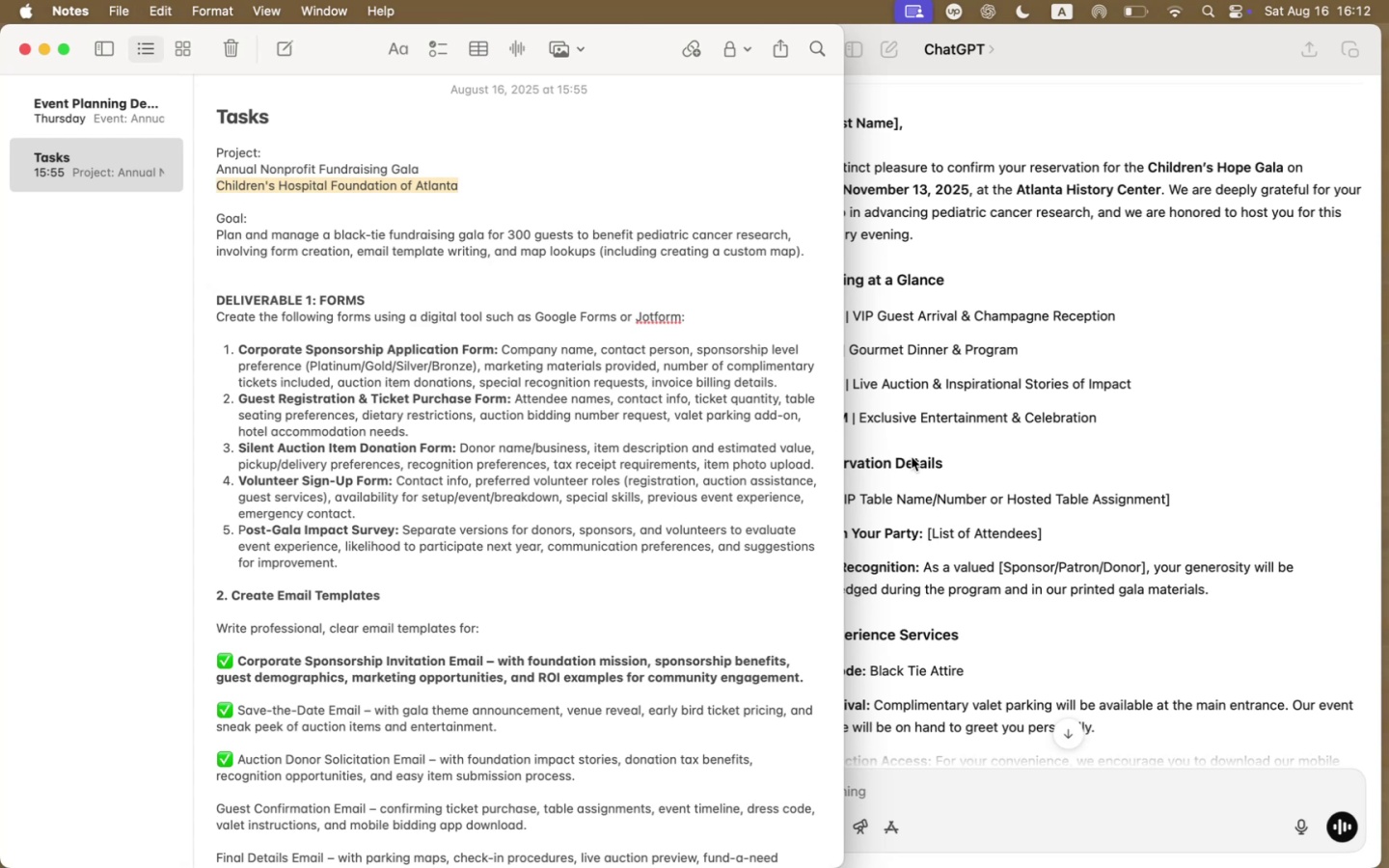 
left_click([1010, 466])
 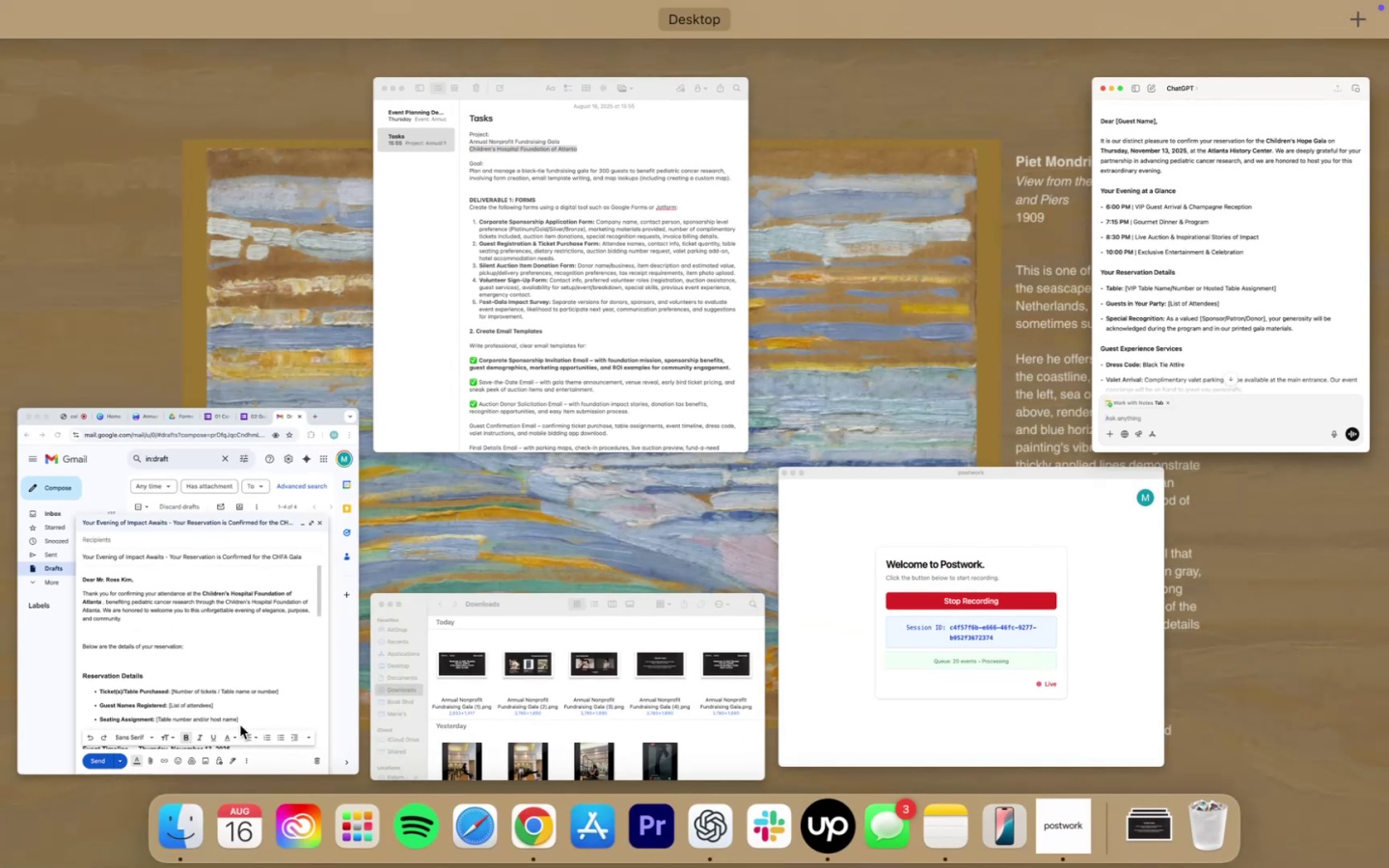 
left_click([196, 640])
 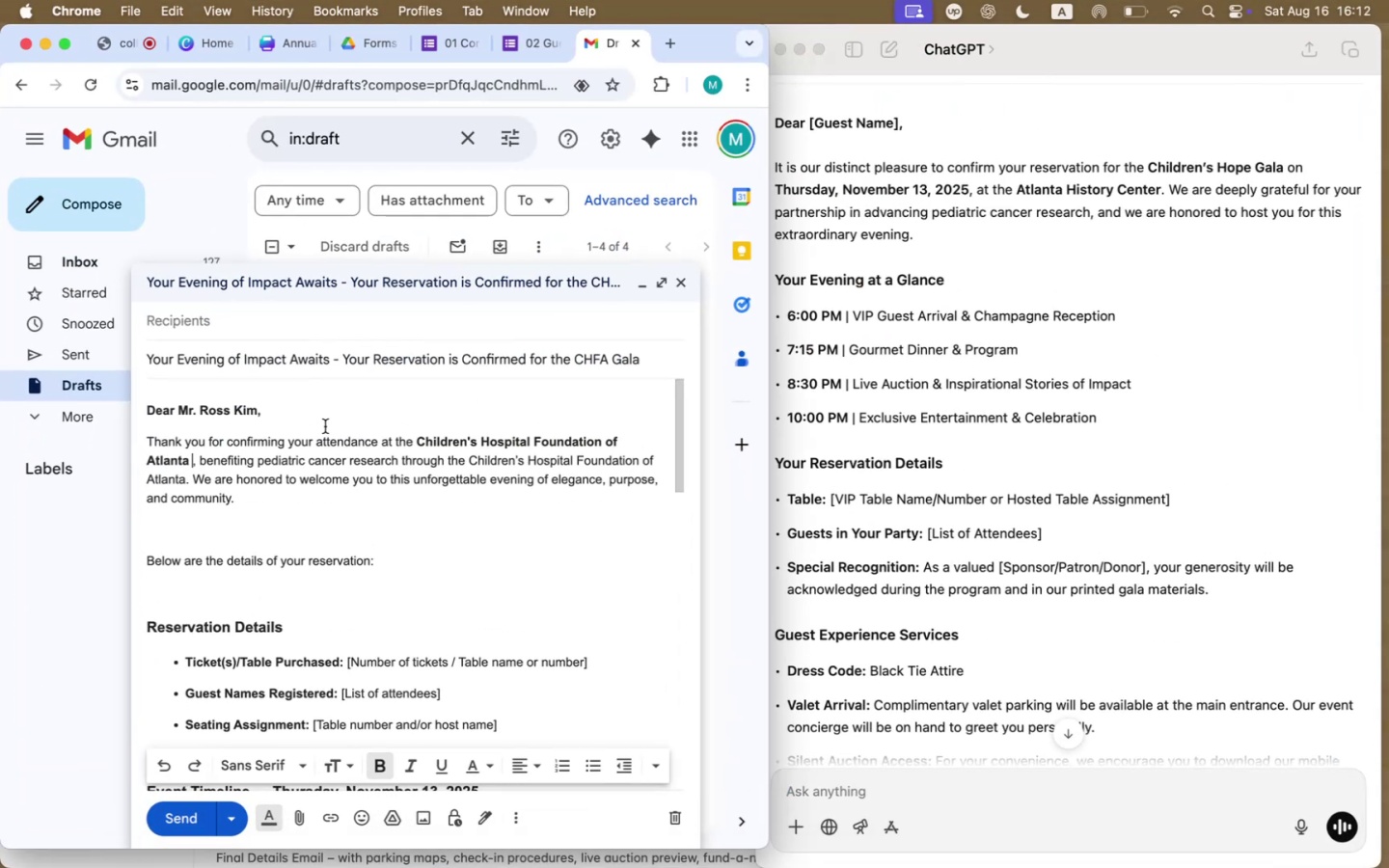 
type(Gala)
 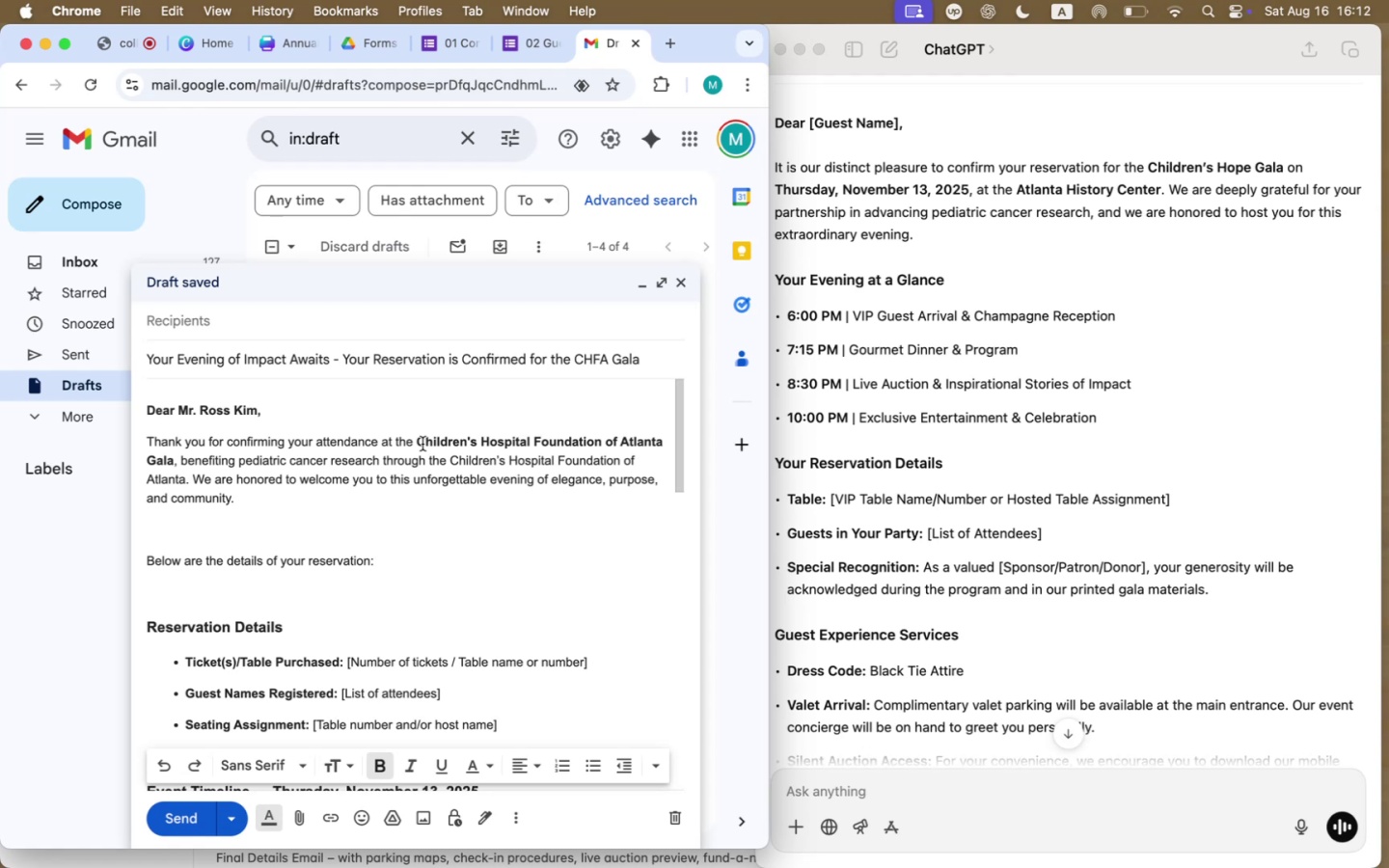 
wait(6.75)
 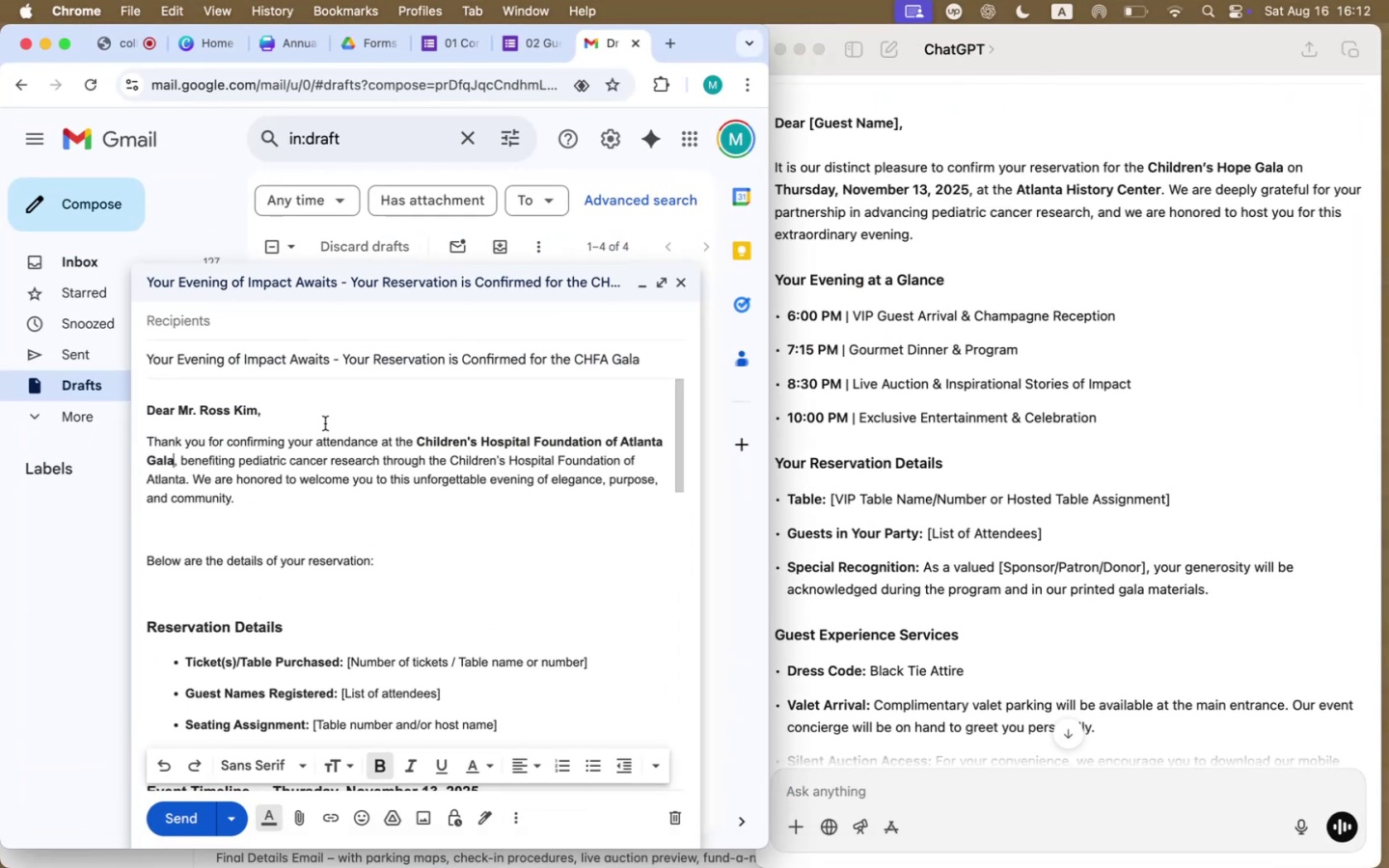 
left_click_drag(start_coordinate=[185, 477], to_coordinate=[377, 455])
 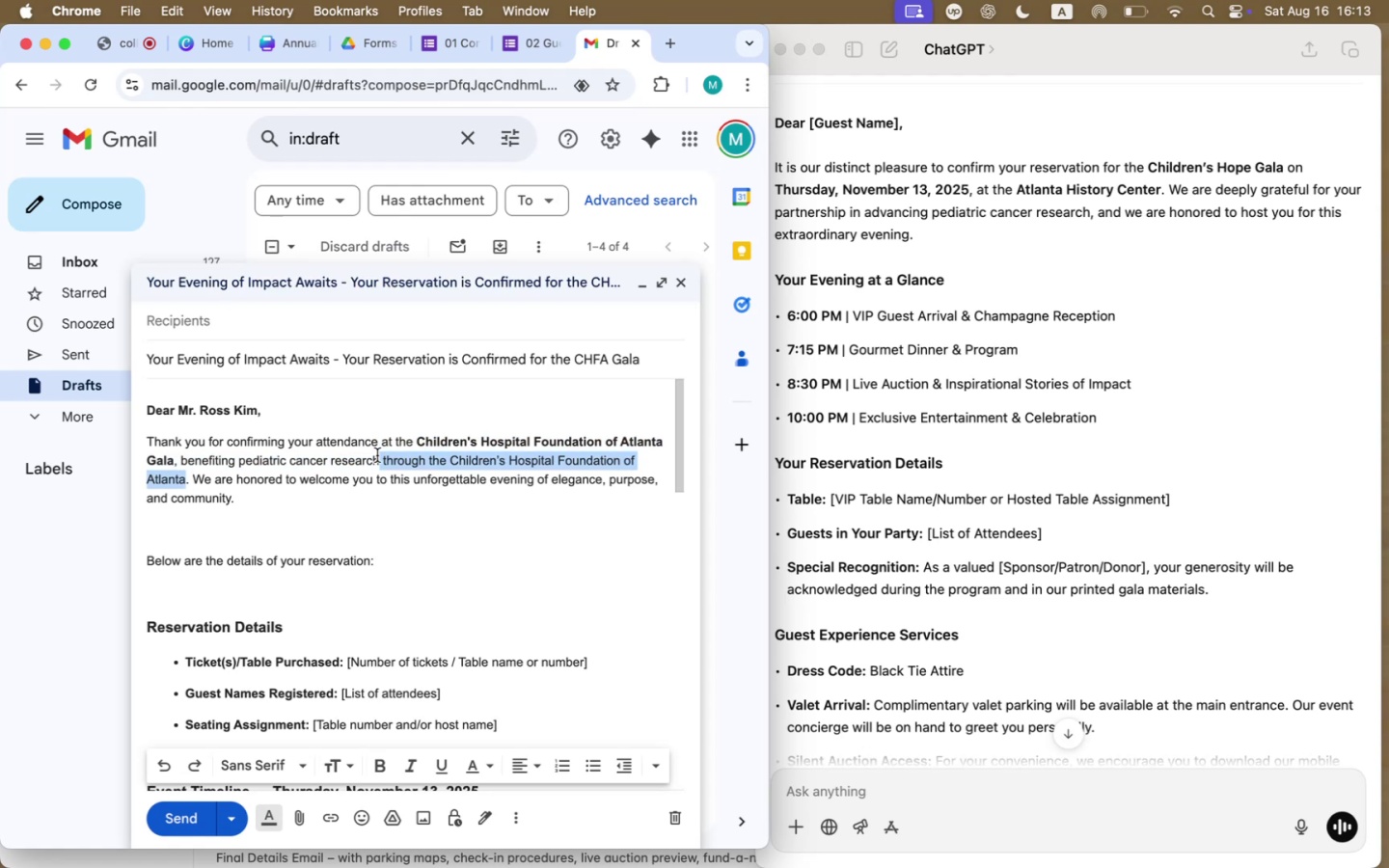 
key(Period)
 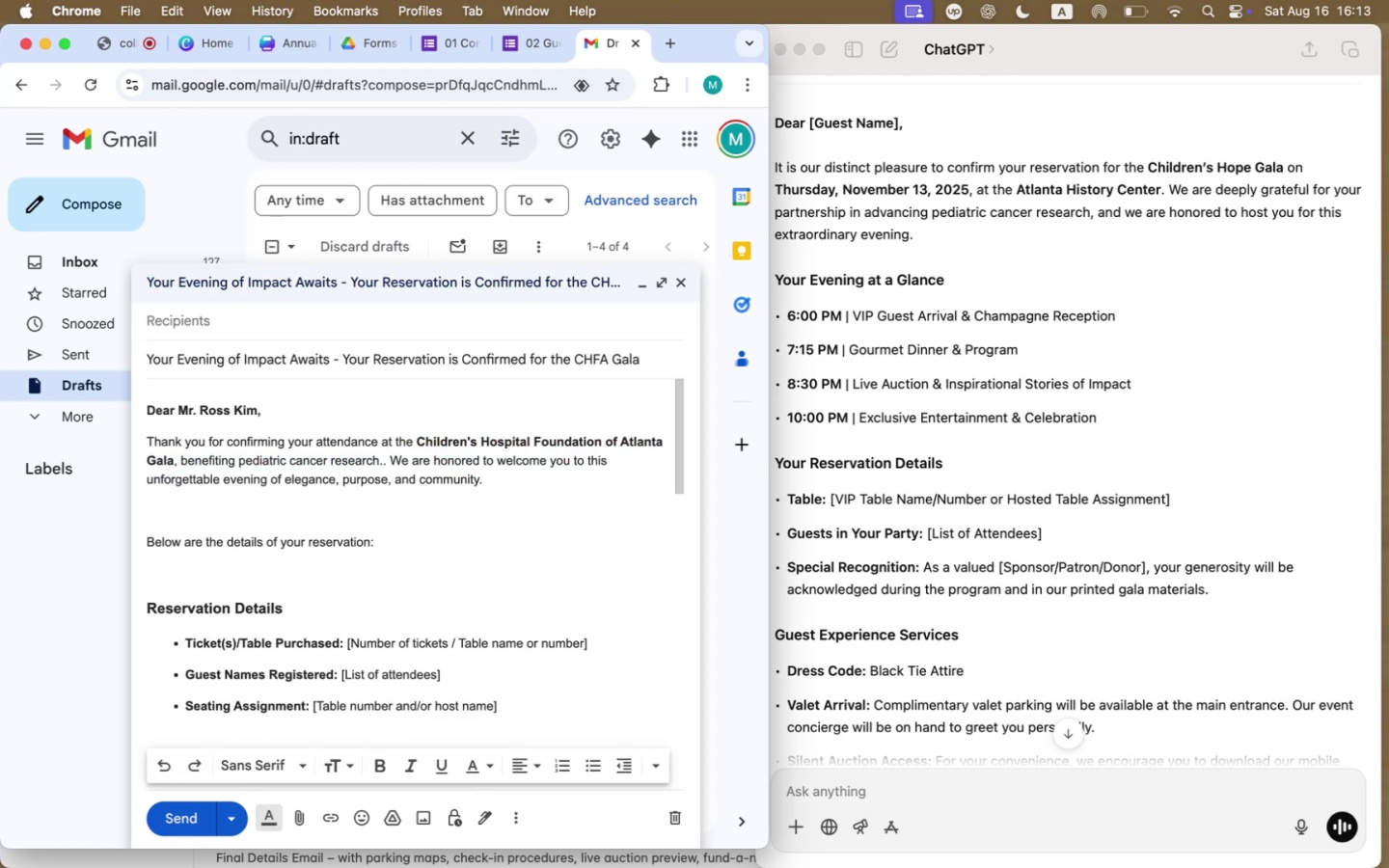 
key(Backspace)
 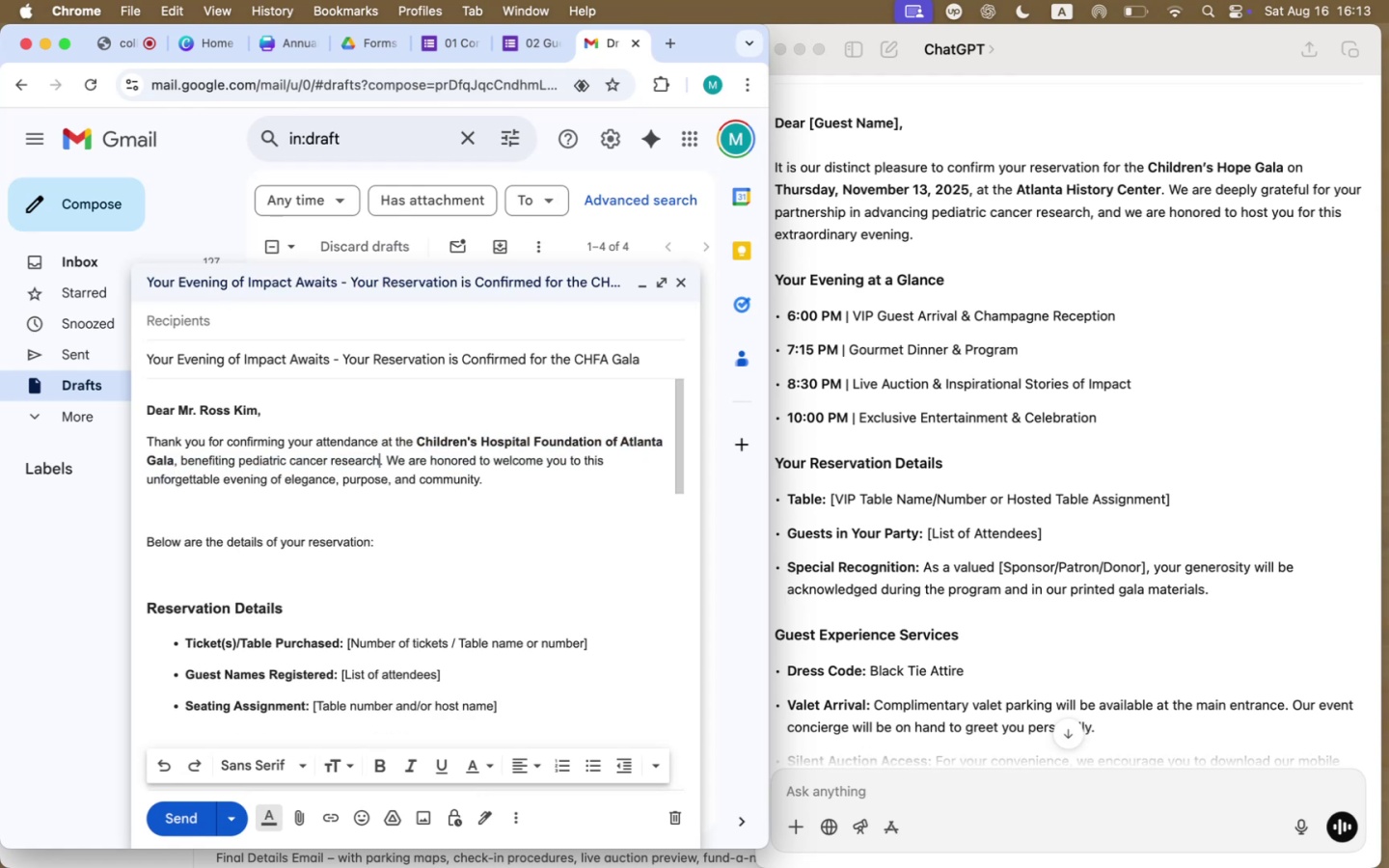 
left_click([347, 521])
 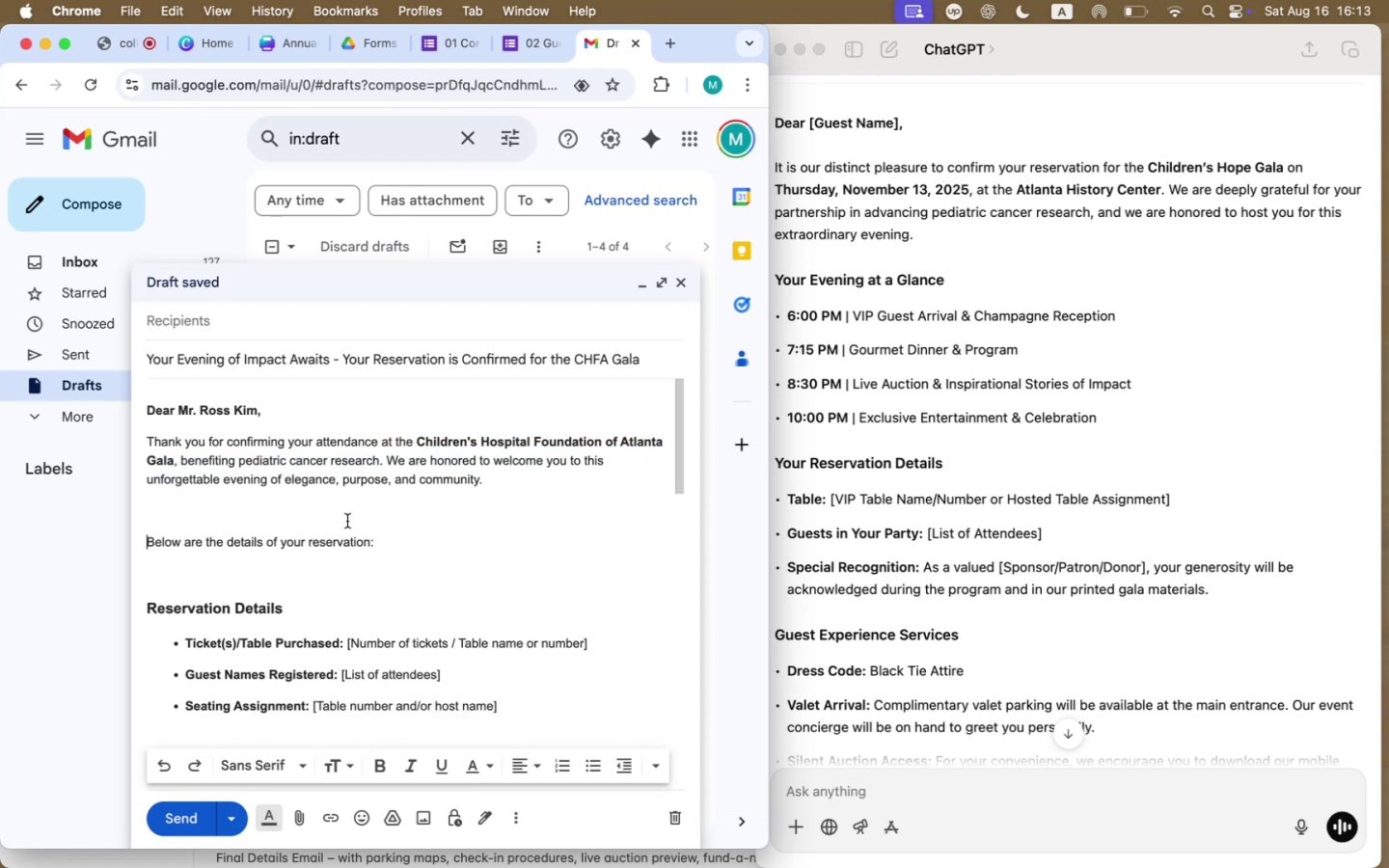 
key(ArrowUp)
 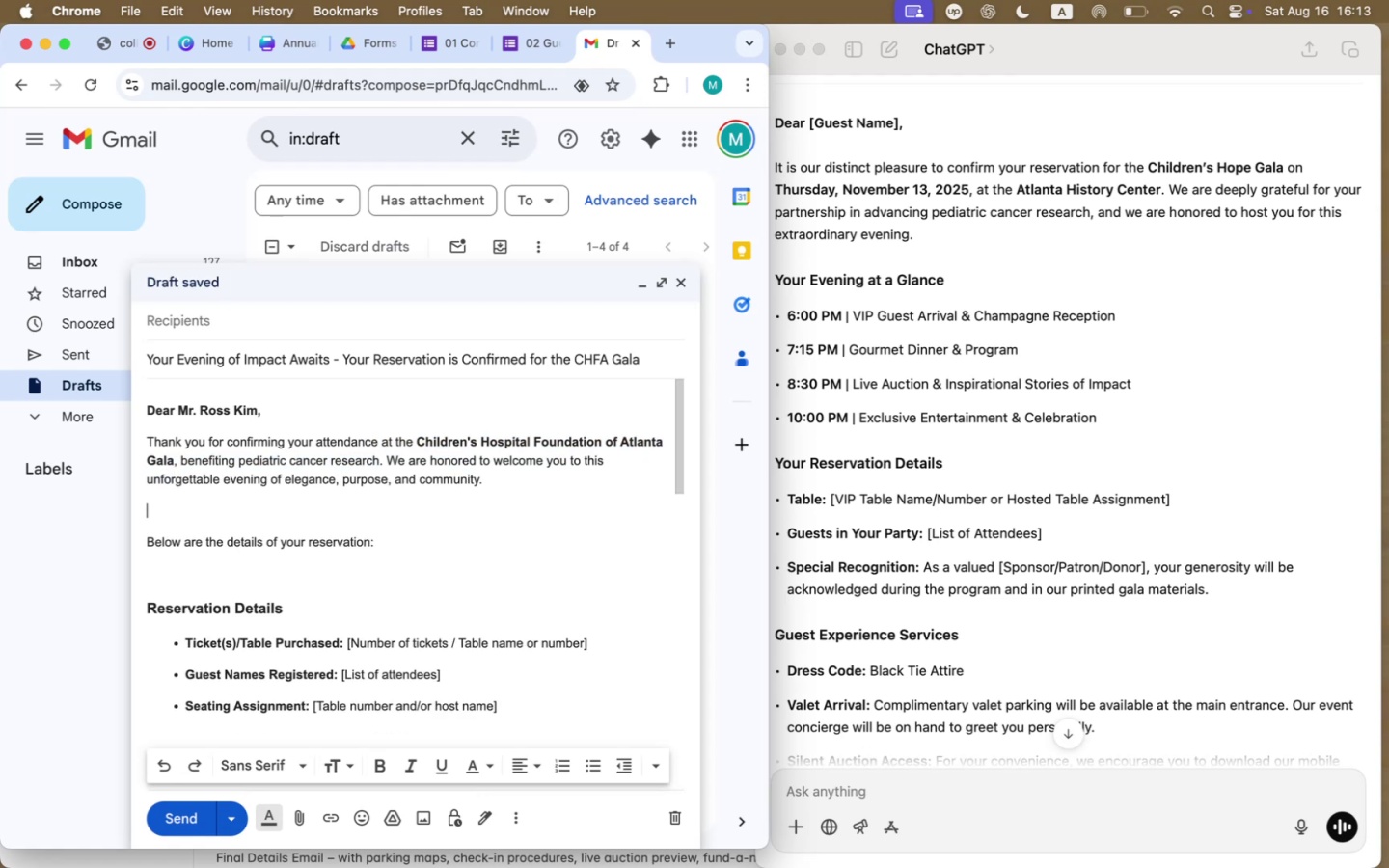 
scroll: coordinate [347, 521], scroll_direction: up, amount: 3.0
 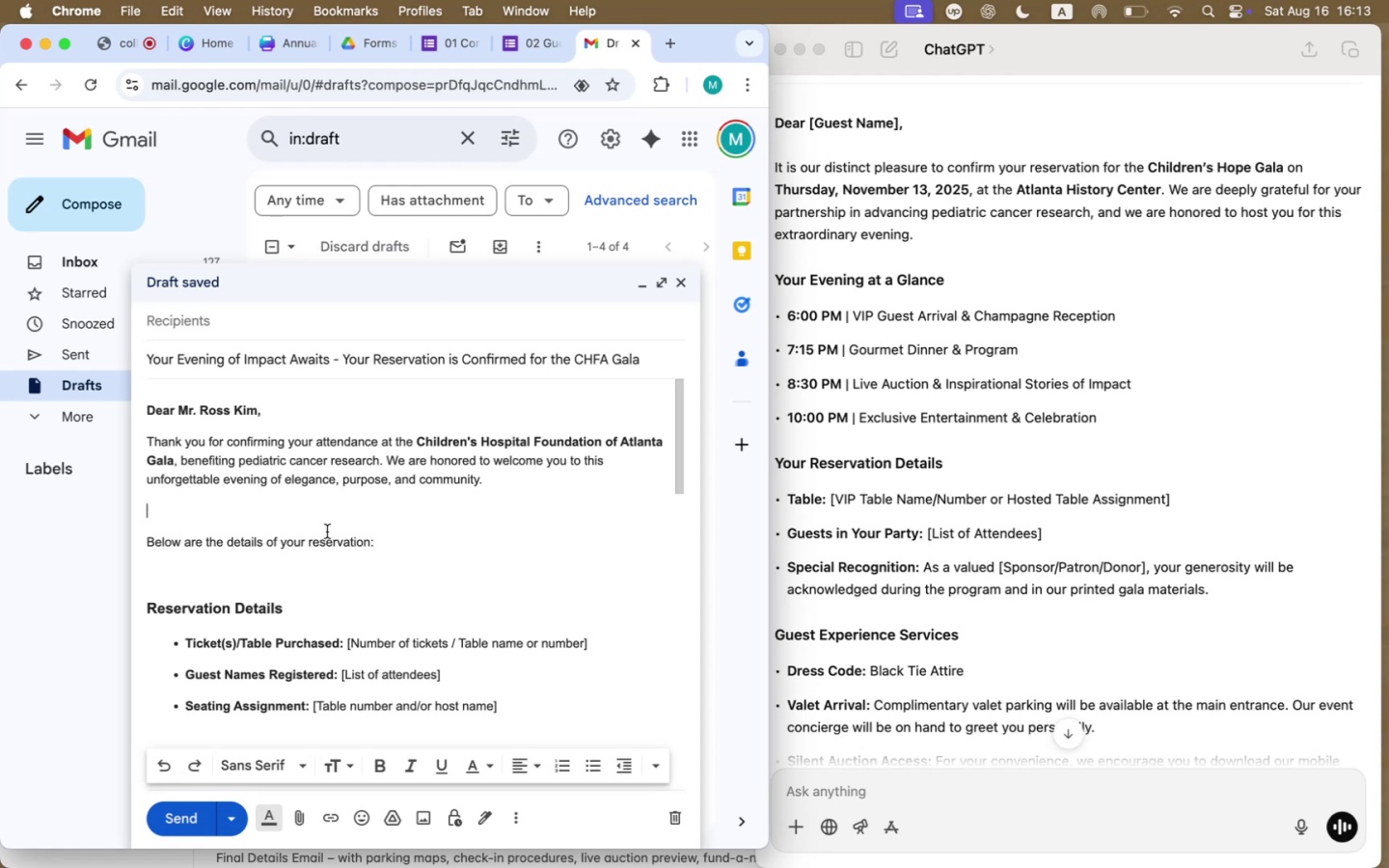 
key(Backspace)
 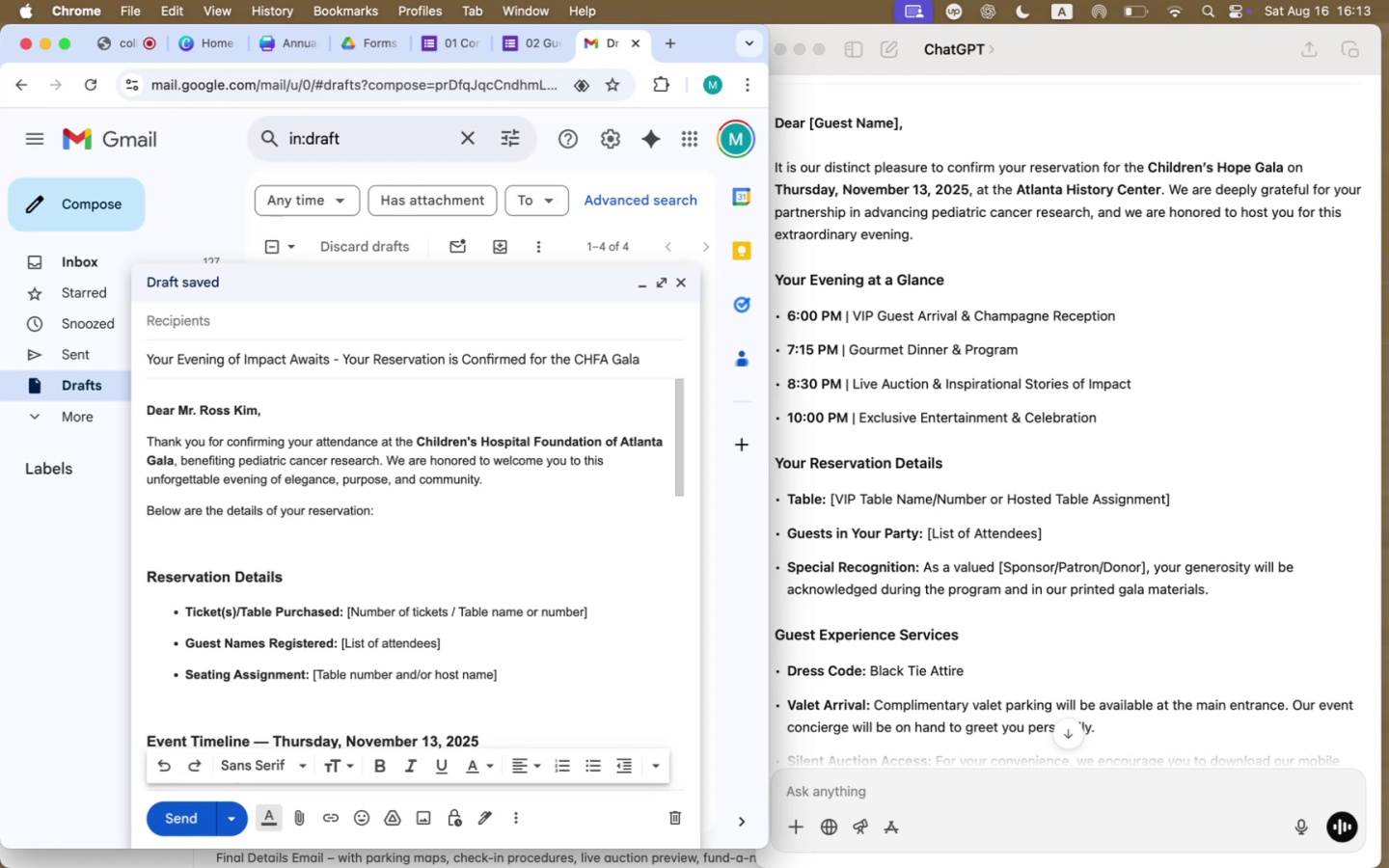 
left_click_drag(start_coordinate=[384, 510], to_coordinate=[145, 511])
 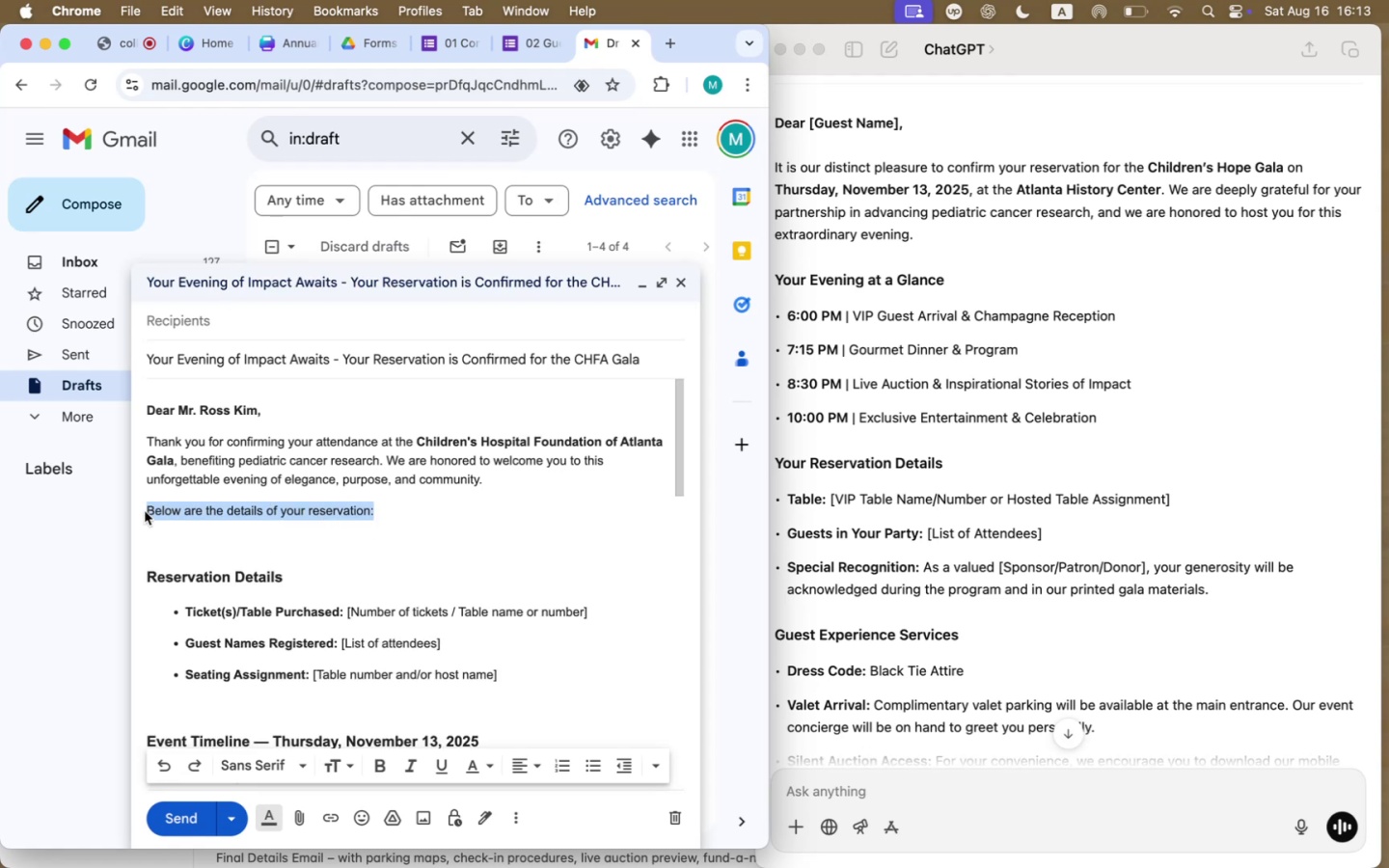 
key(Backspace)
 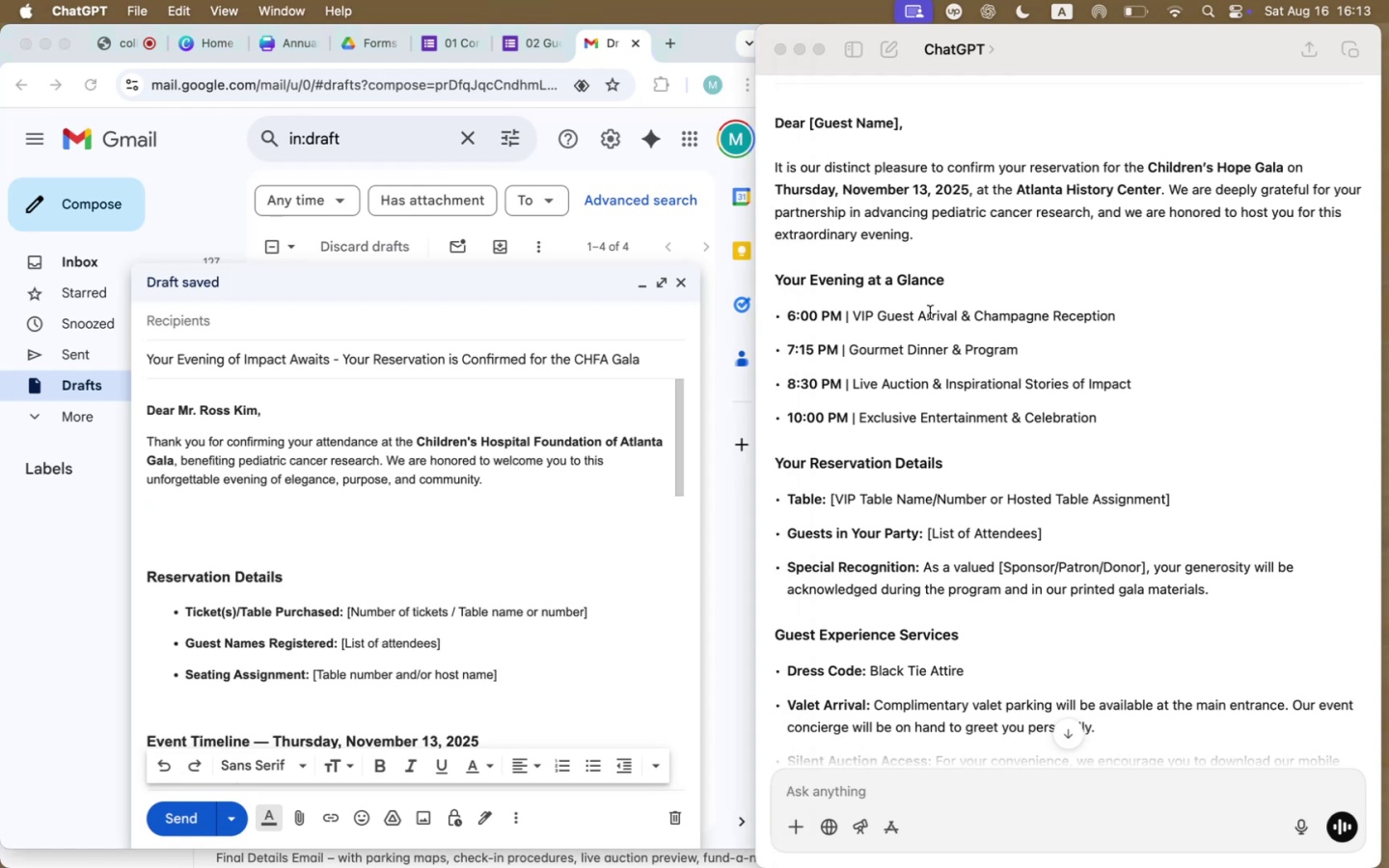 
left_click_drag(start_coordinate=[775, 278], to_coordinate=[1227, 597])
 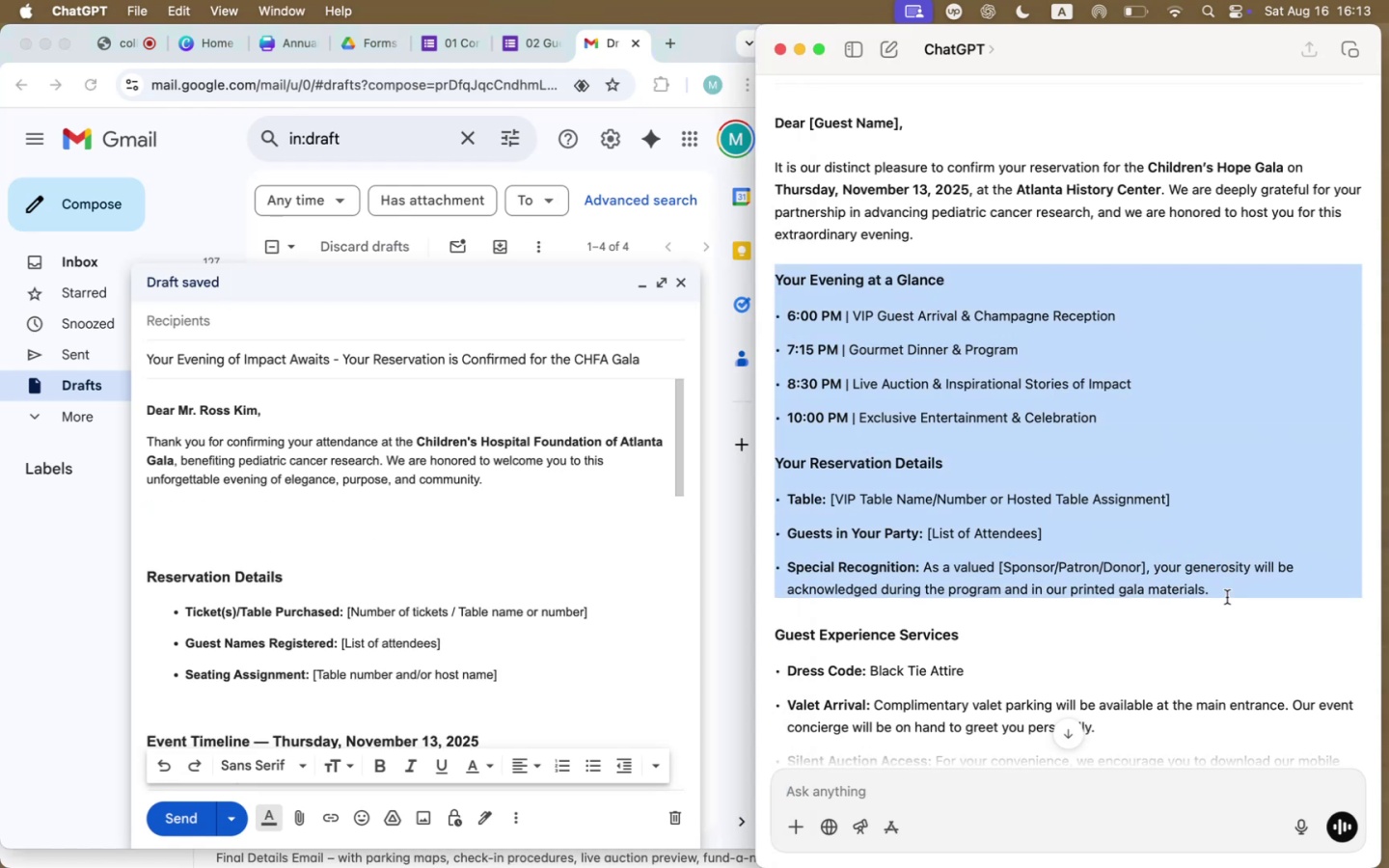 
left_click([921, 298])
 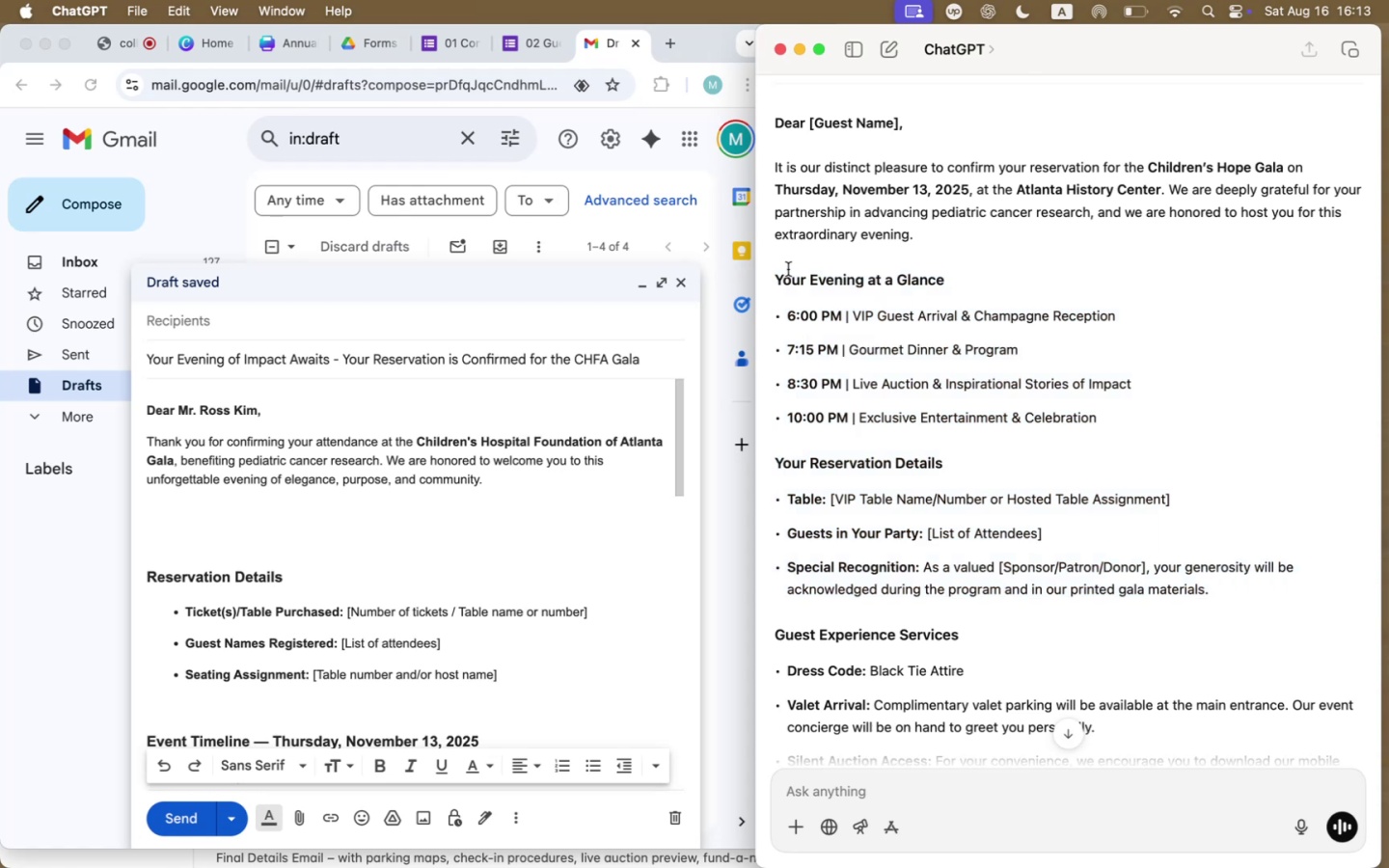 
left_click_drag(start_coordinate=[777, 280], to_coordinate=[970, 287])
 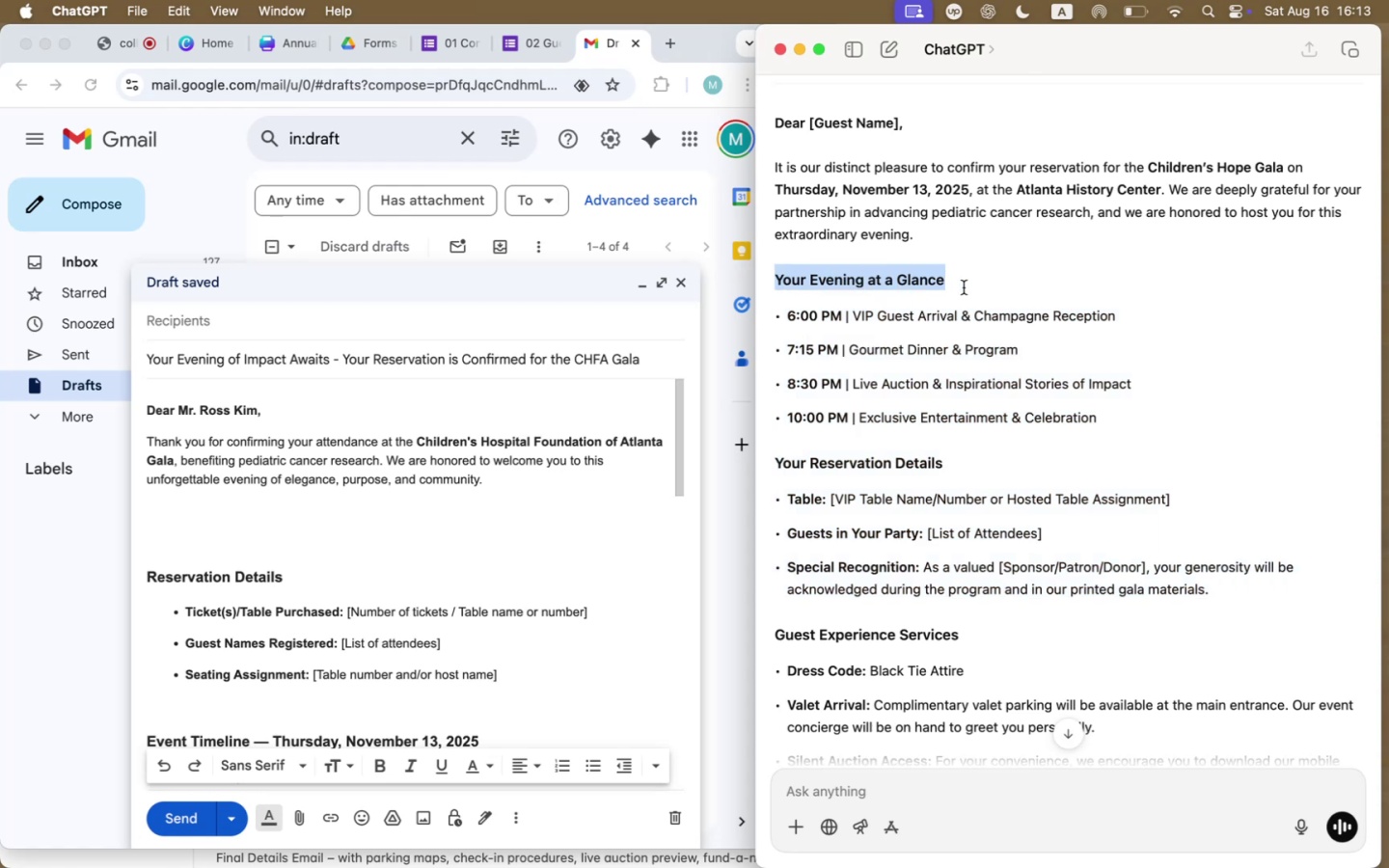 
key(Meta+CommandLeft)
 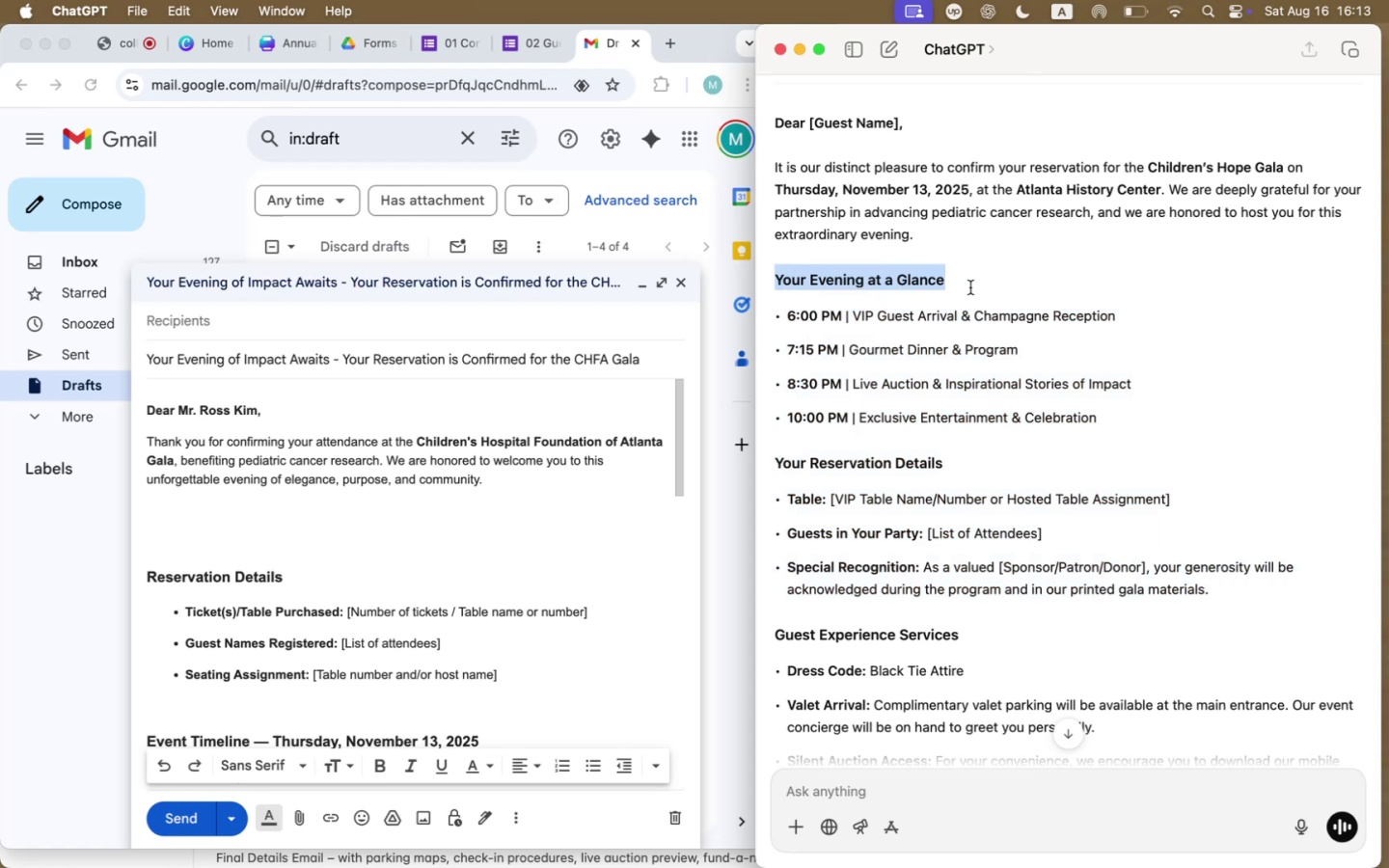 
key(Meta+C)
 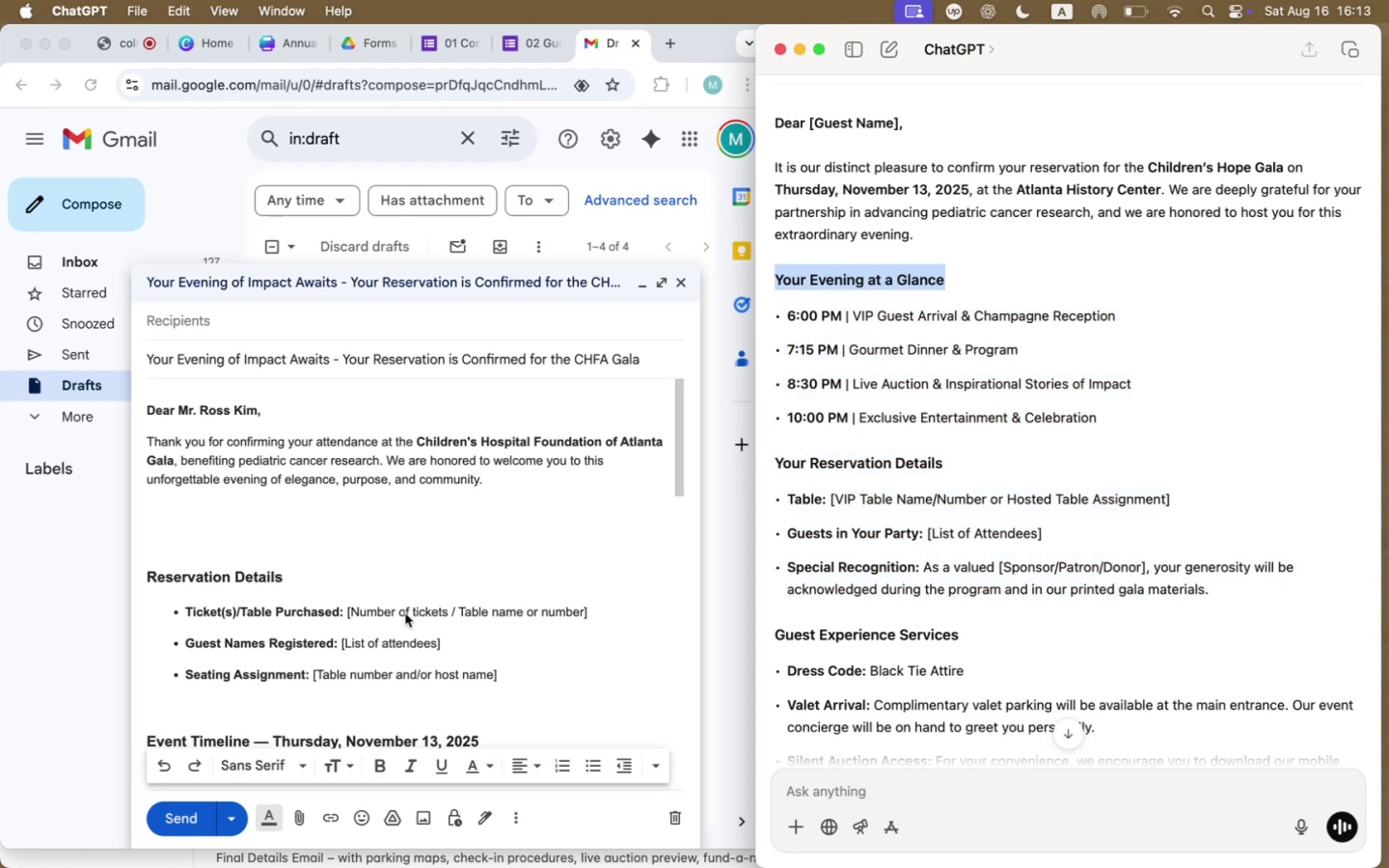 
left_click([240, 506])
 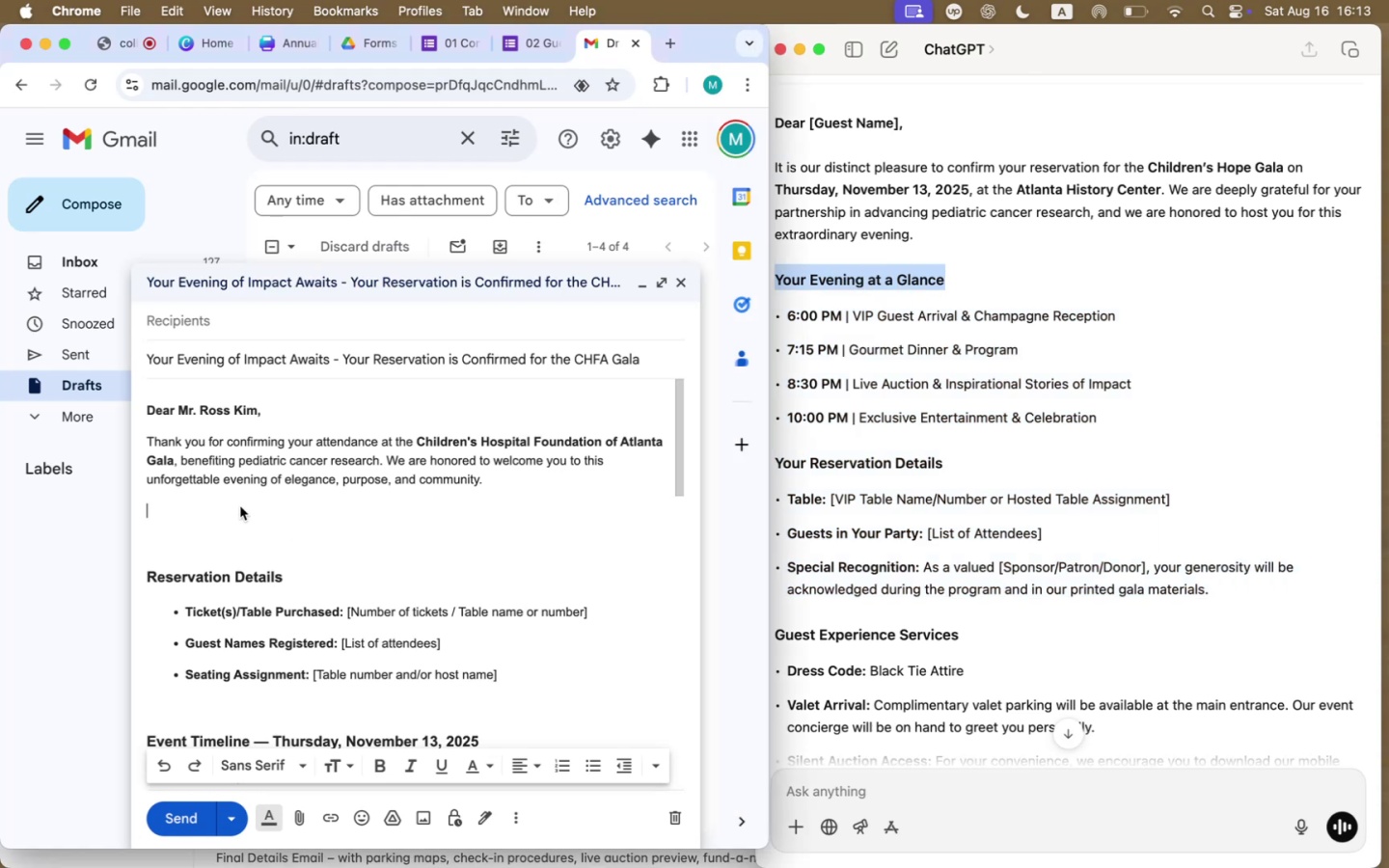 
key(Meta+CommandLeft)
 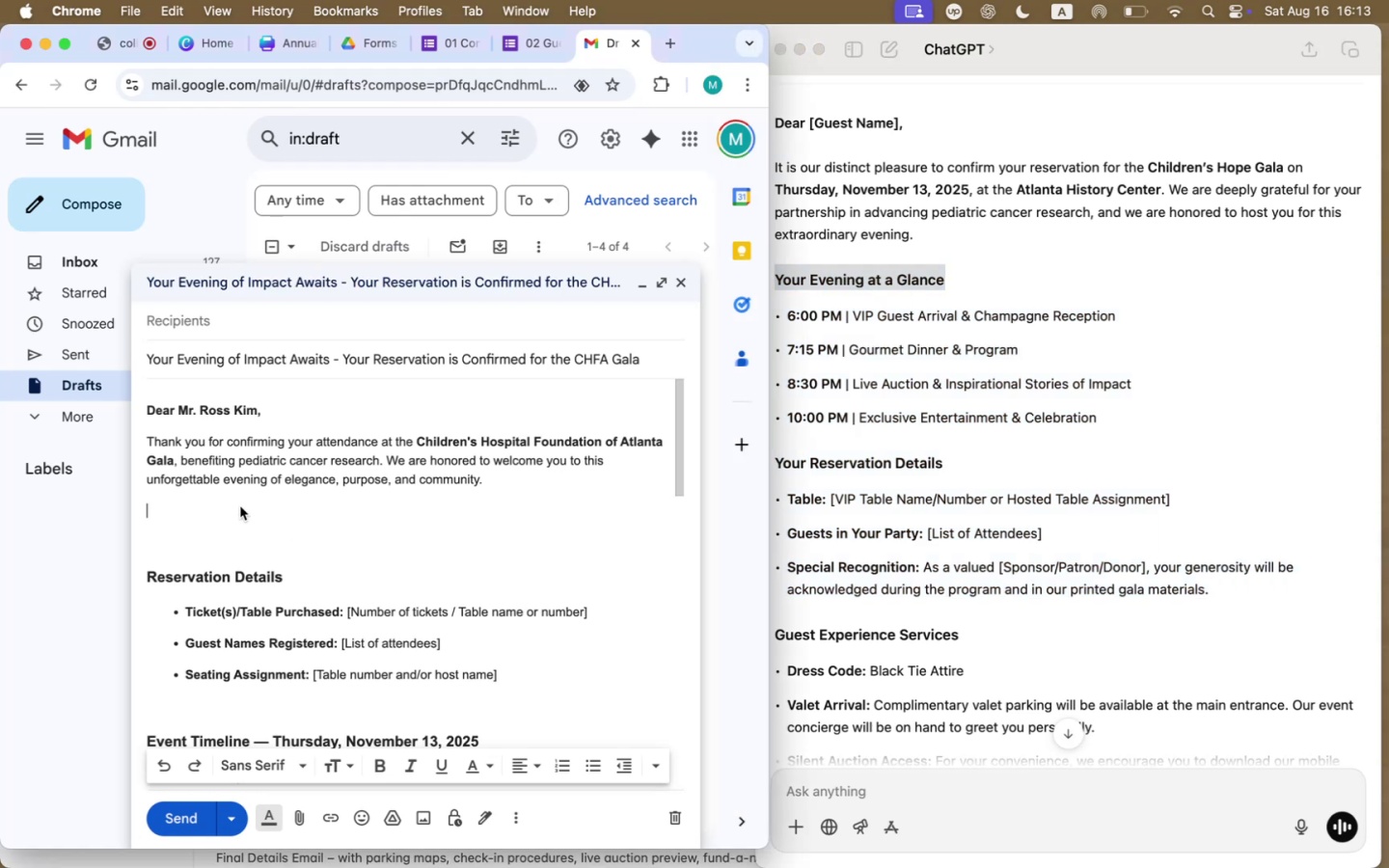 
key(Meta+V)
 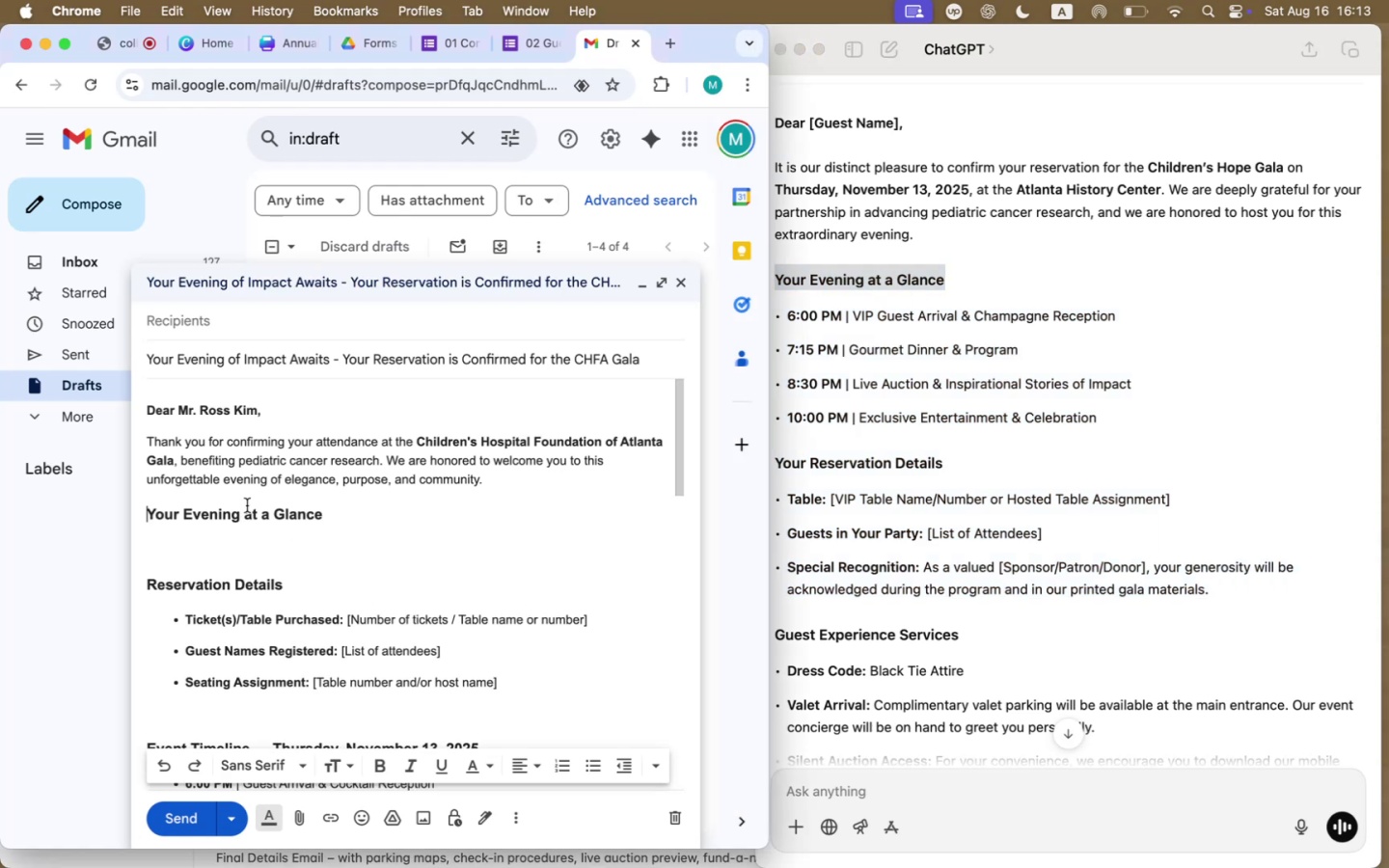 
left_click([202, 554])
 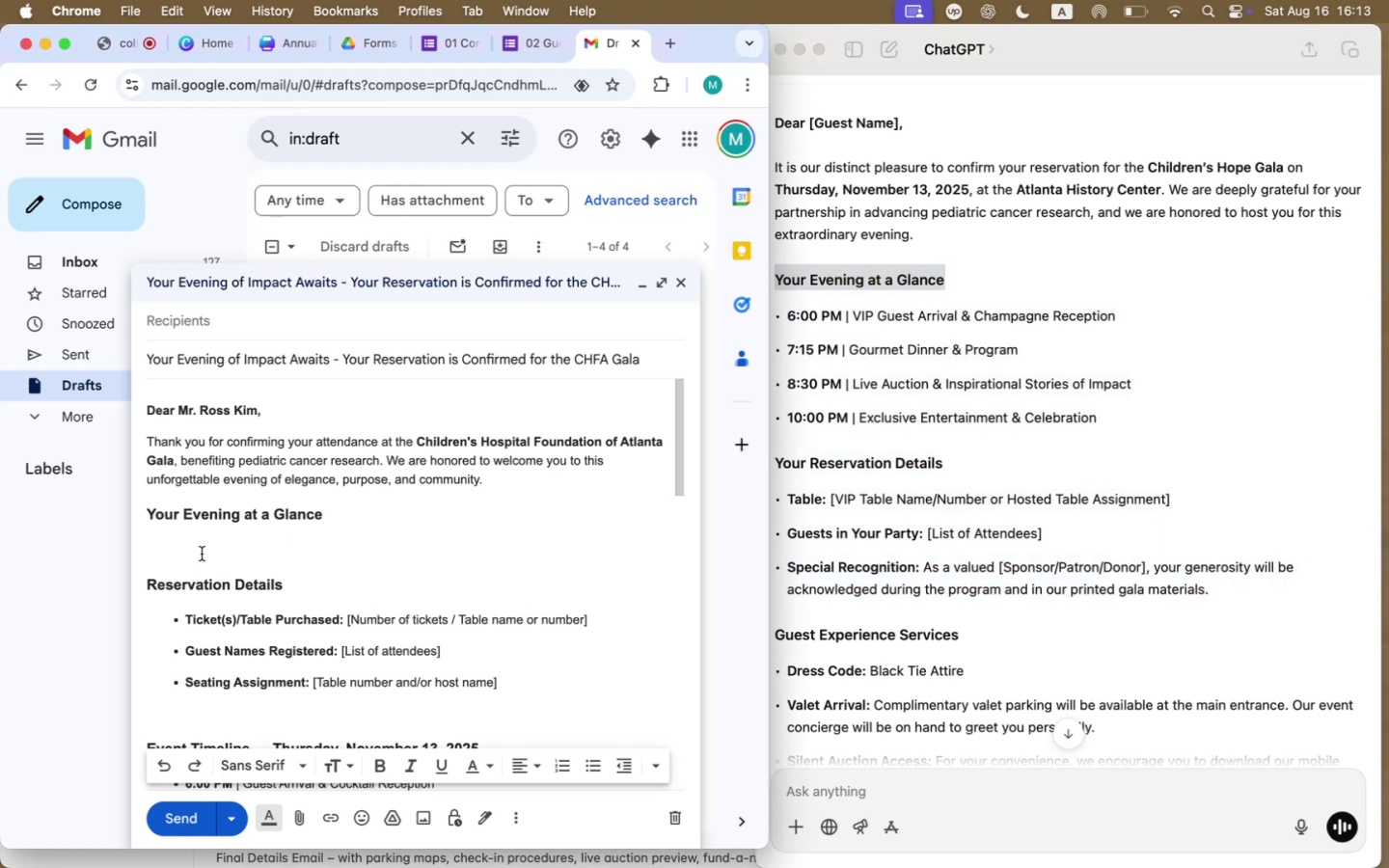 
scroll: coordinate [396, 639], scroll_direction: down, amount: 18.0
 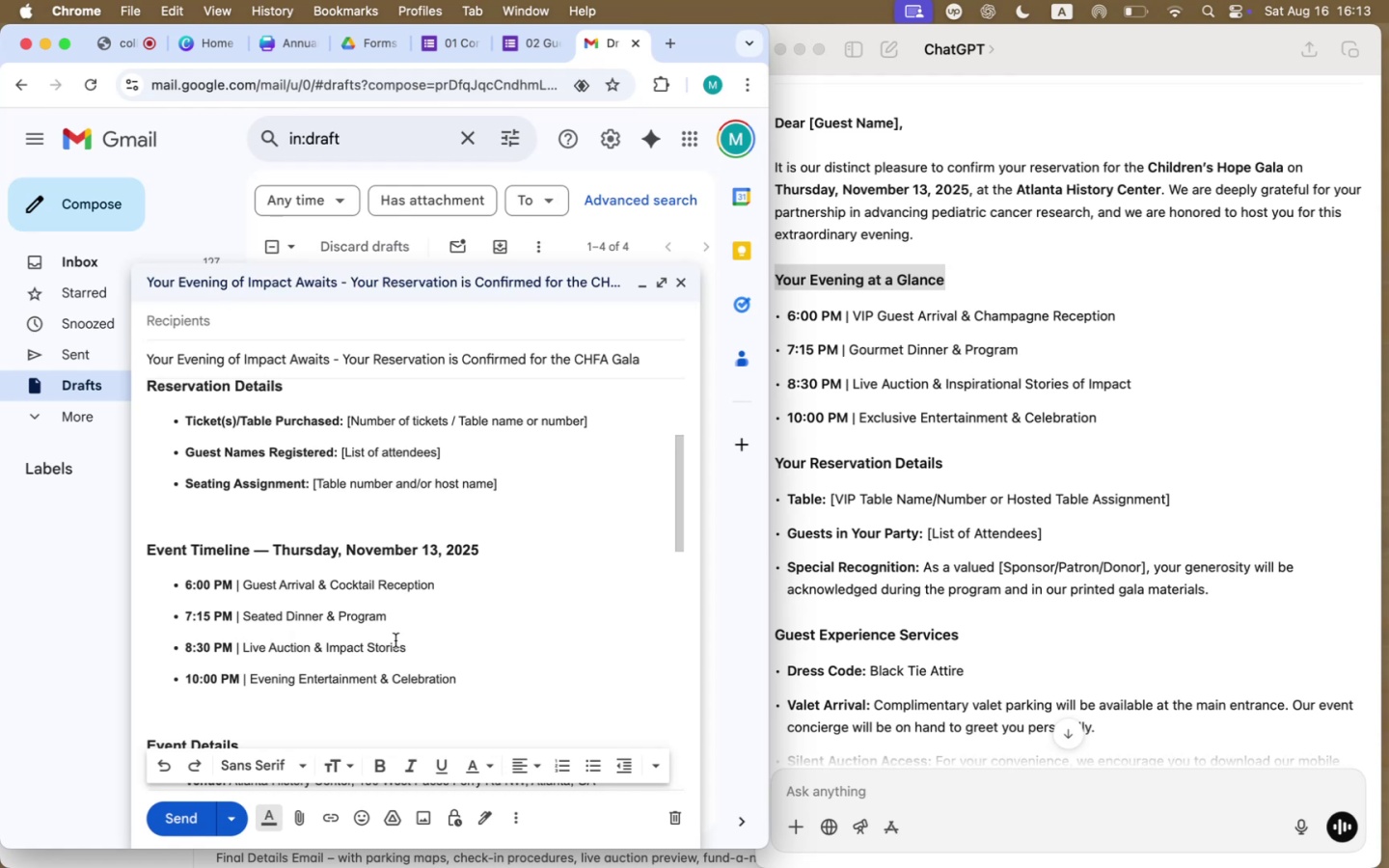 
wait(7.01)
 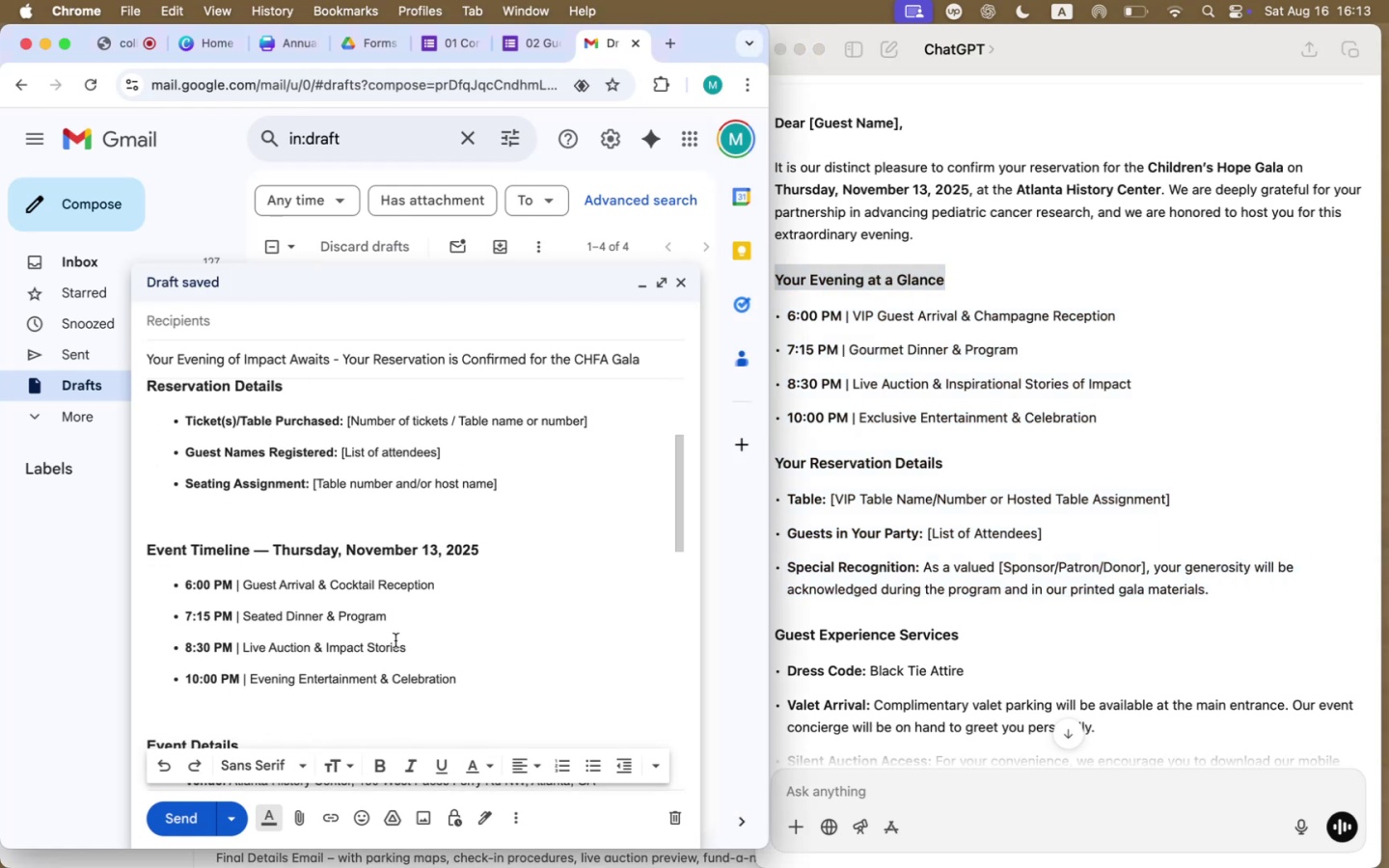 
left_click([436, 339])
 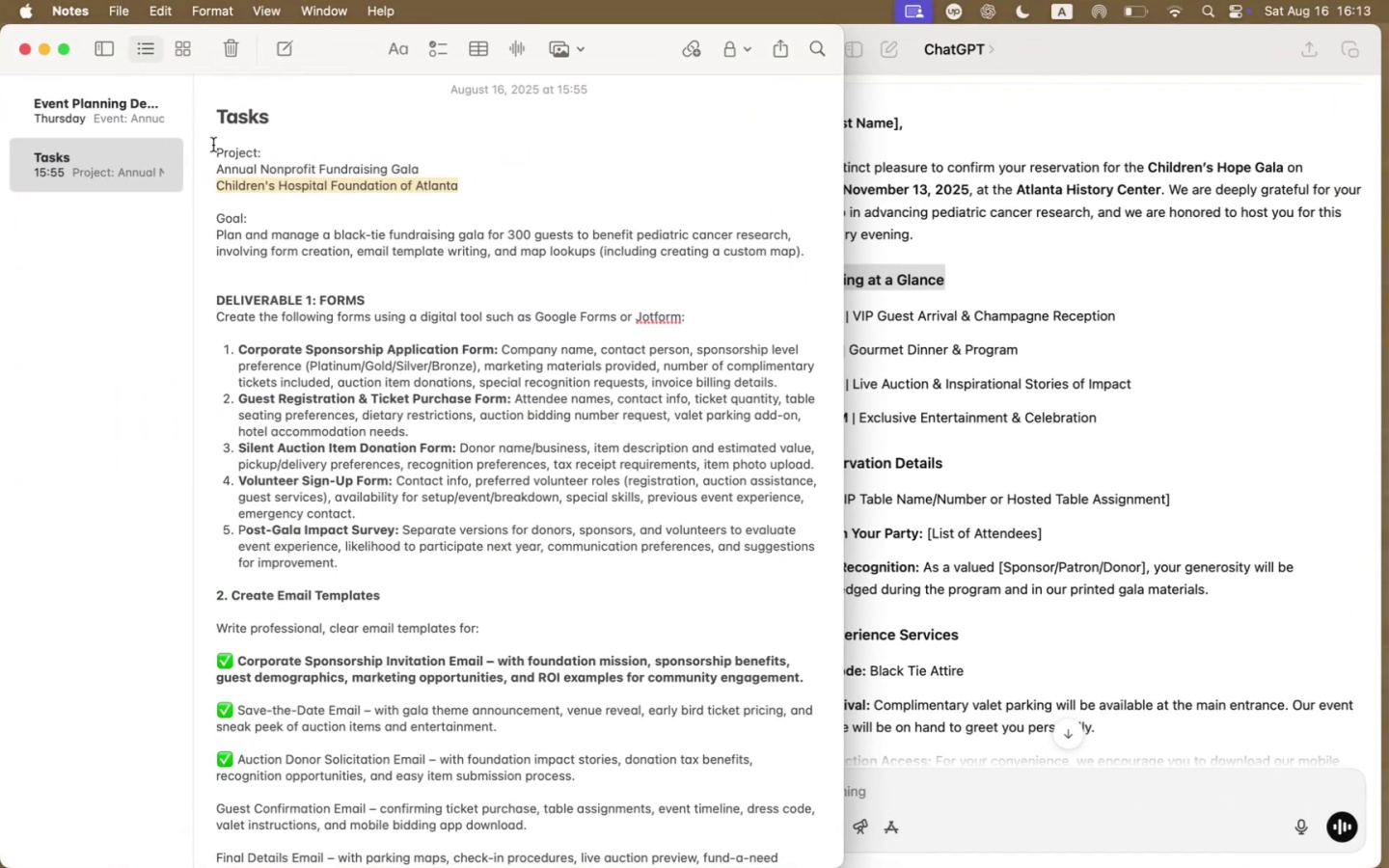 
left_click([114, 121])
 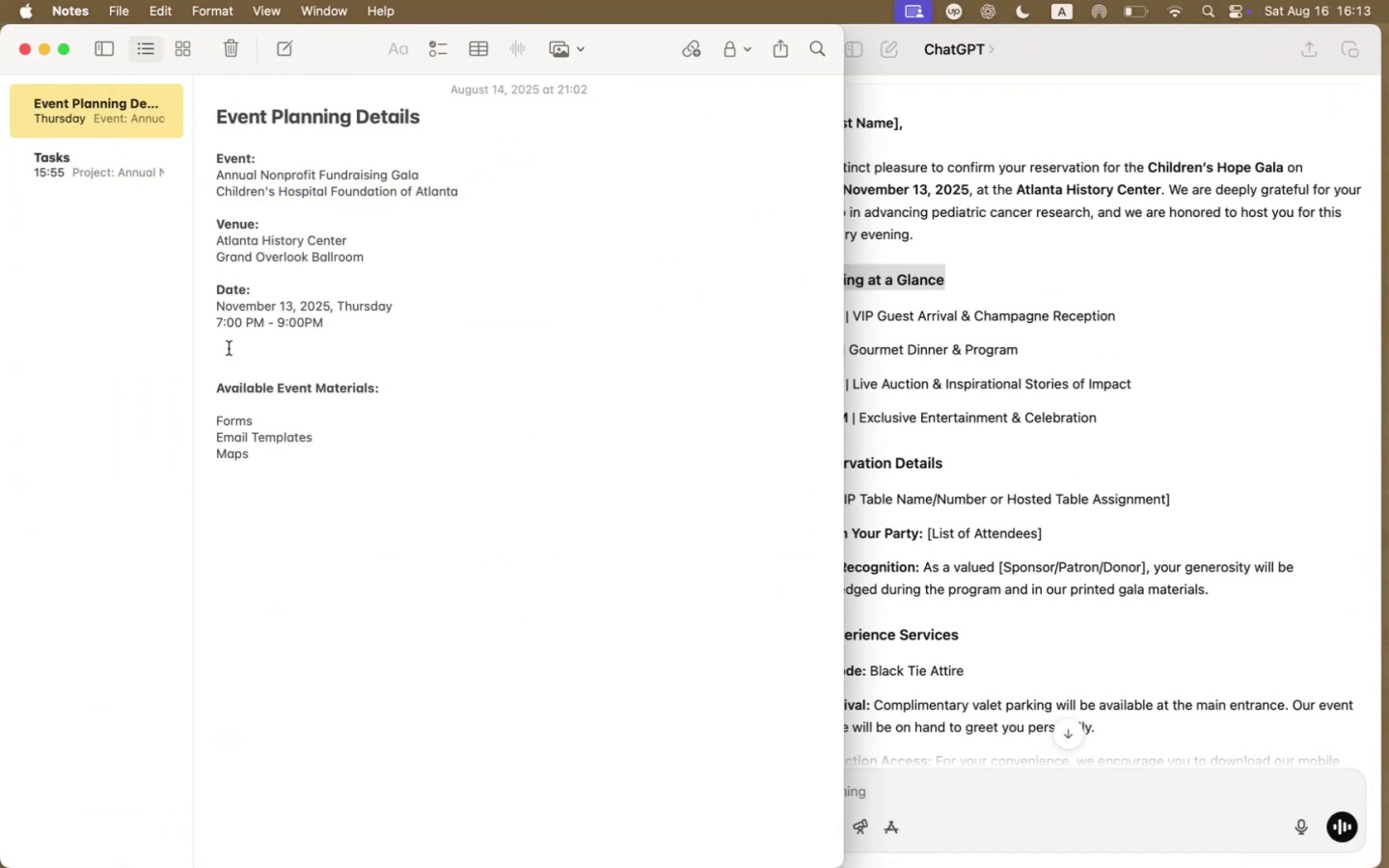 
left_click([999, 467])
 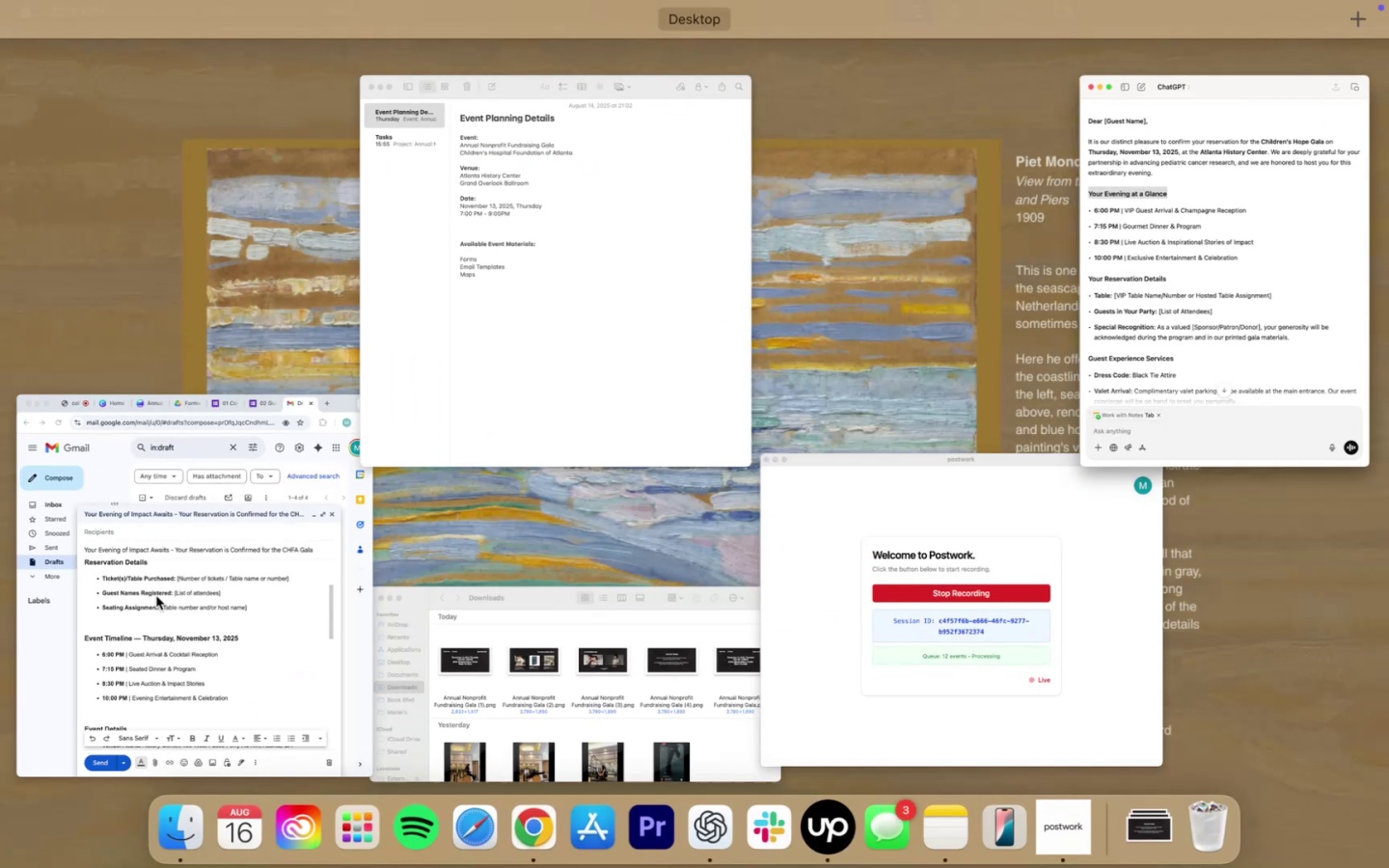 
left_click([183, 616])
 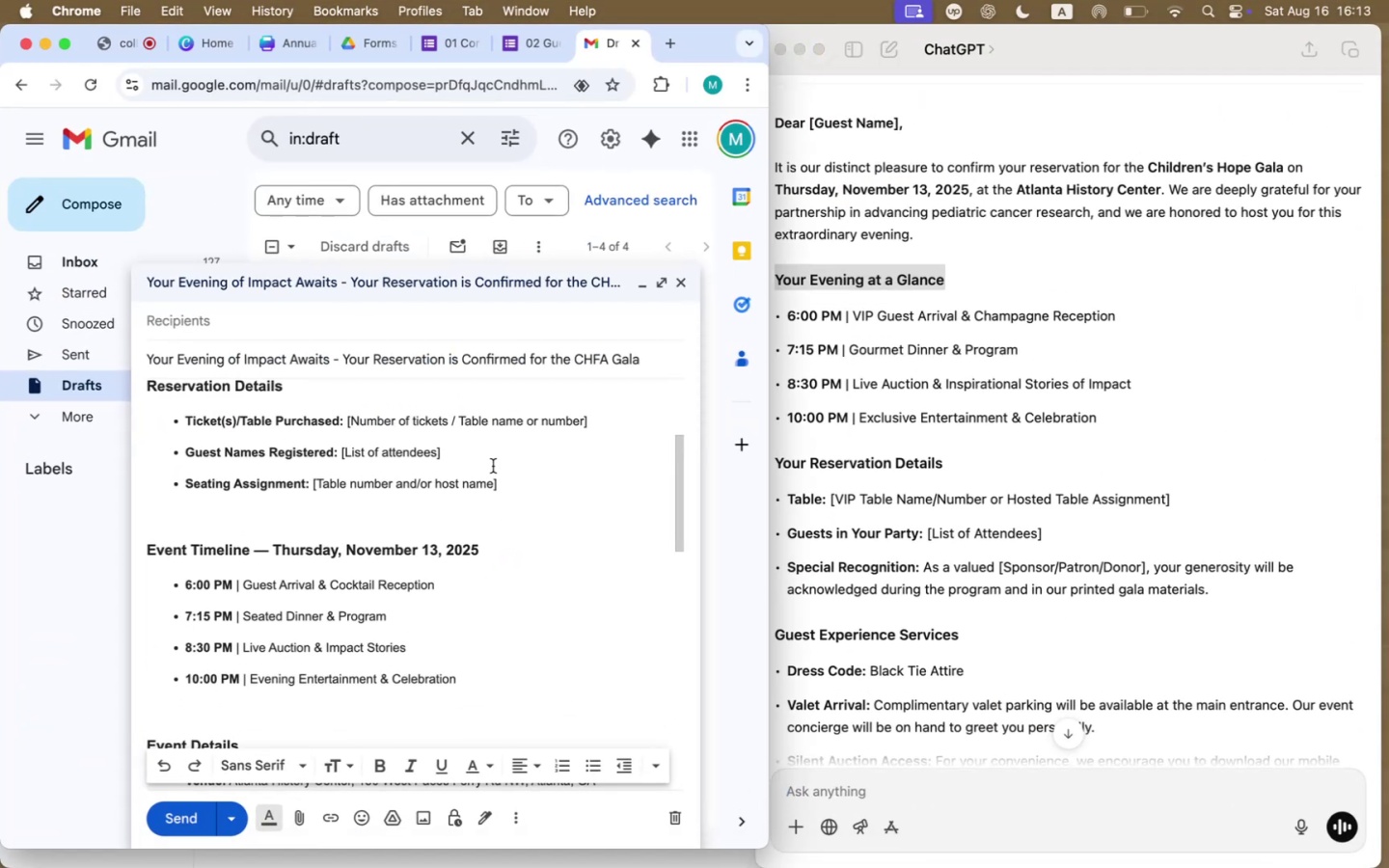 
scroll: coordinate [489, 474], scroll_direction: up, amount: 28.0
 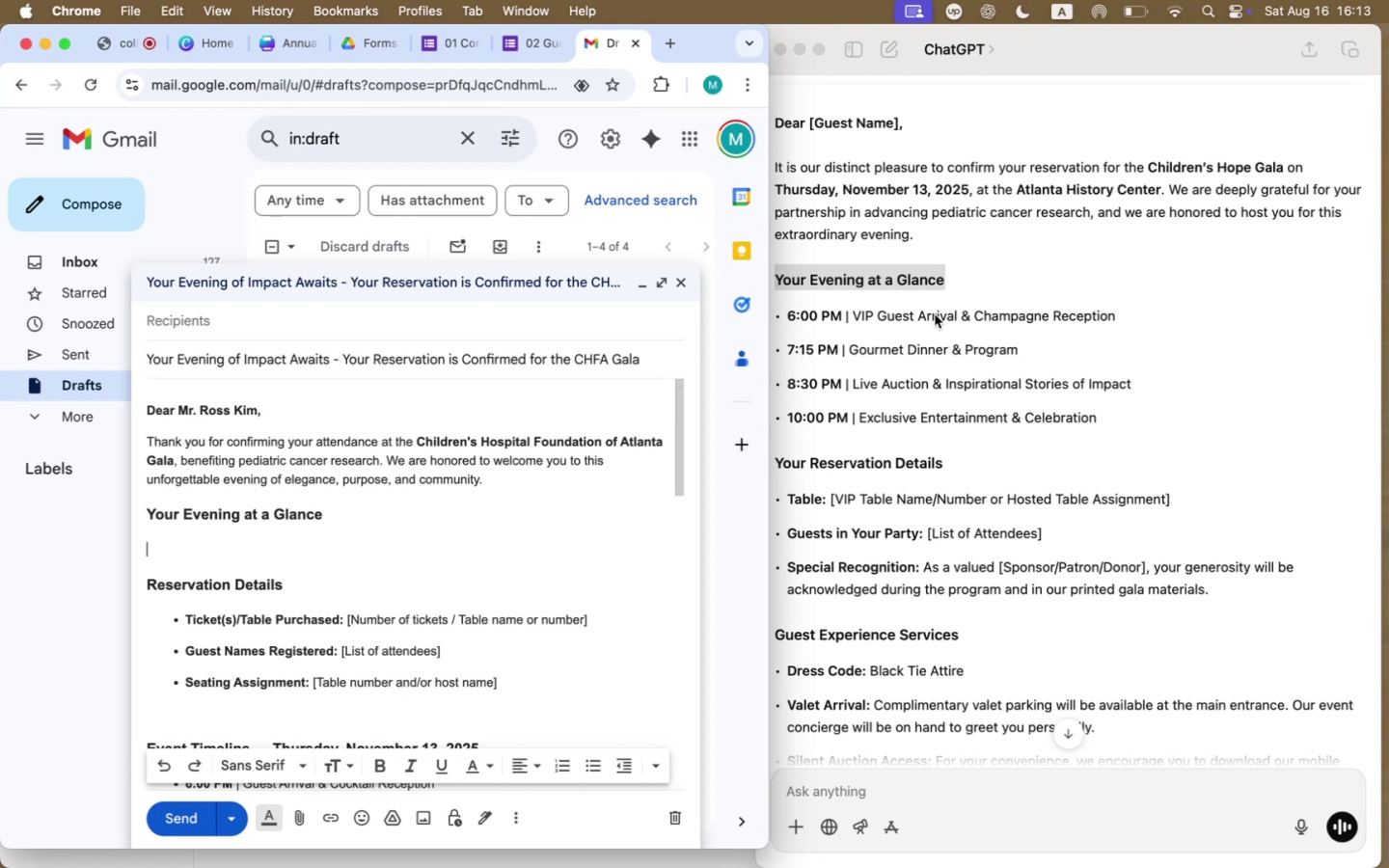 
left_click([934, 314])
 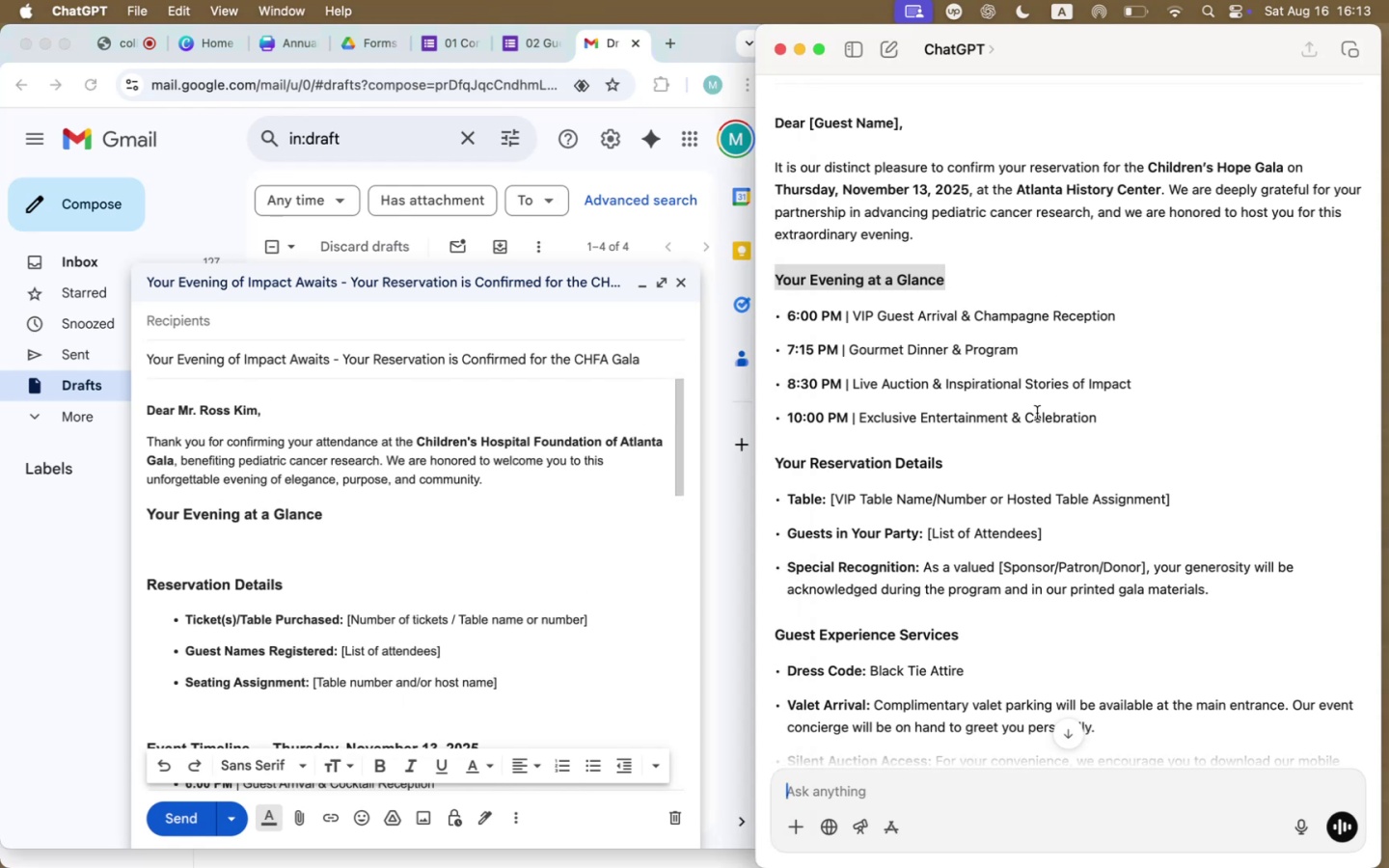 
left_click_drag(start_coordinate=[1110, 421], to_coordinate=[776, 312])
 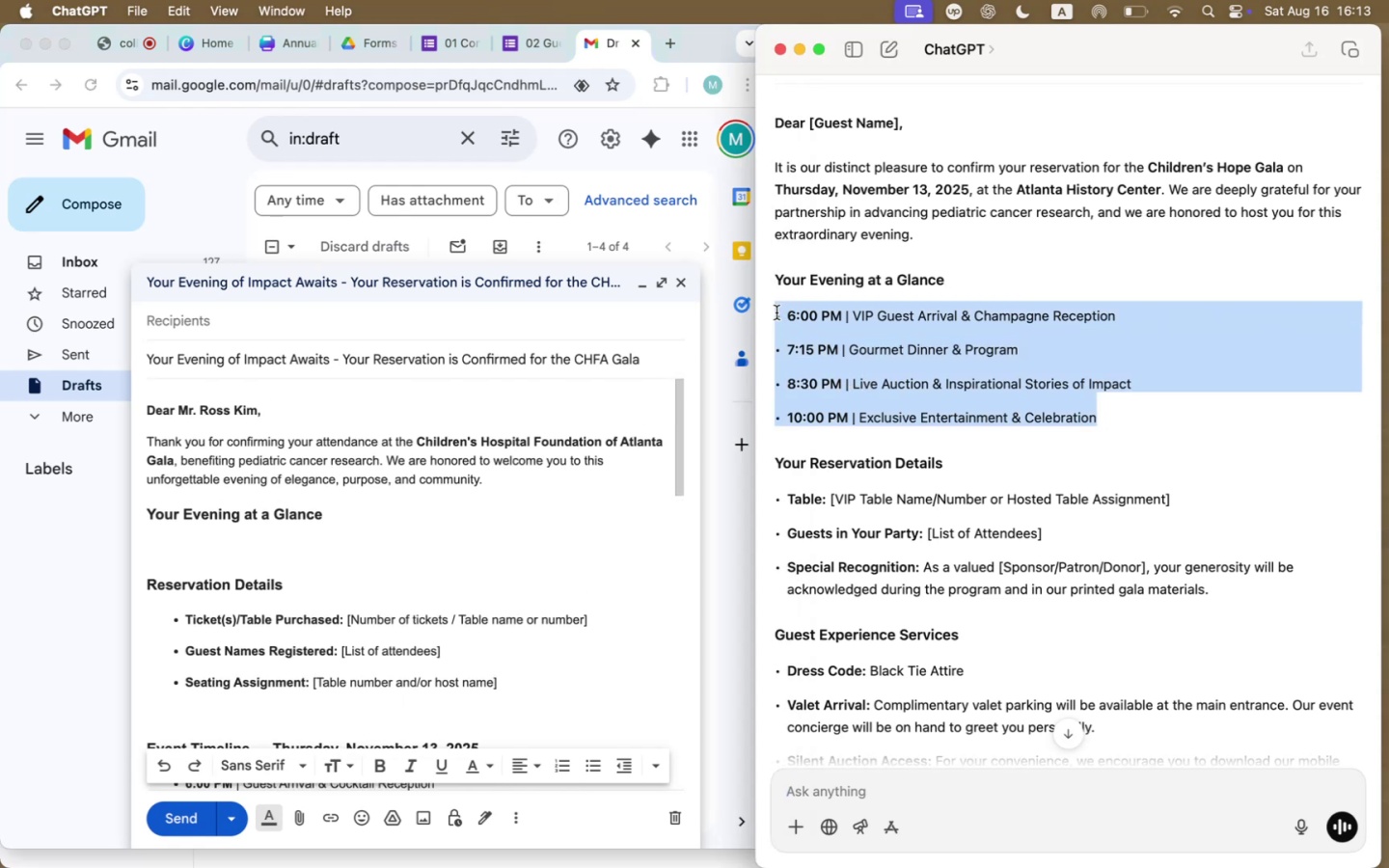 
key(Meta+CommandLeft)
 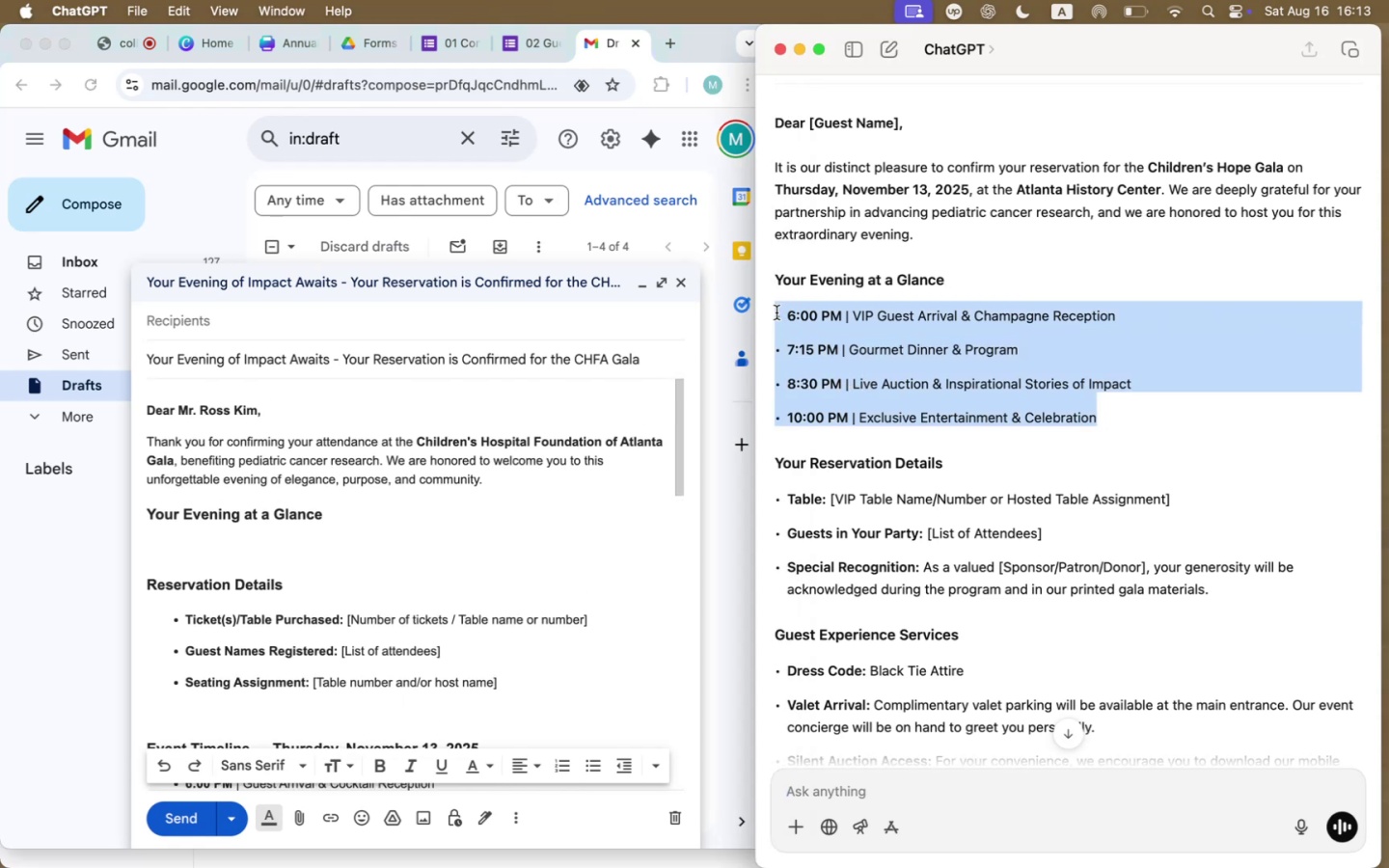 
key(Meta+C)
 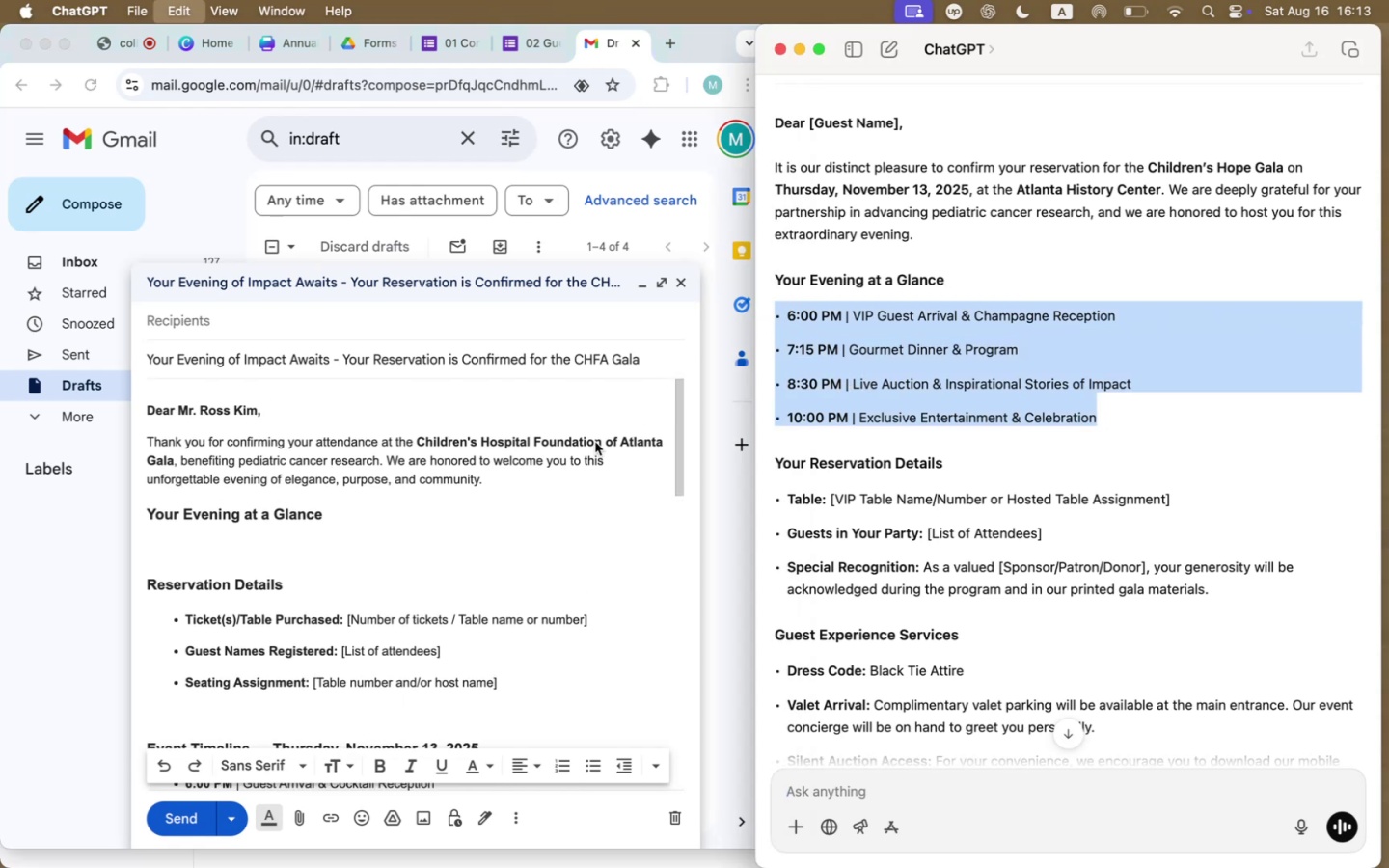 
left_click([300, 535])
 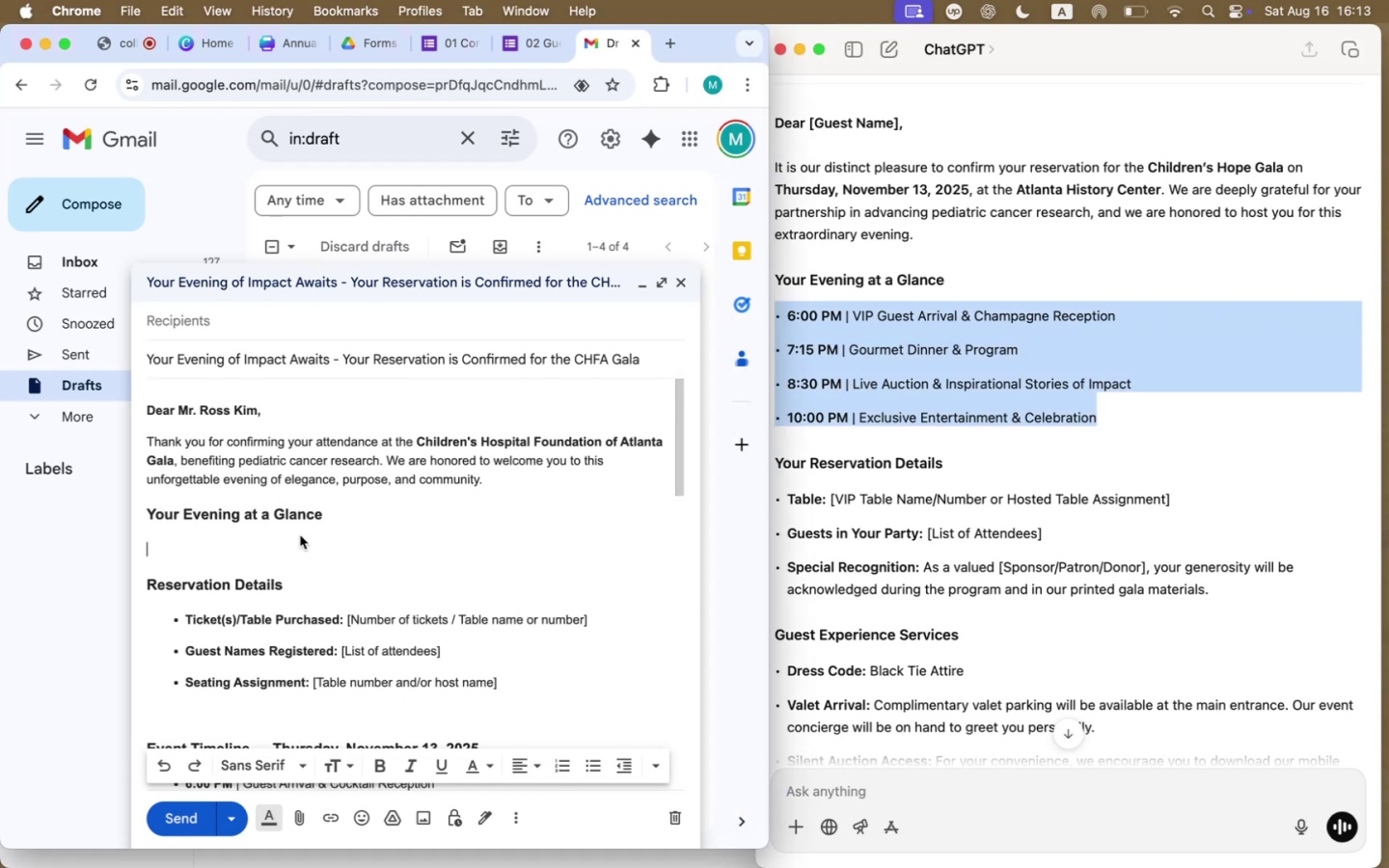 
key(Meta+CommandLeft)
 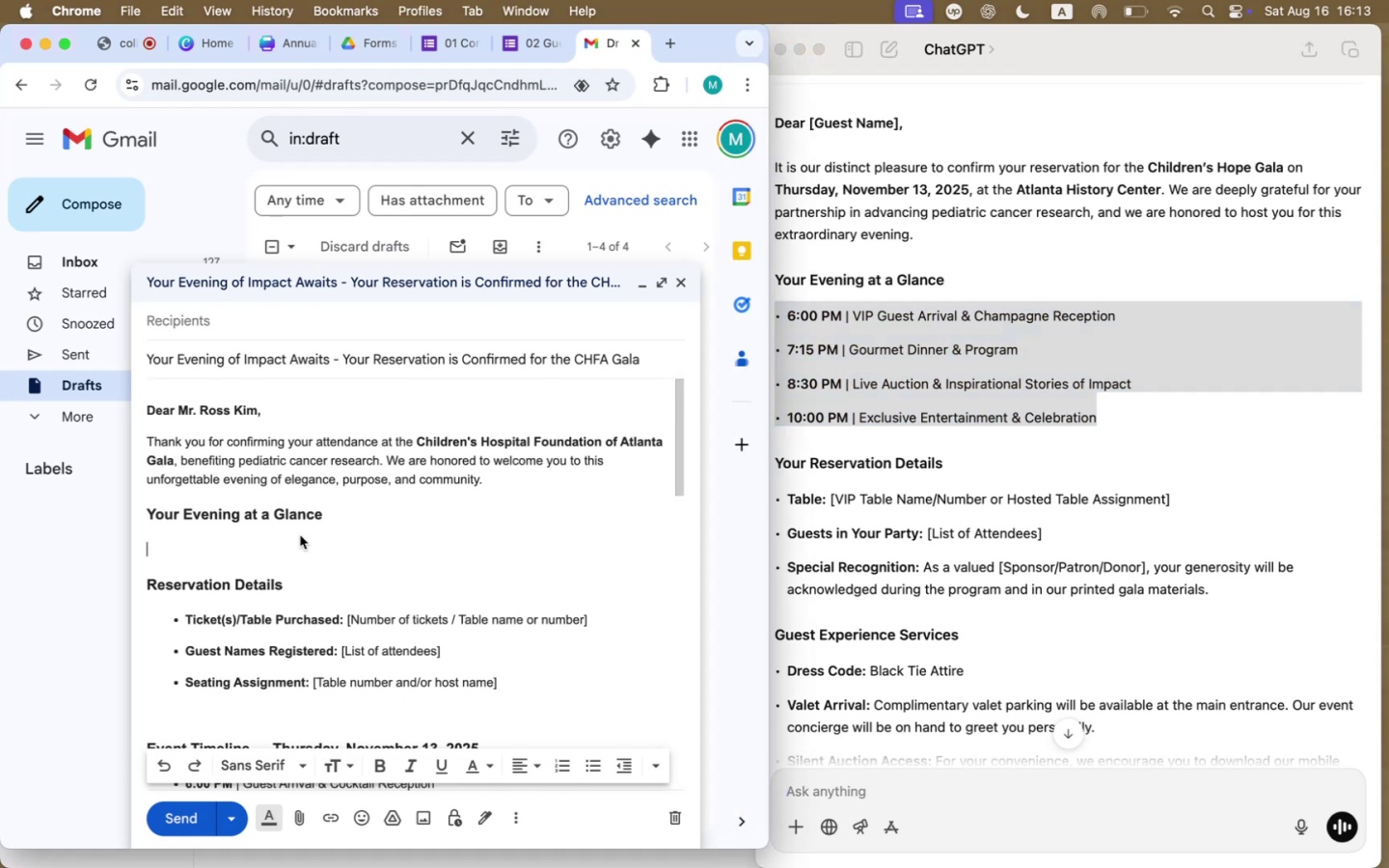 
key(Meta+V)
 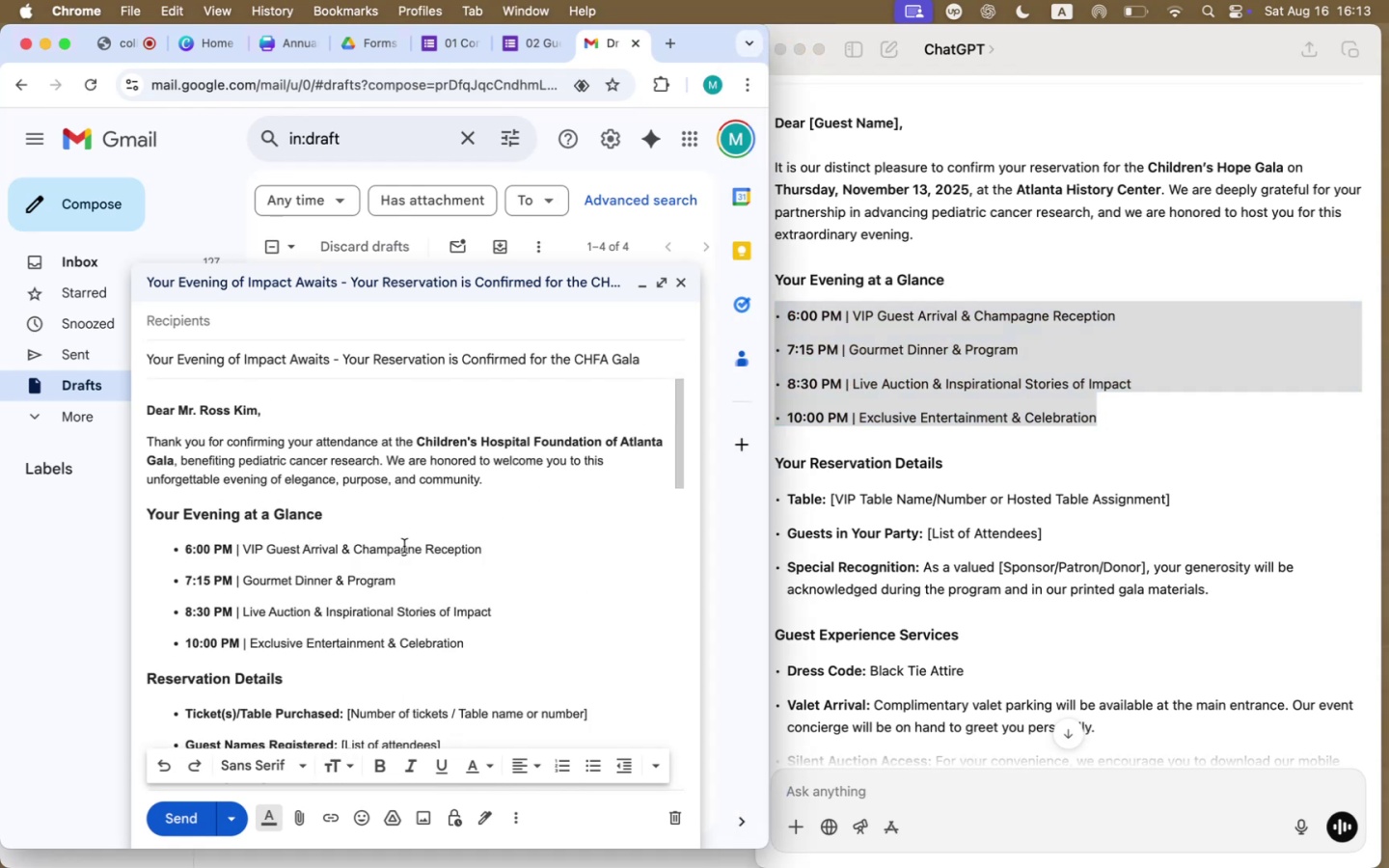 
double_click([394, 553])
 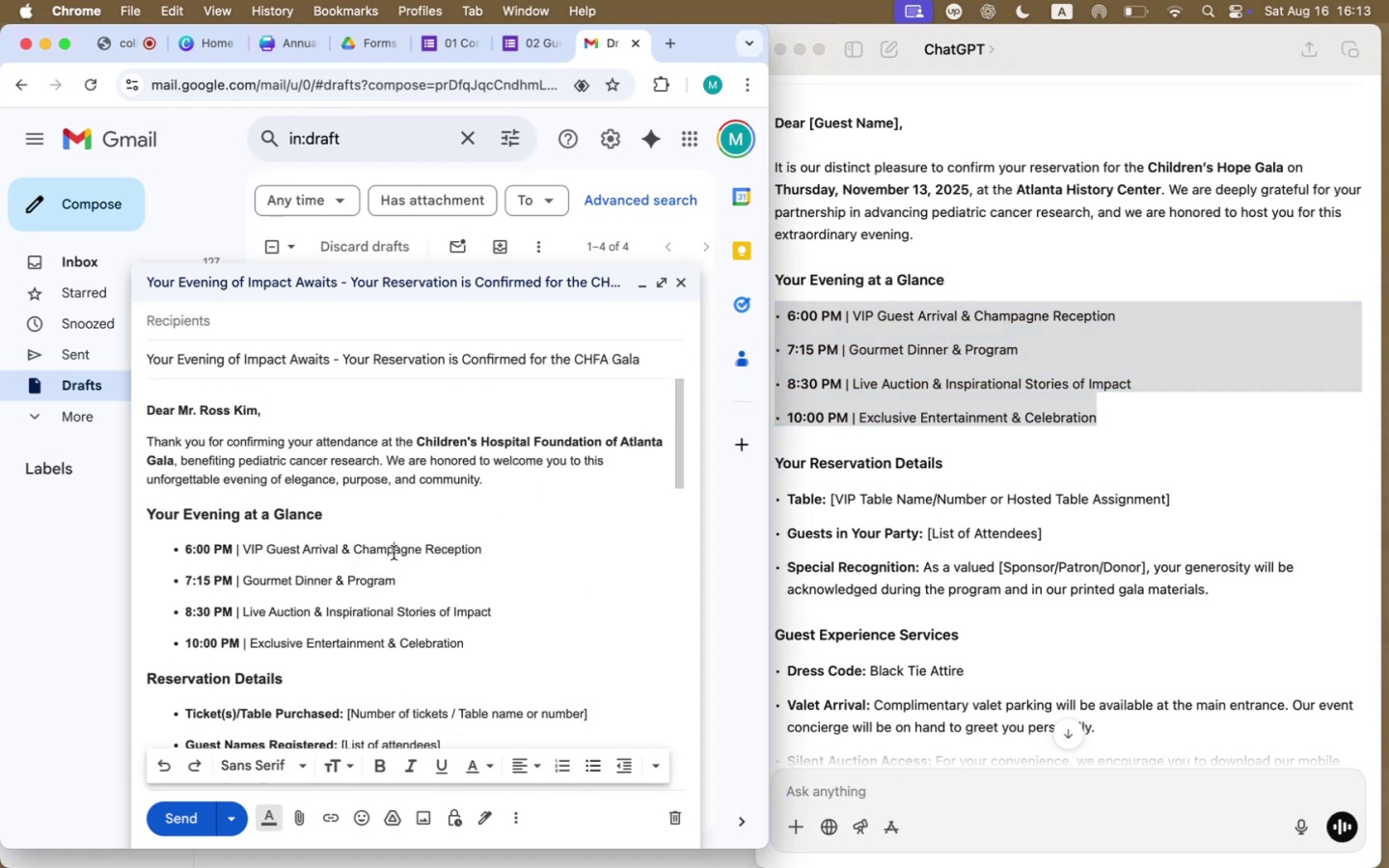 
type(Cocktail)
 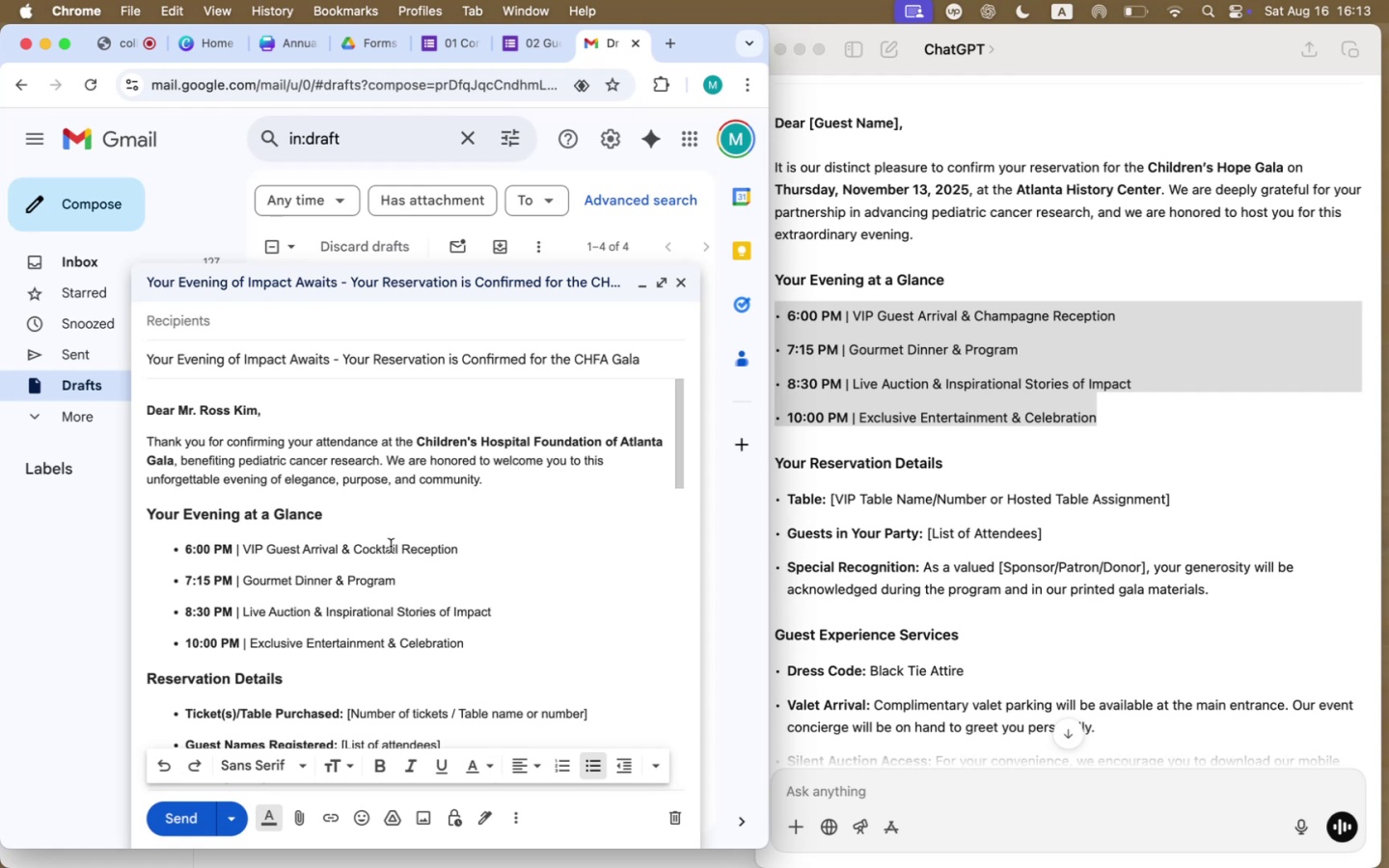 
left_click([374, 576])
 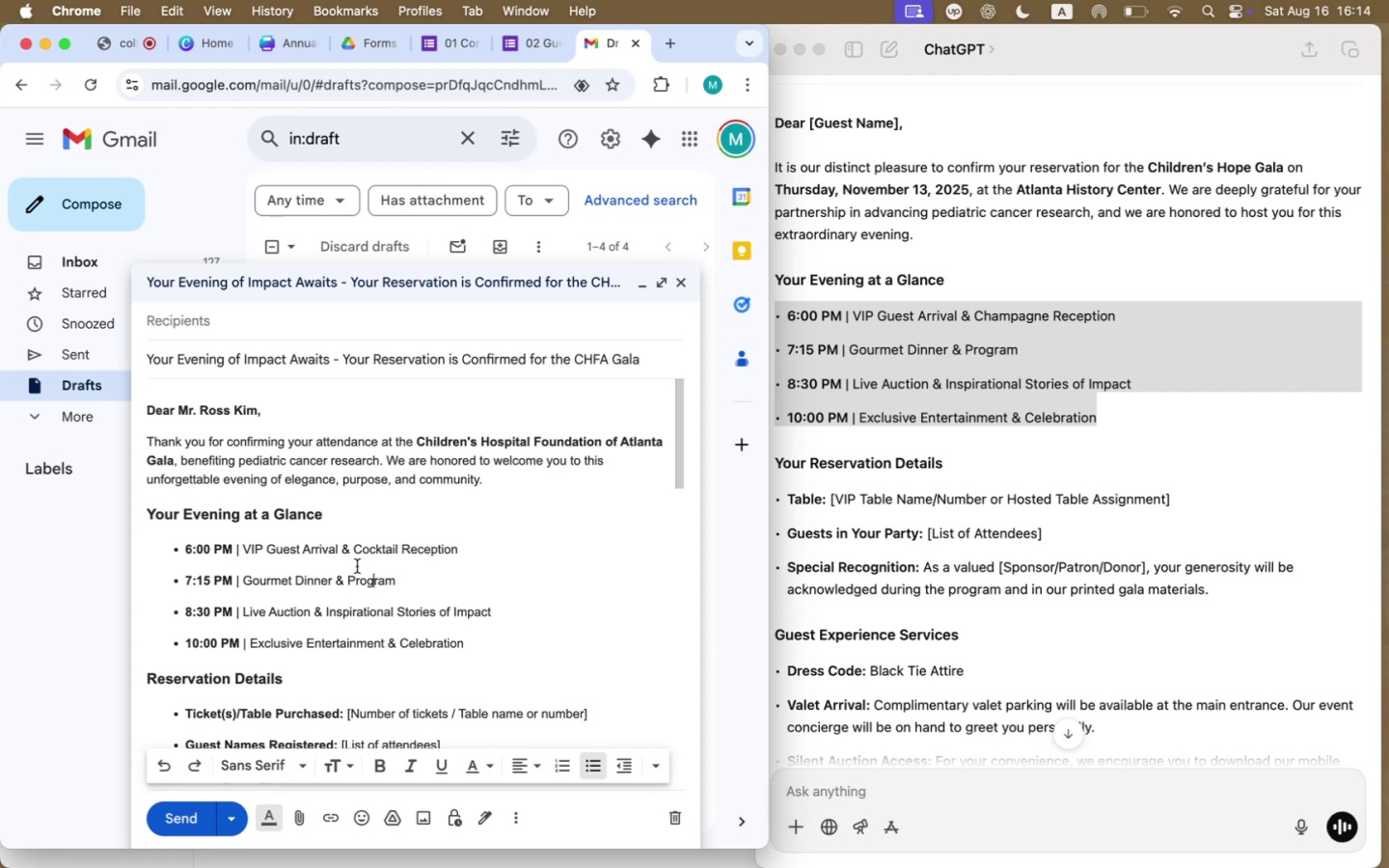 
wait(17.51)
 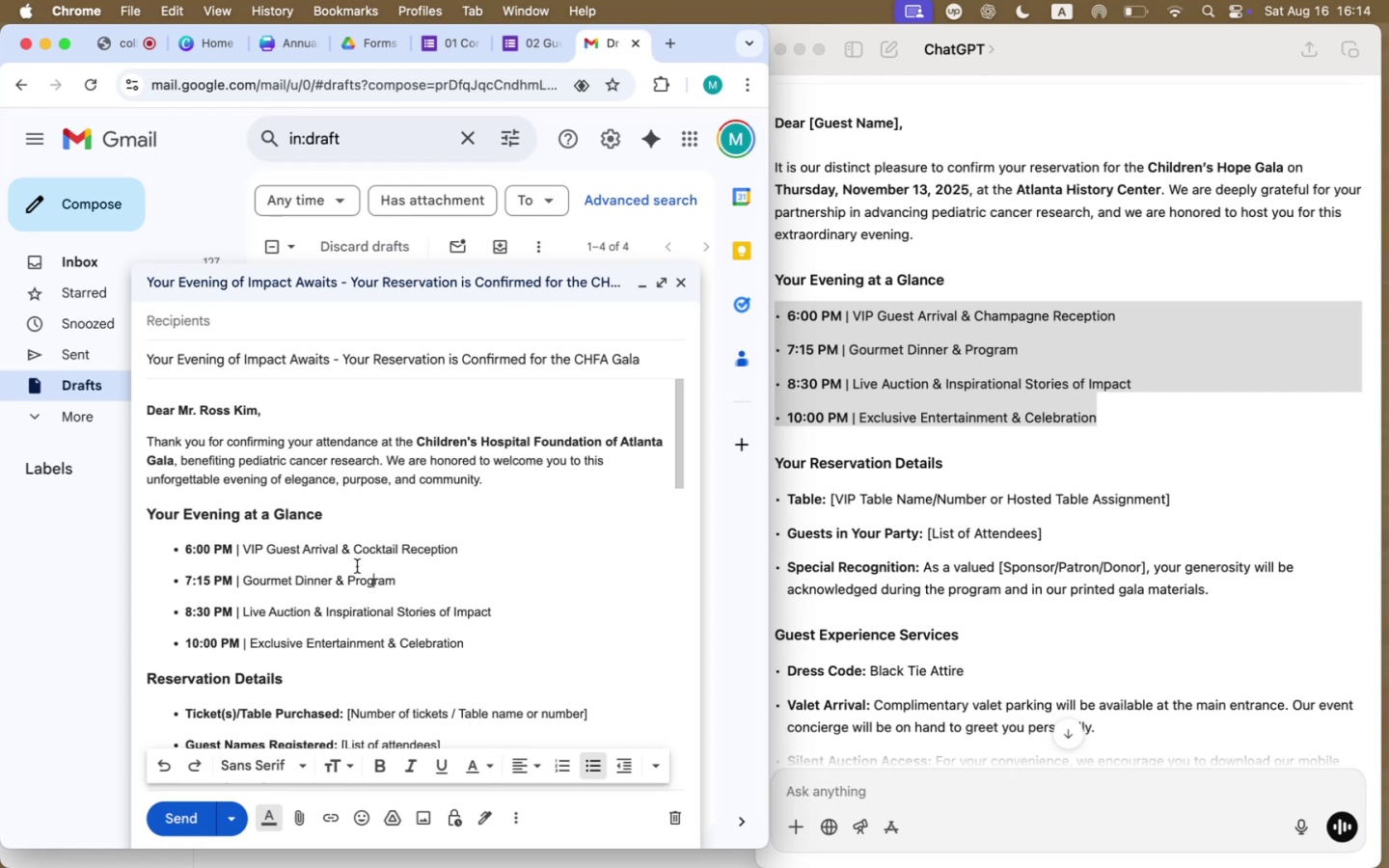 
left_click([204, 602])
 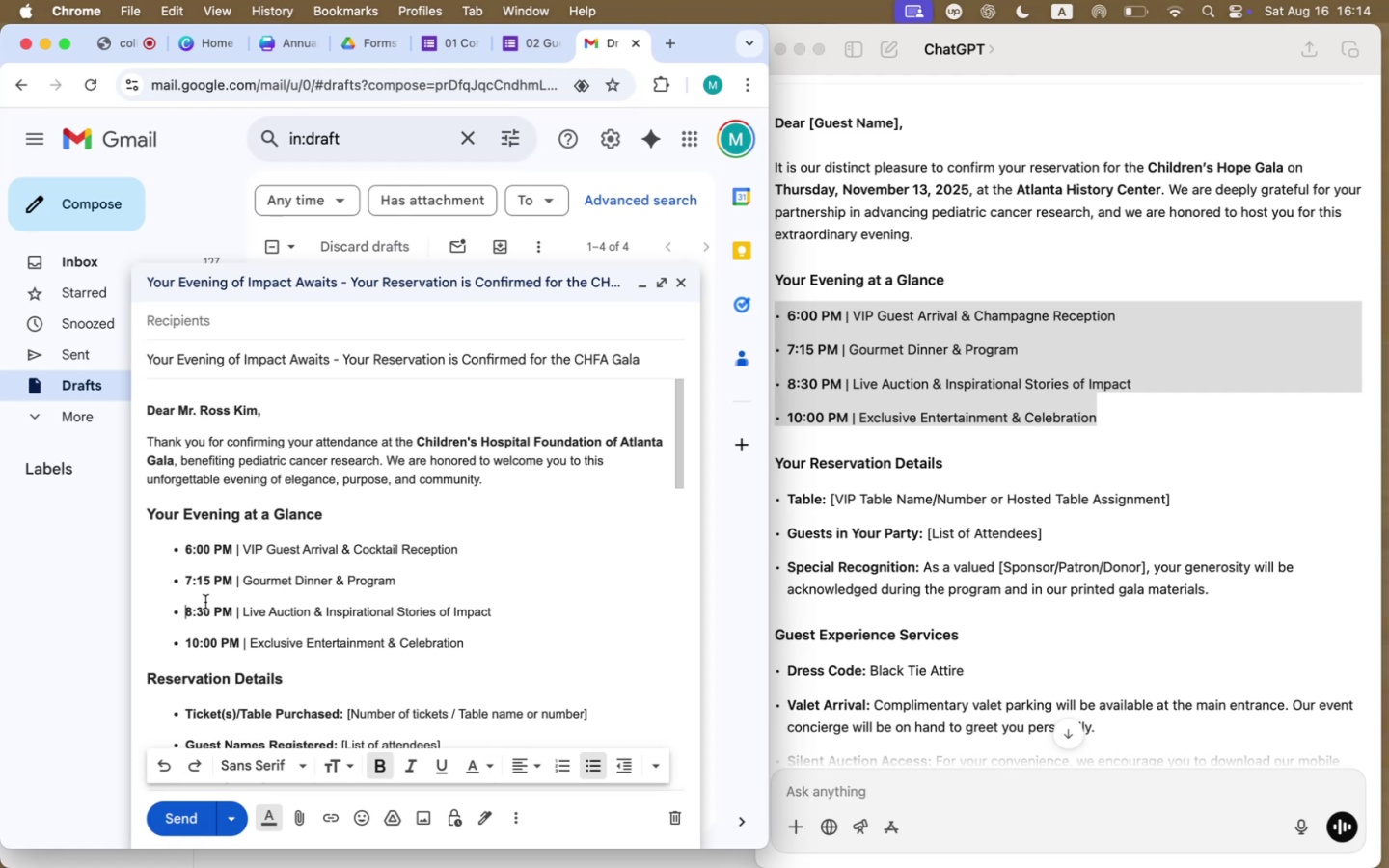 
key(ArrowRight)
 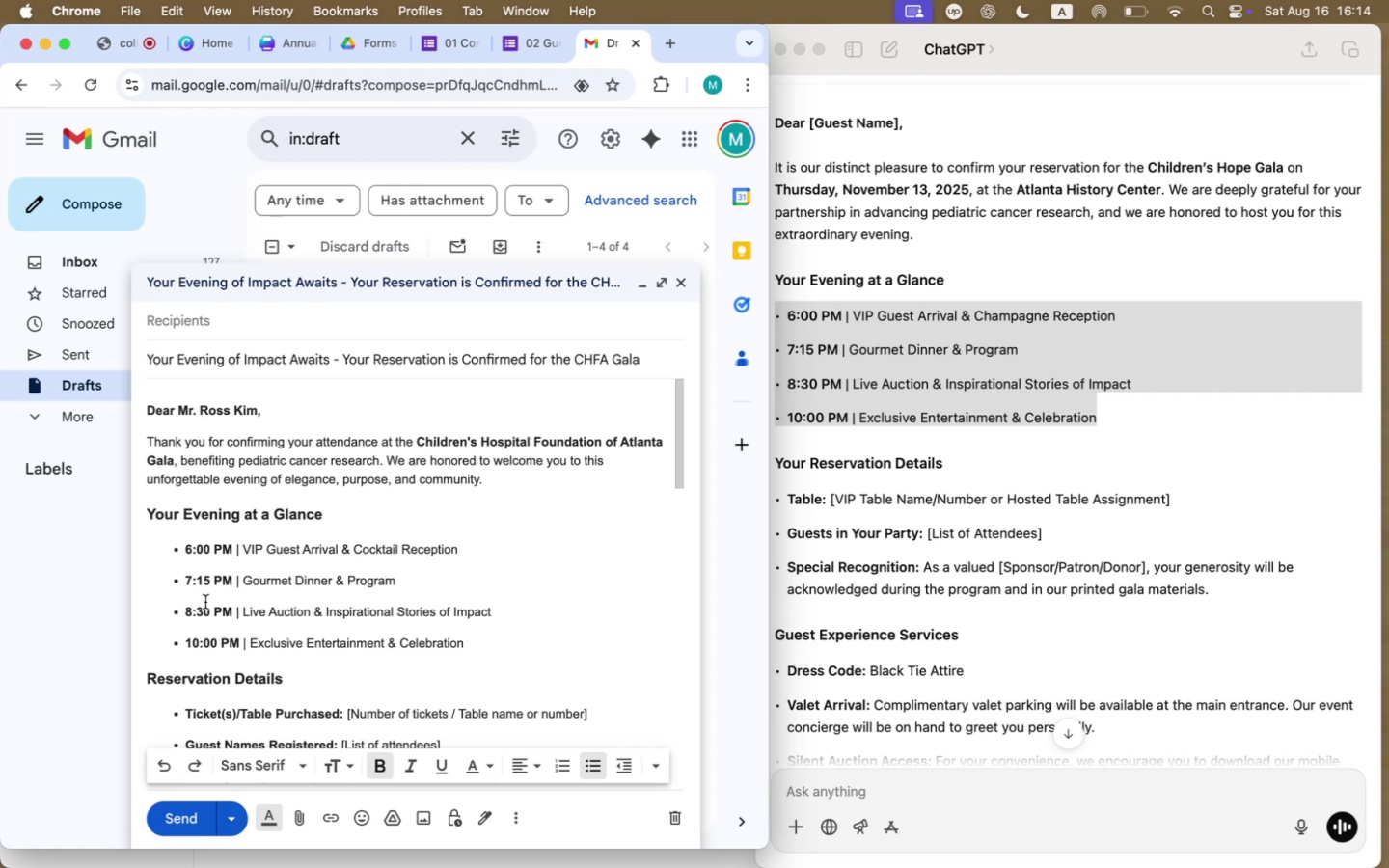 
key(ArrowRight)
 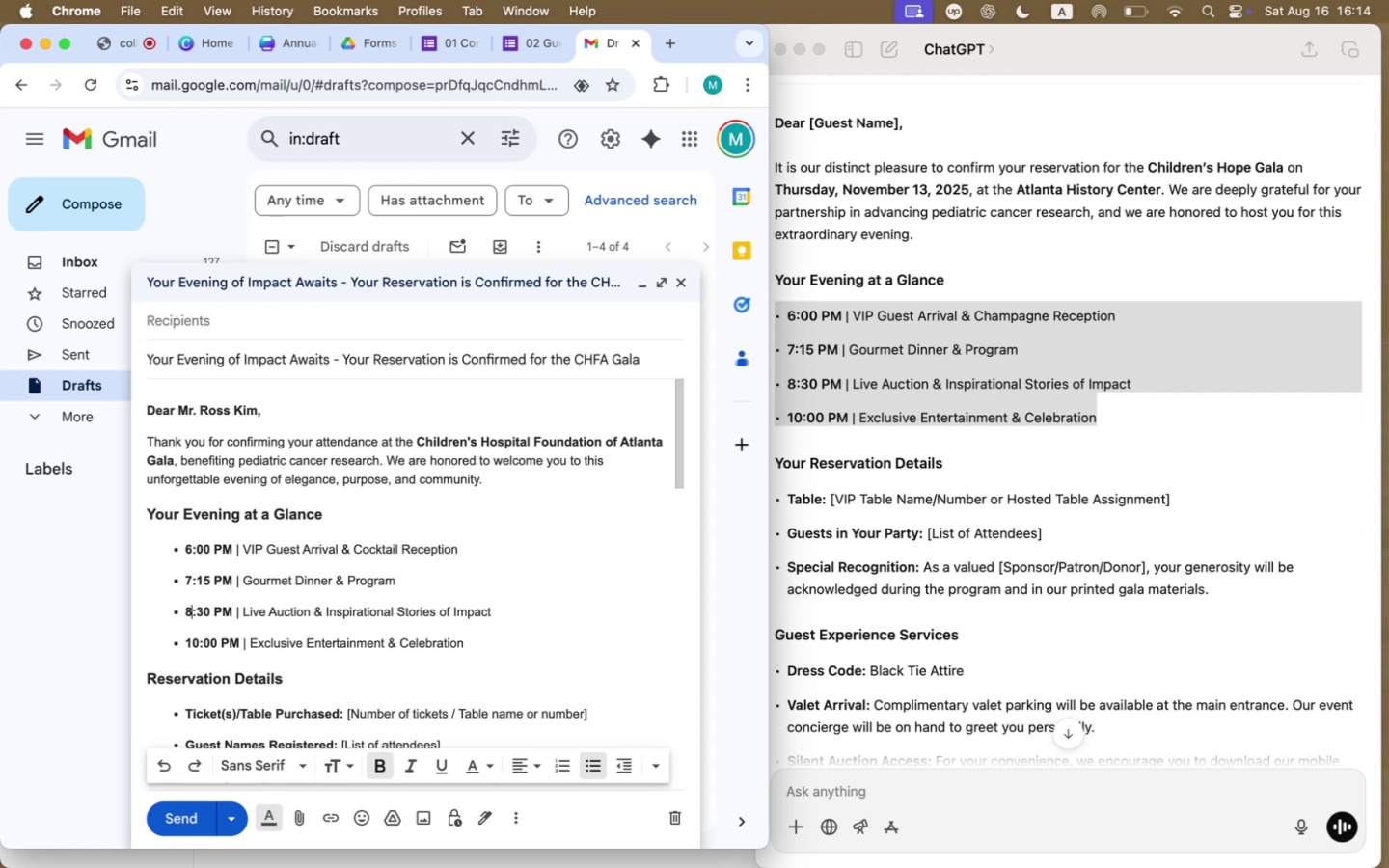 
key(ArrowRight)
 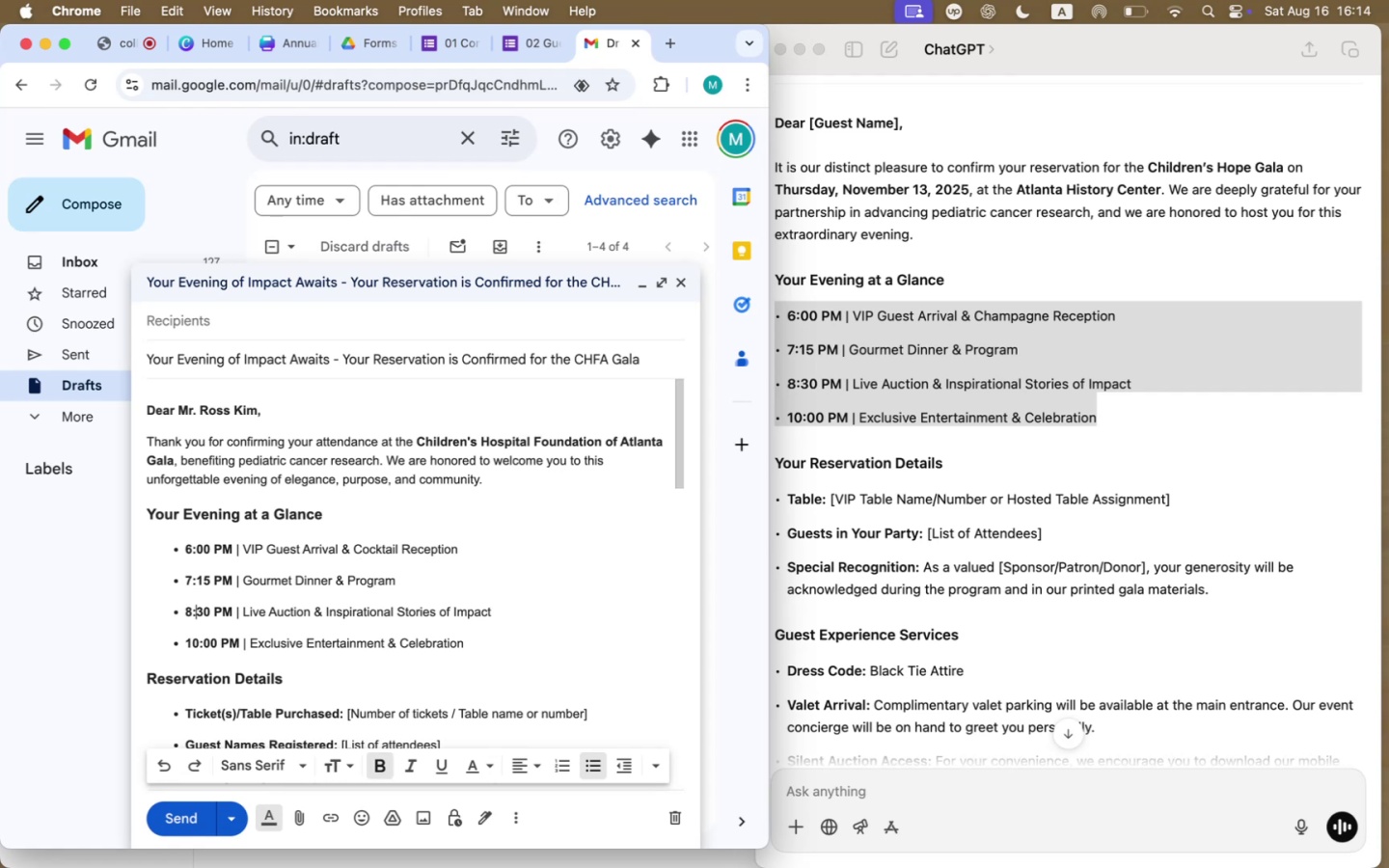 
key(Backspace)
 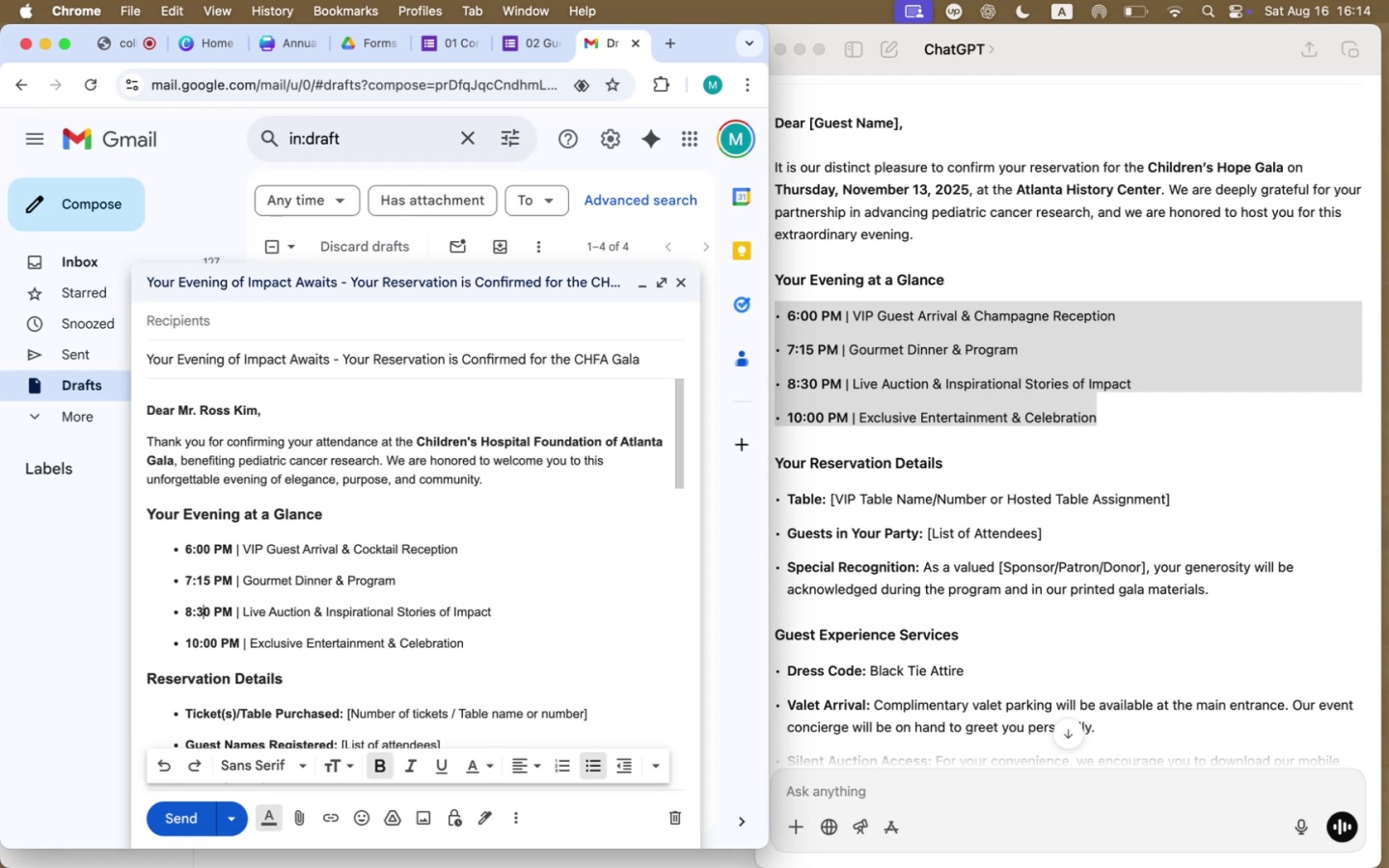 
key(0)
 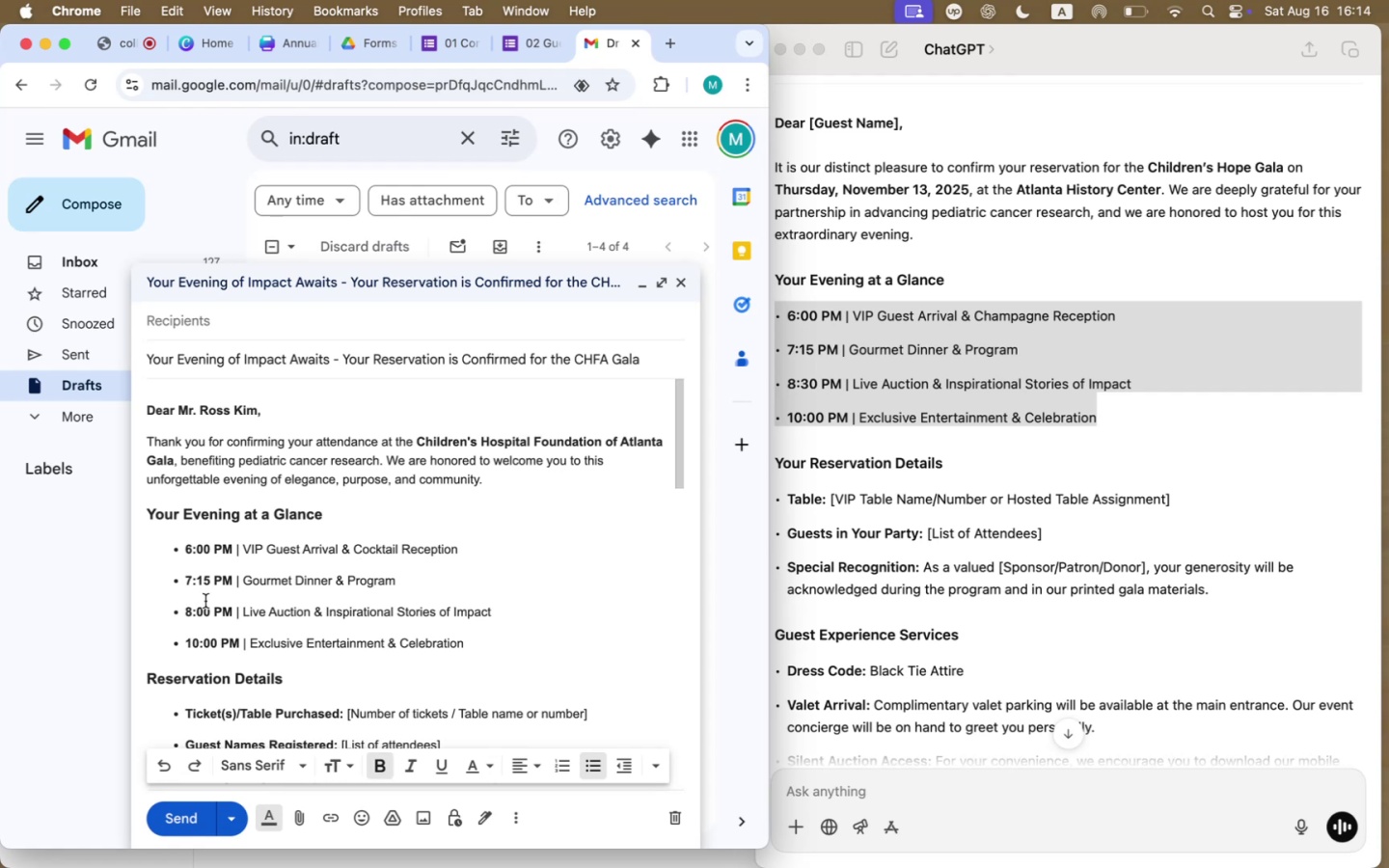 
left_click([504, 614])
 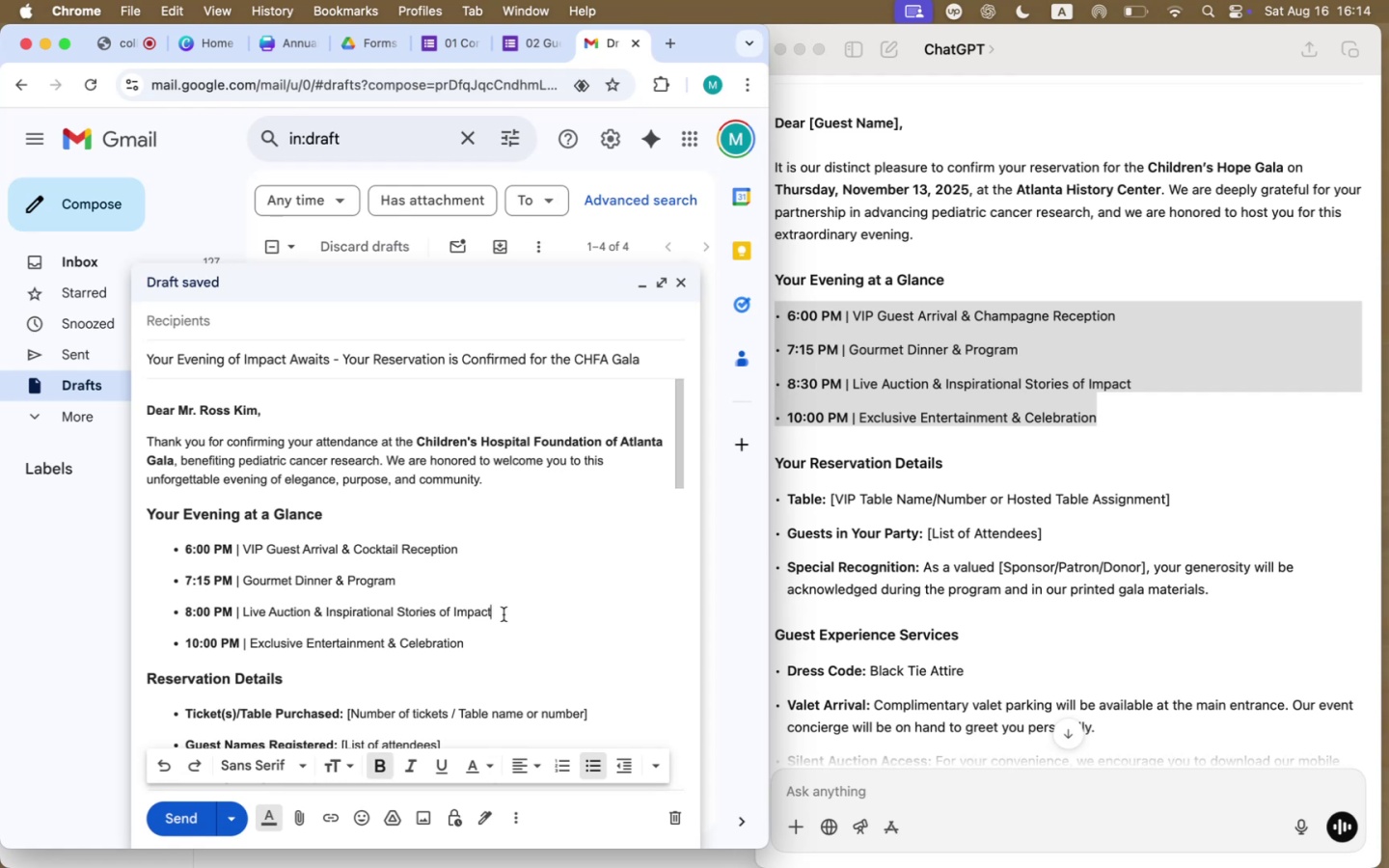 
key(Shift+Enter)
 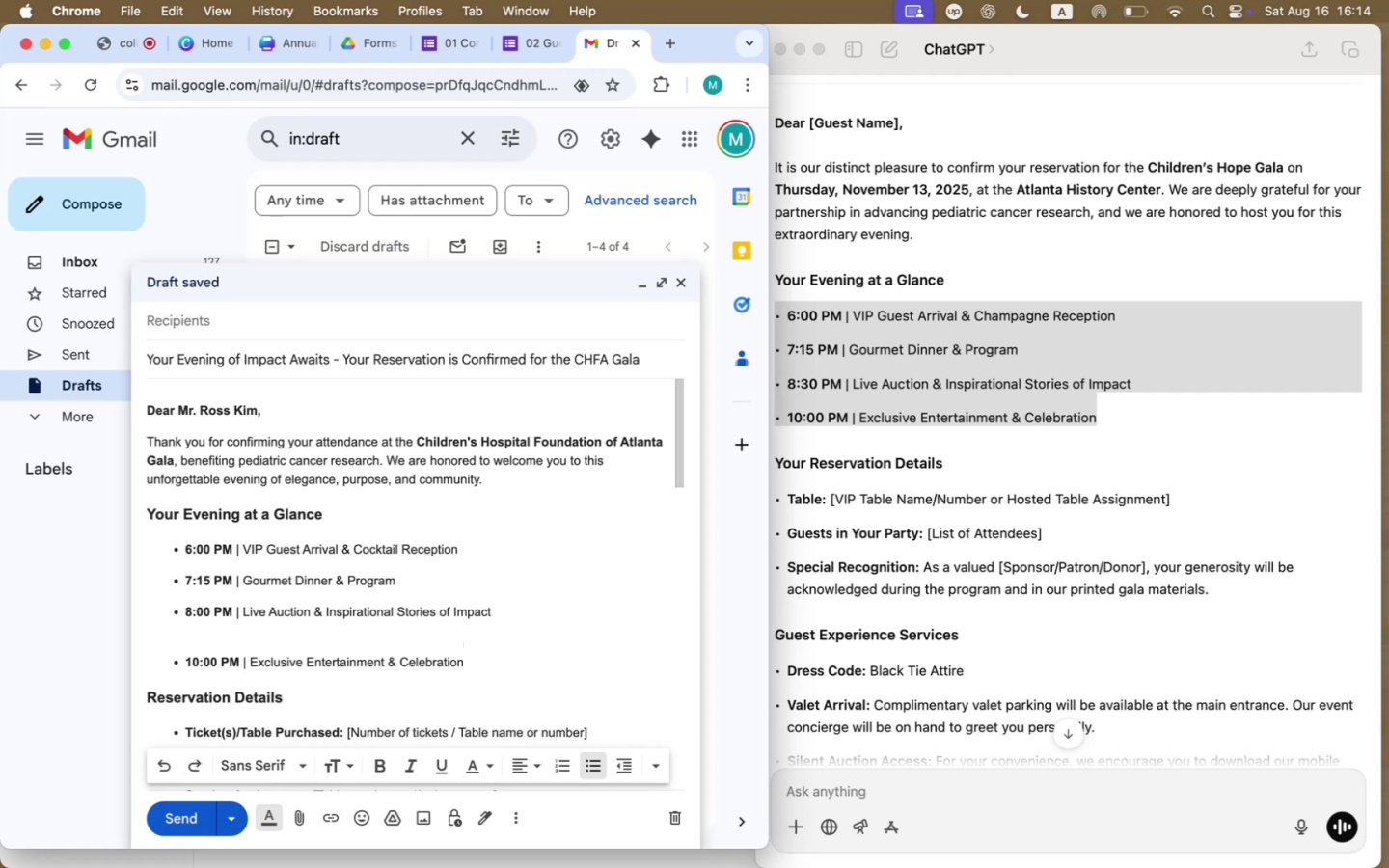 
key(Backspace)
 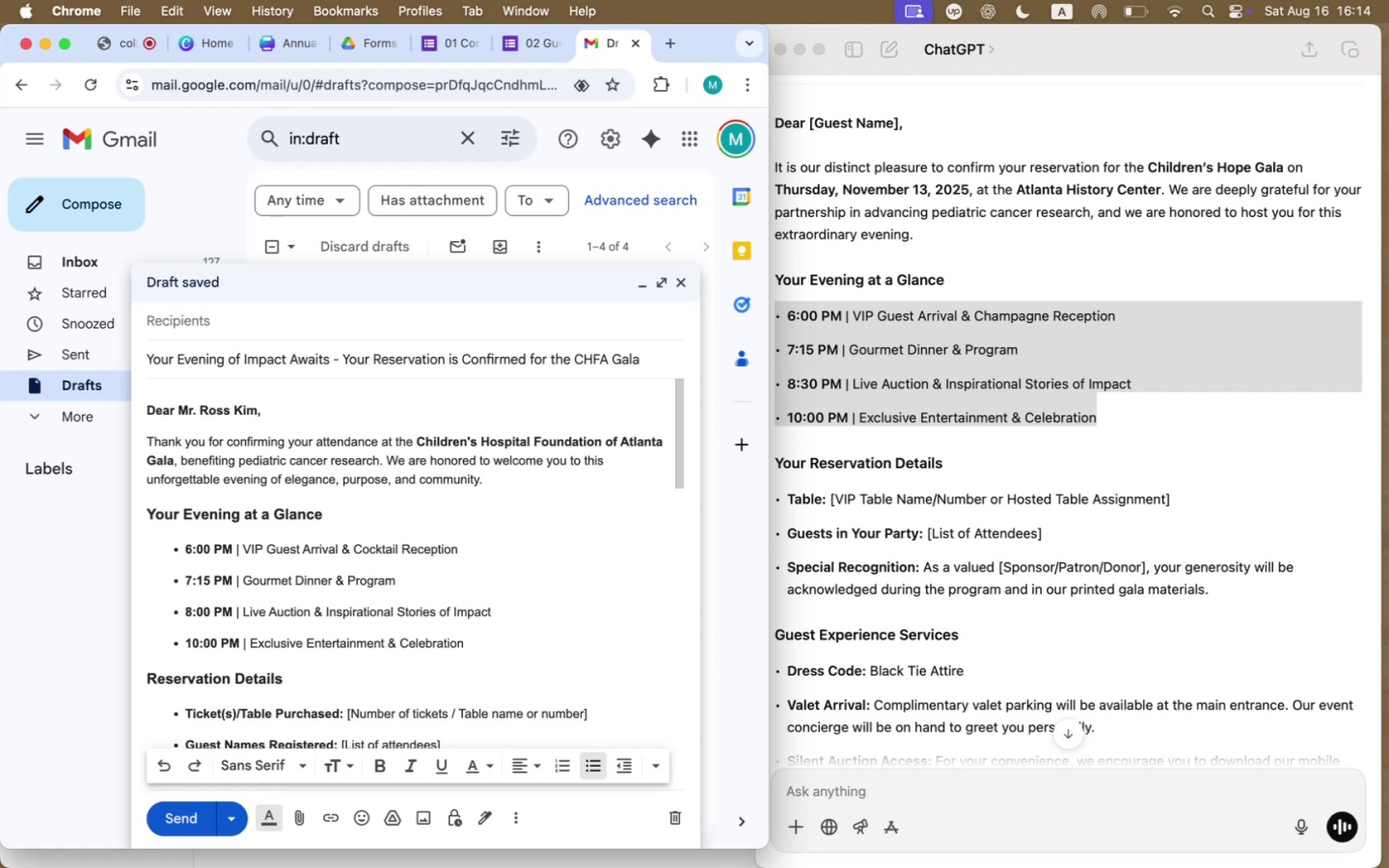 
left_click_drag(start_coordinate=[504, 610], to_coordinate=[165, 610])
 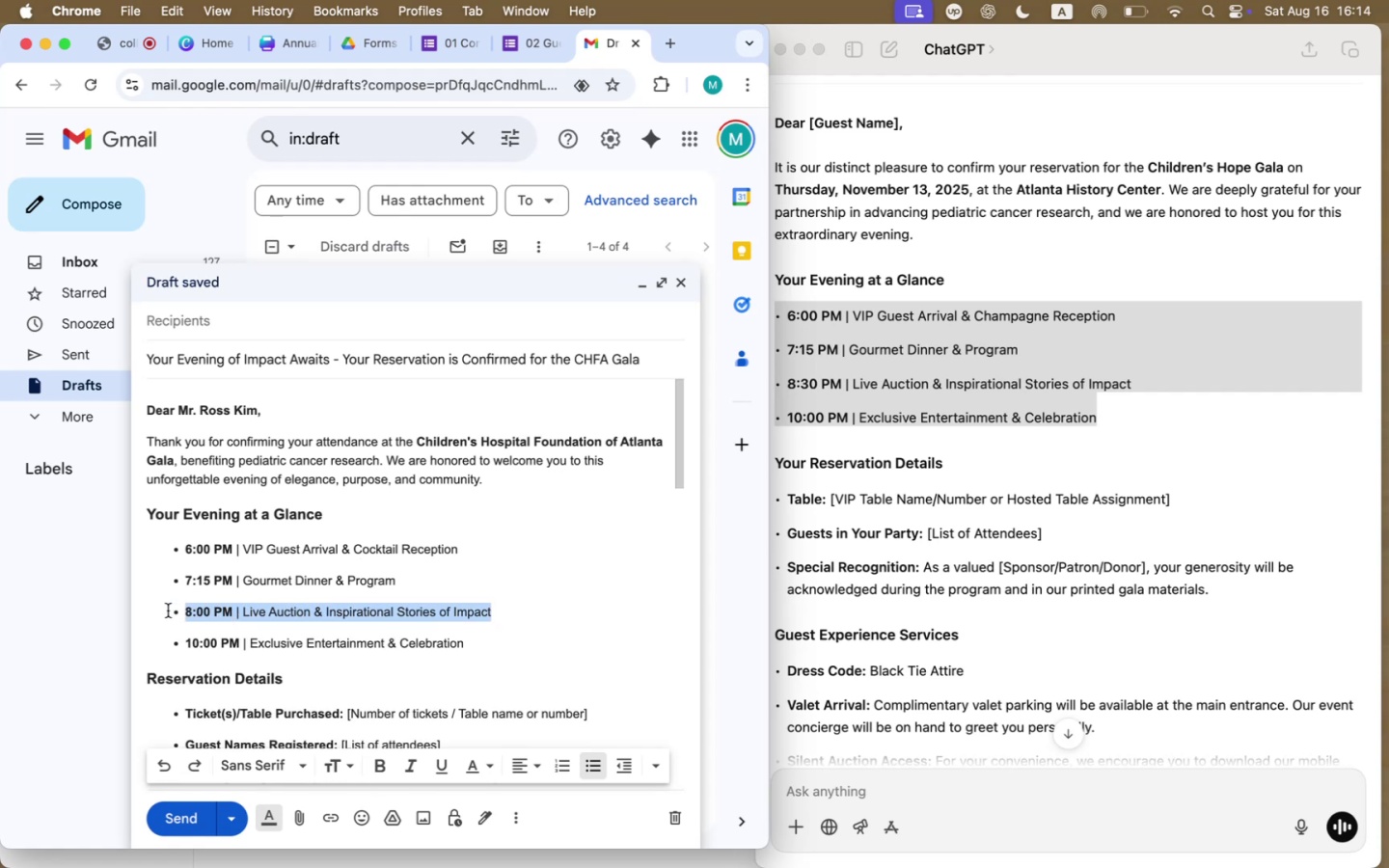 
key(Meta+C)
 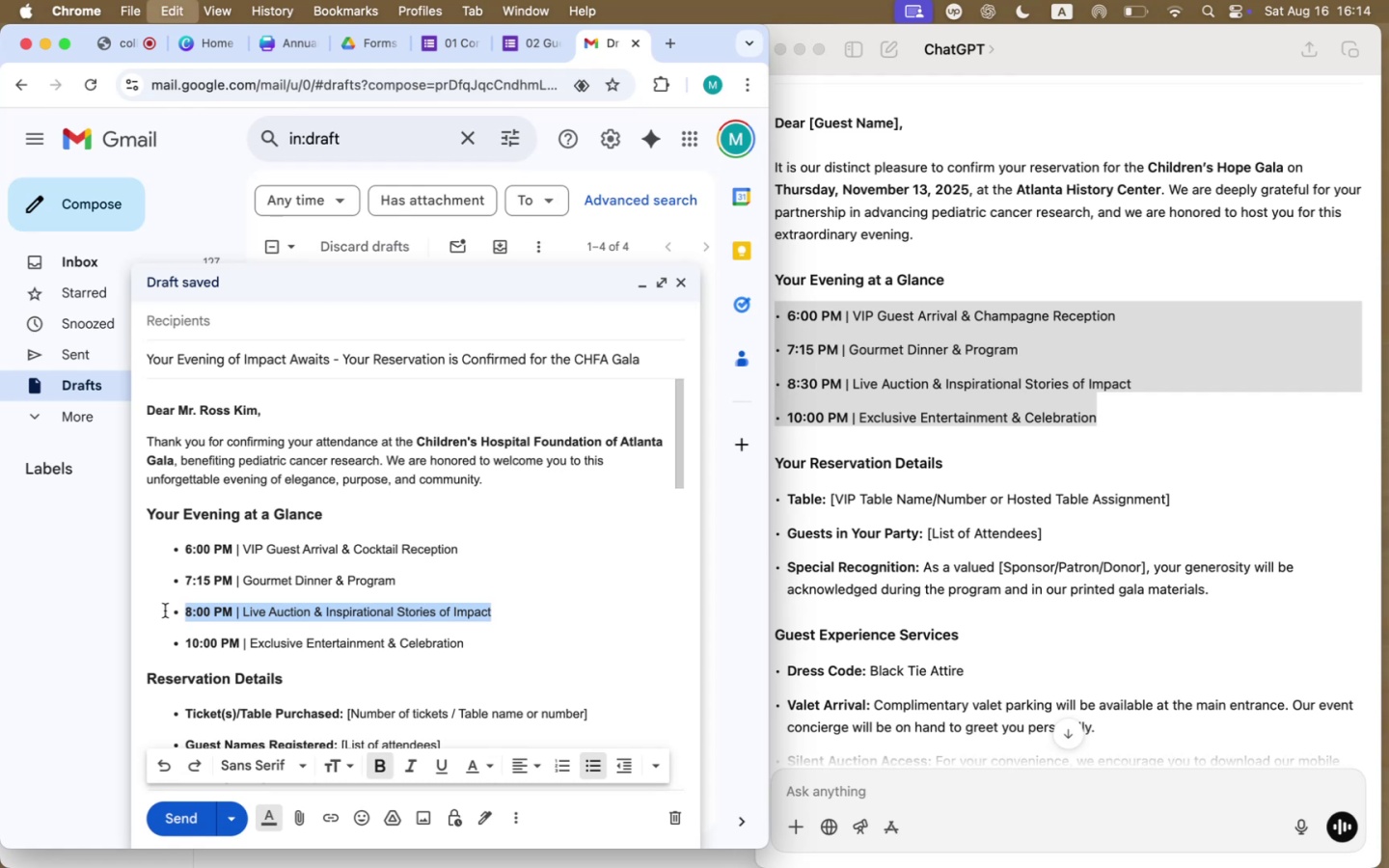 
left_click_drag(start_coordinate=[545, 613], to_coordinate=[535, 614])
 